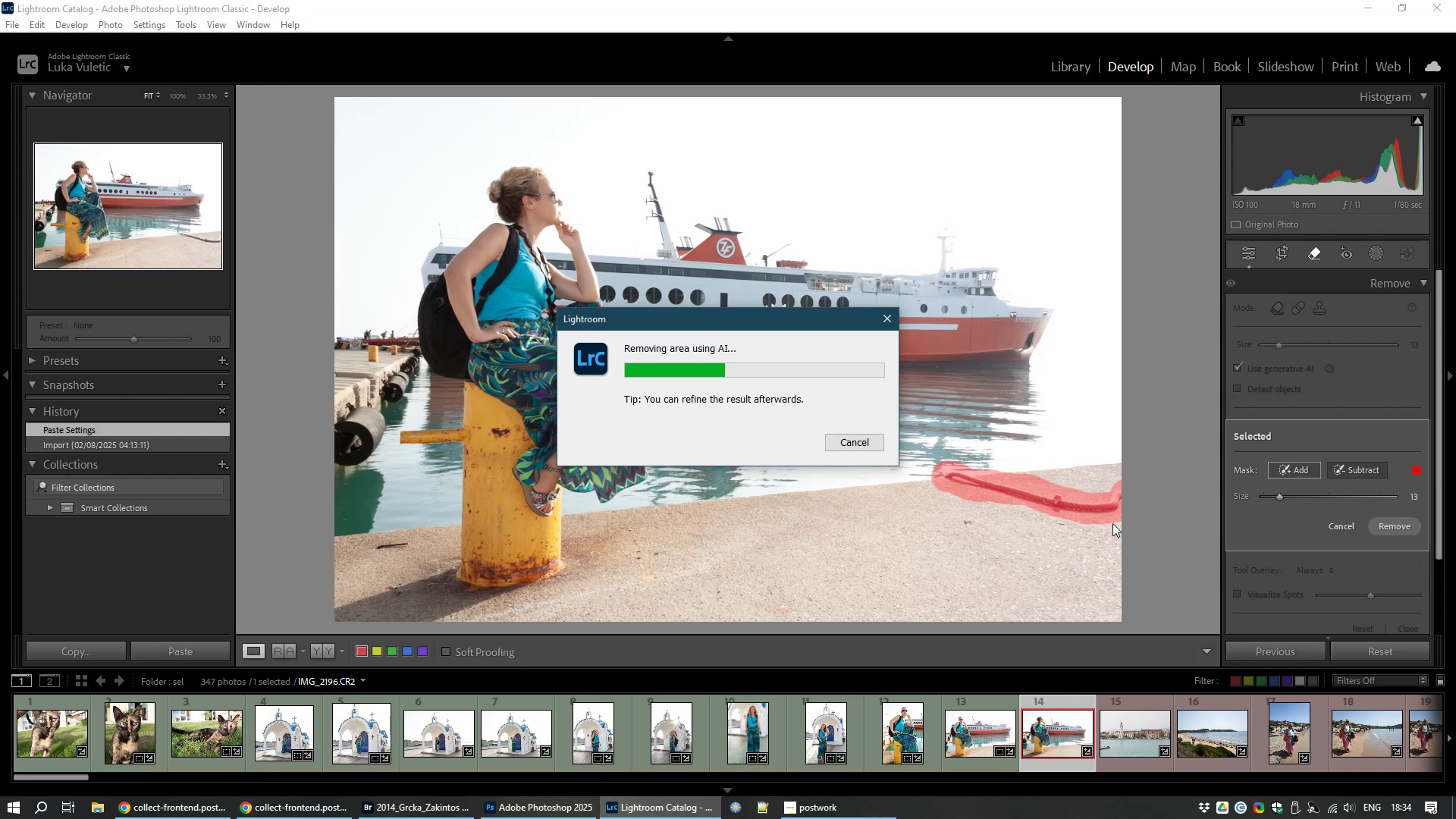 
wait(9.75)
 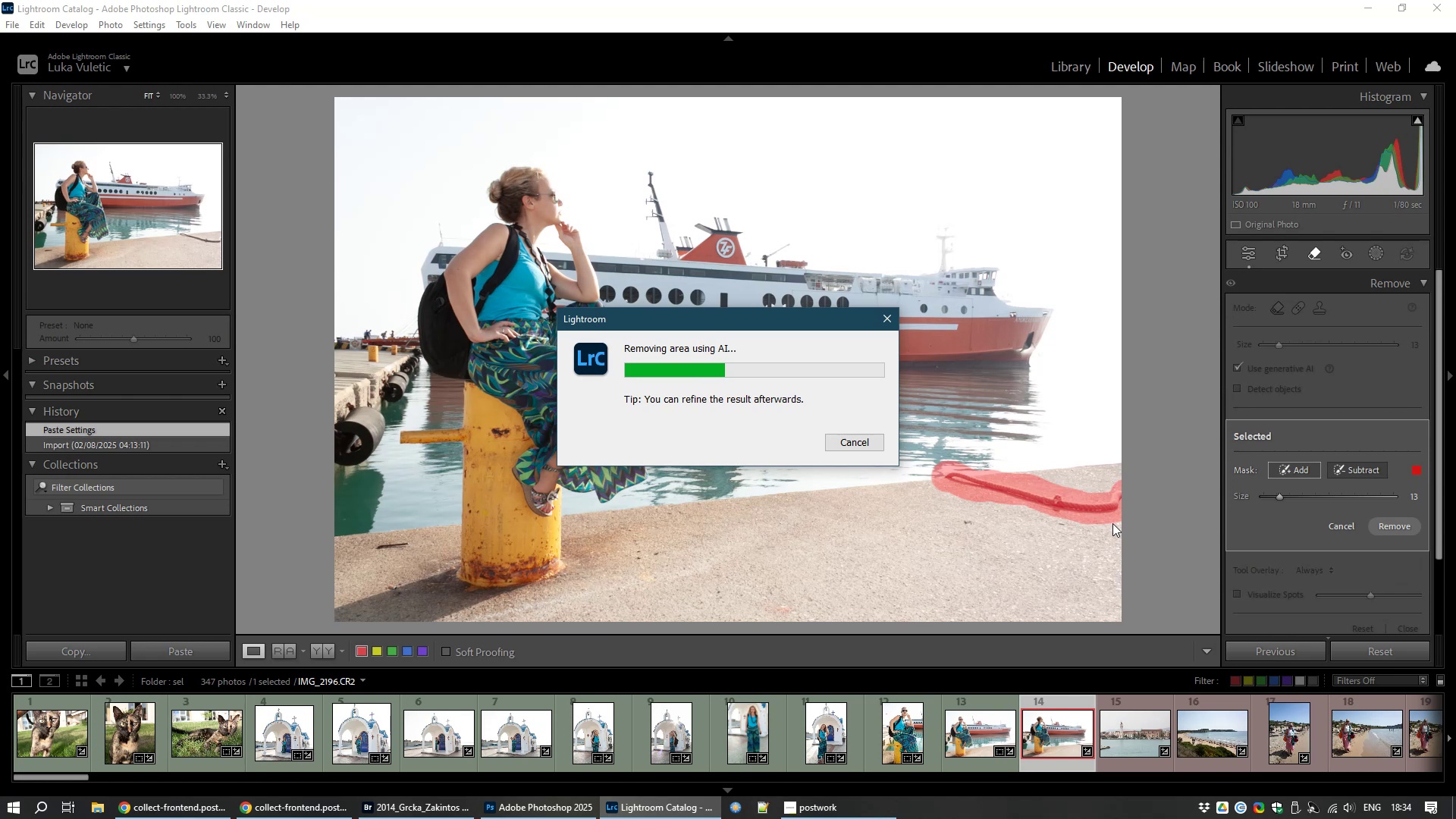 
right_click([1199, 477])
 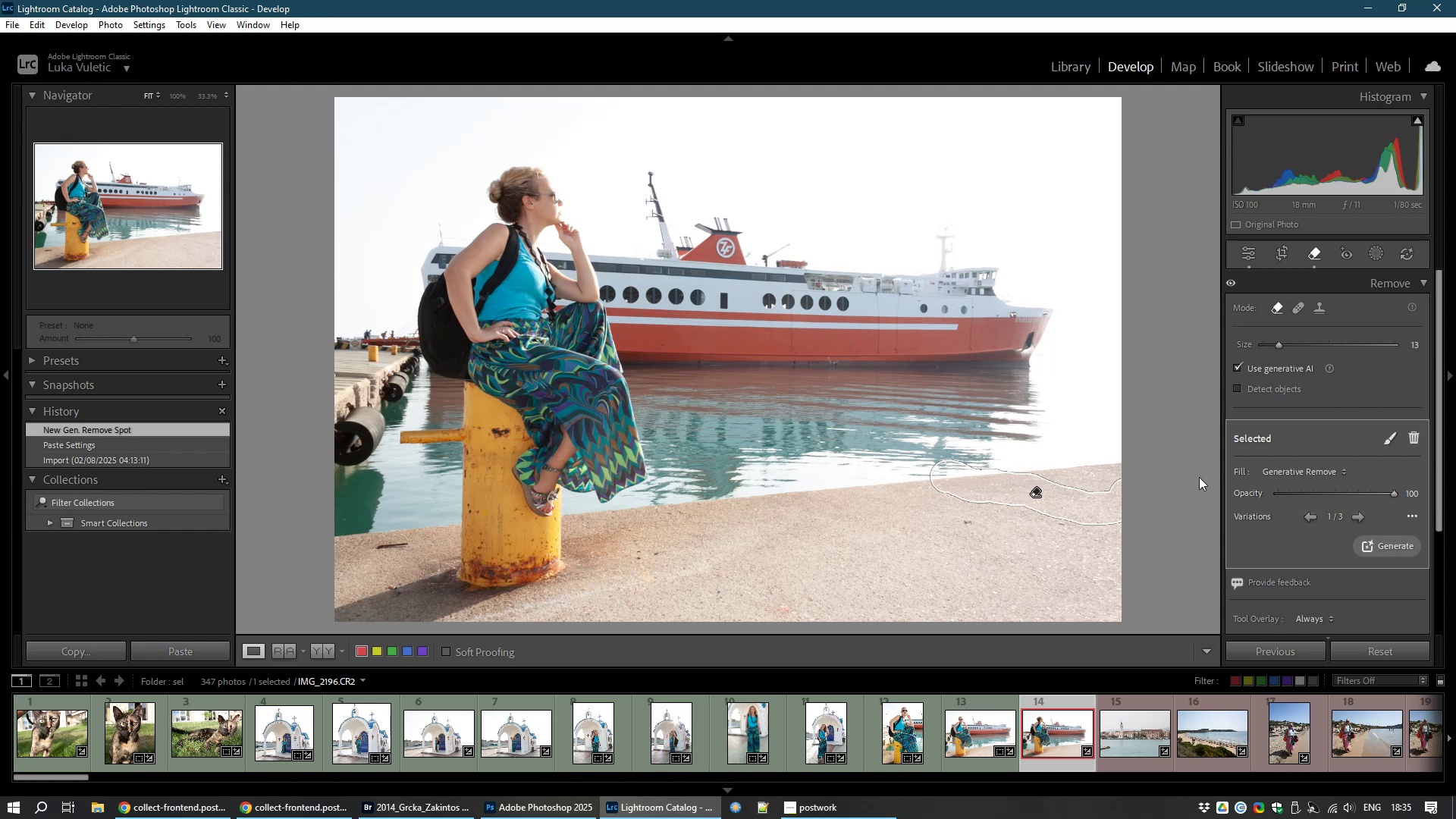 
wait(11.28)
 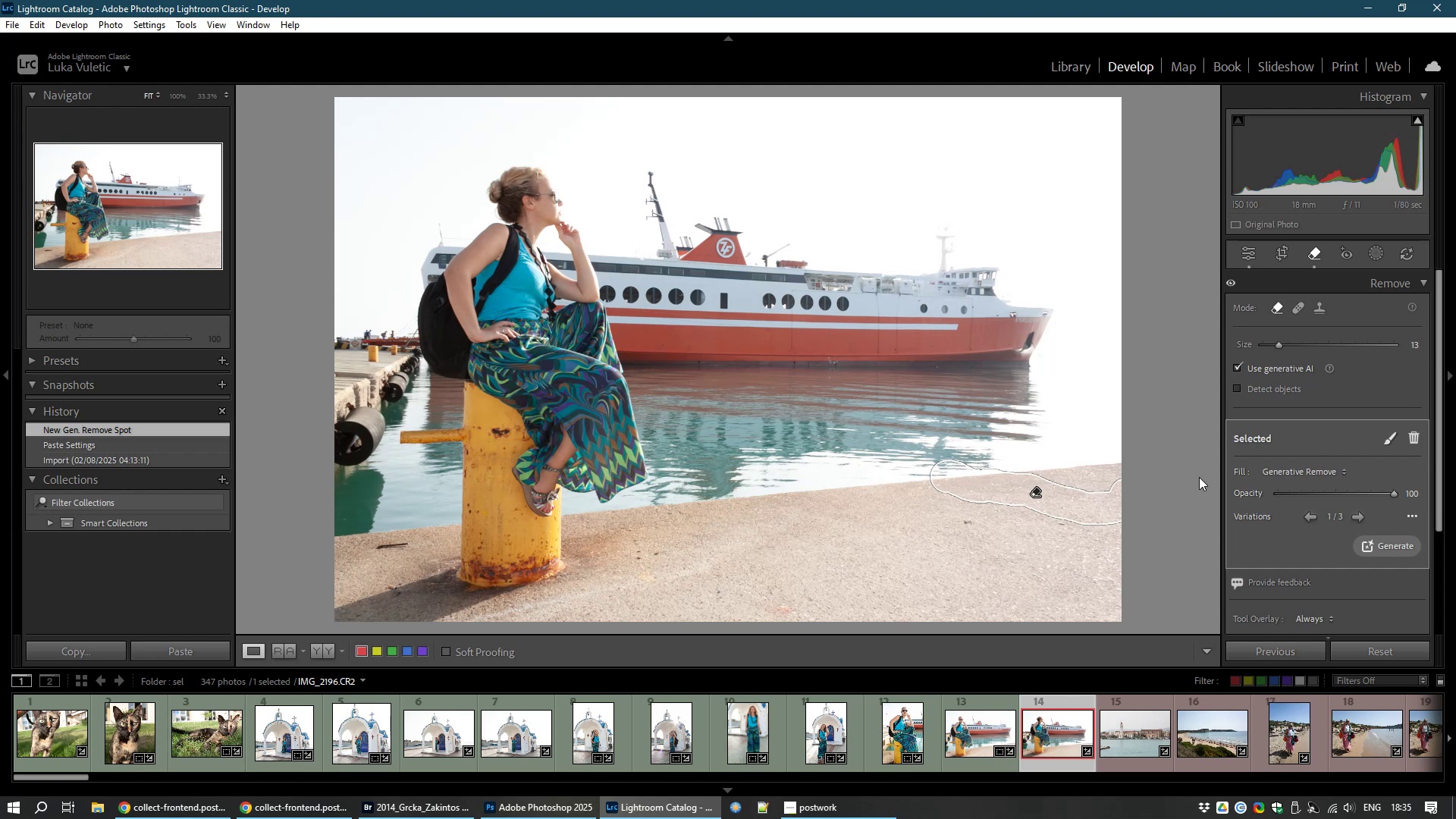 
left_click([1246, 253])
 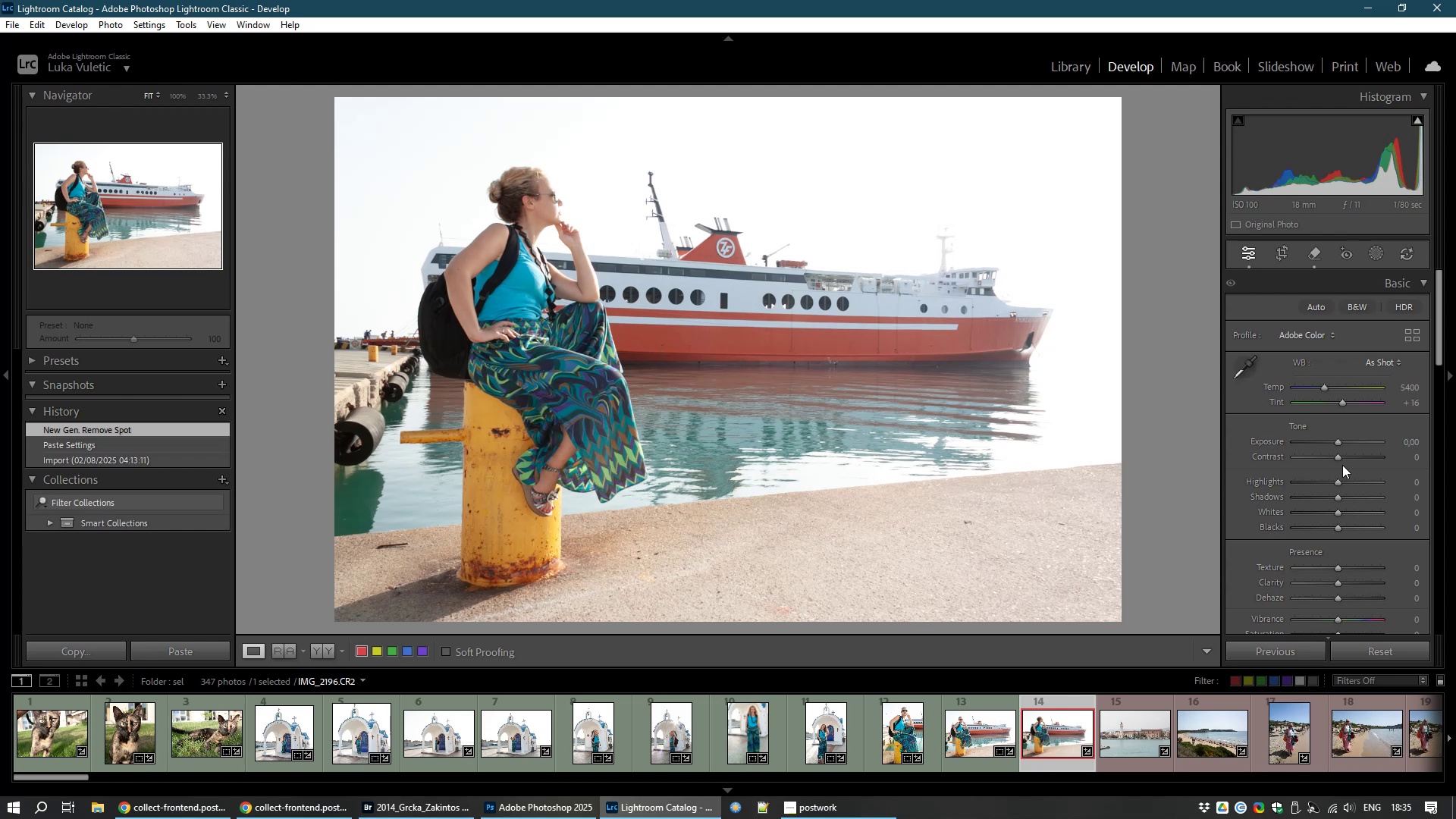 
wait(5.15)
 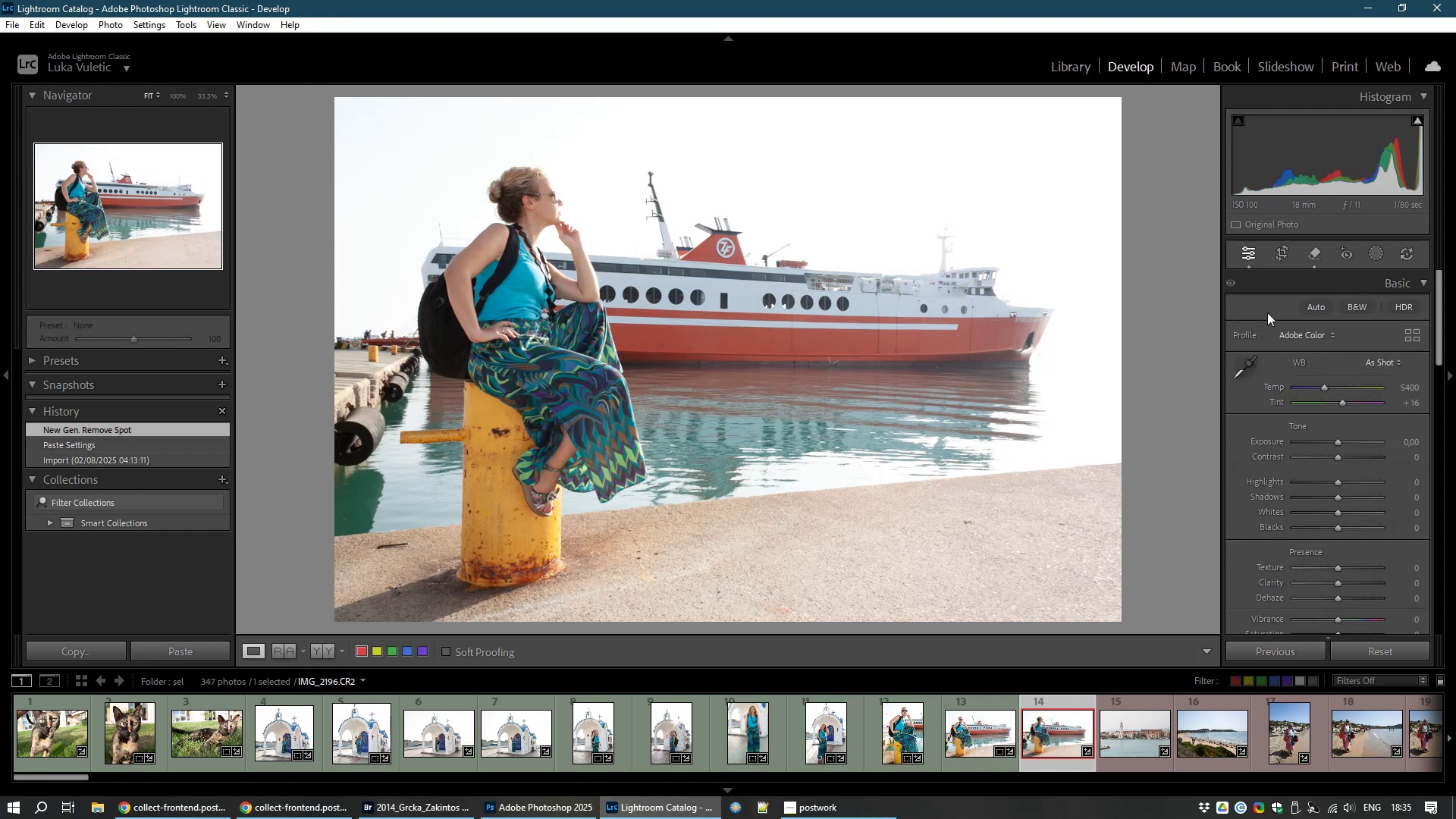 
left_click_drag(start_coordinate=[1337, 460], to_coordinate=[1357, 460])
 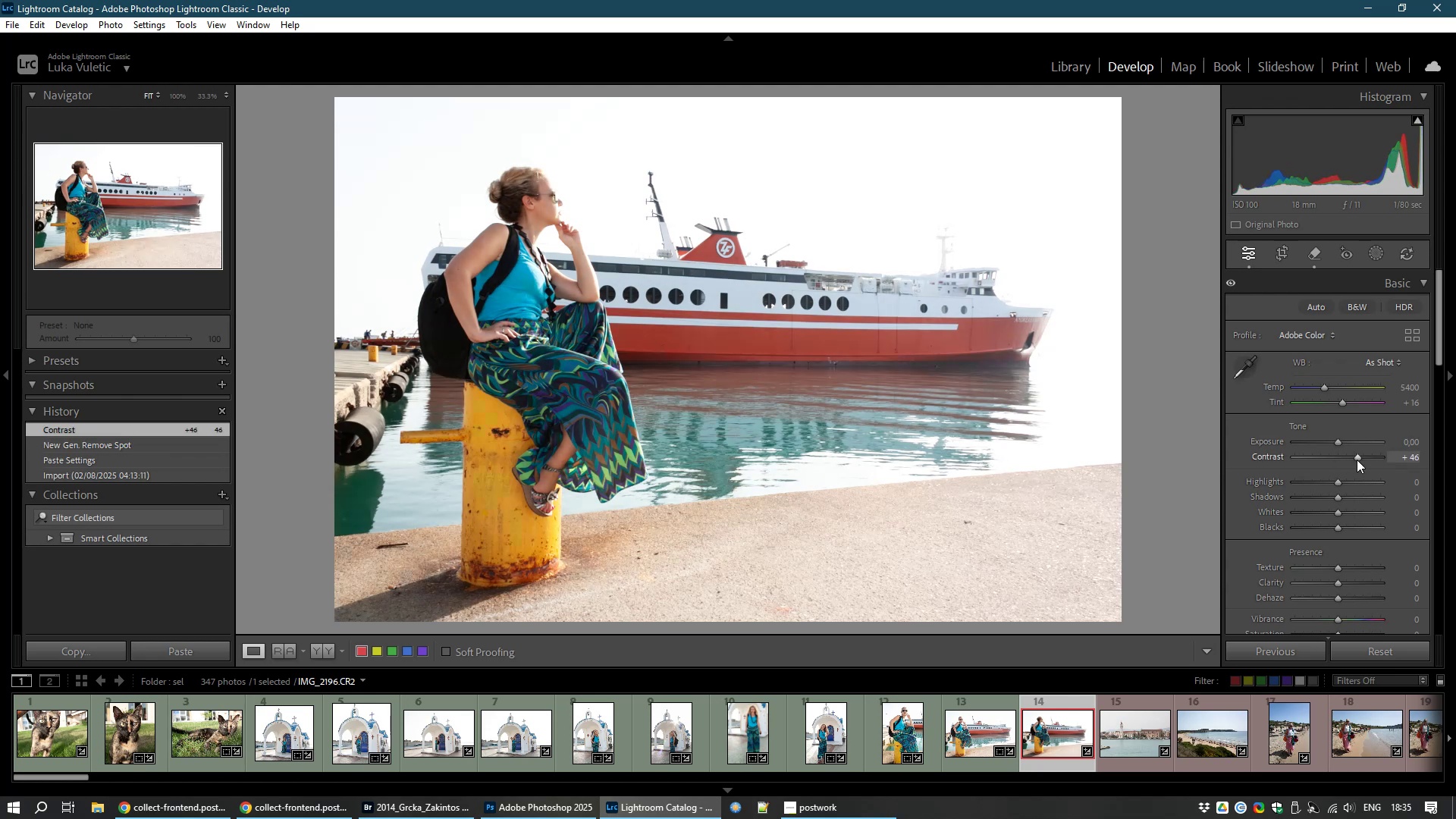 
left_click_drag(start_coordinate=[1357, 460], to_coordinate=[1344, 458])
 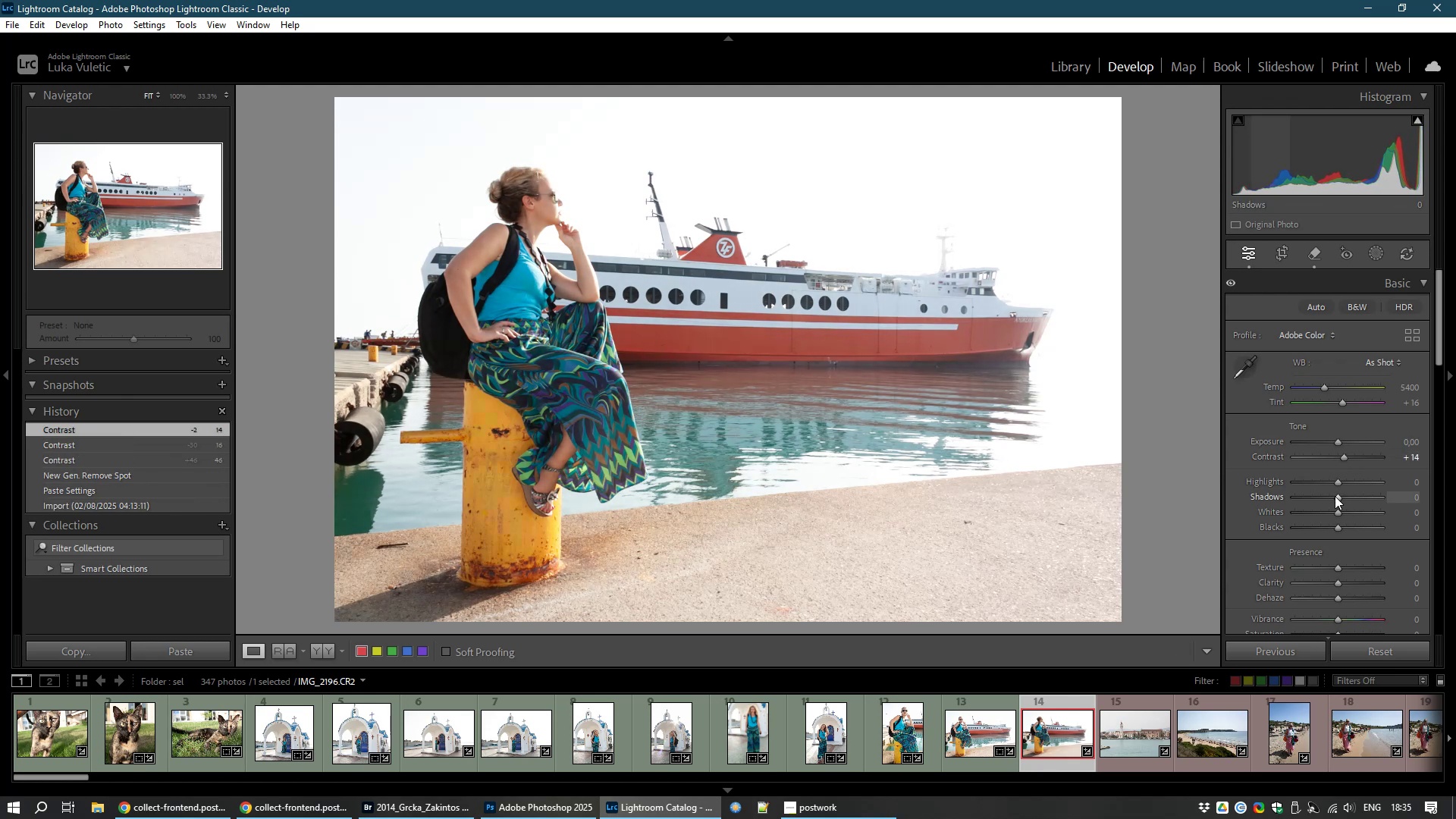 
left_click_drag(start_coordinate=[1336, 500], to_coordinate=[1345, 500])
 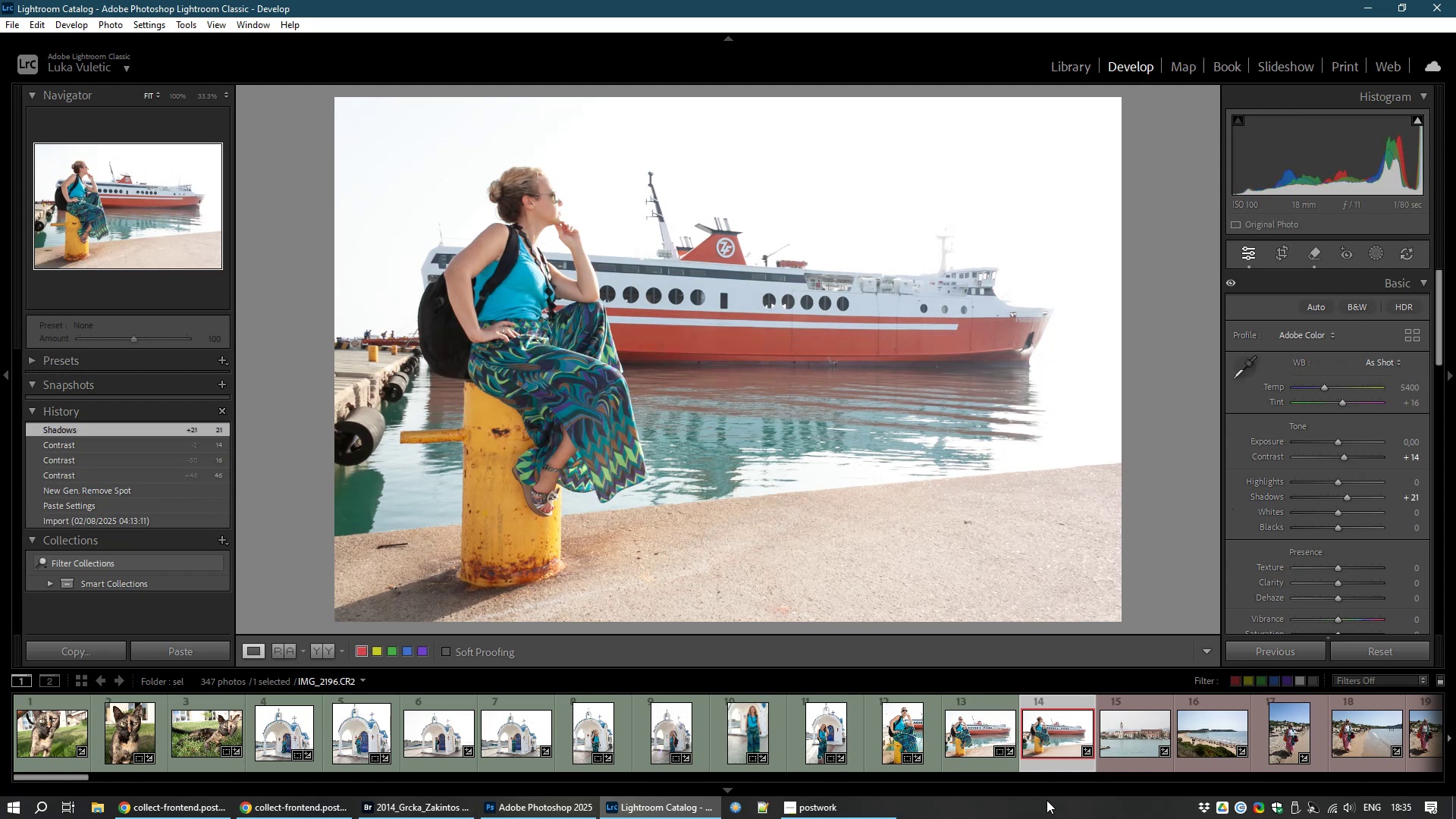 
key(8)
 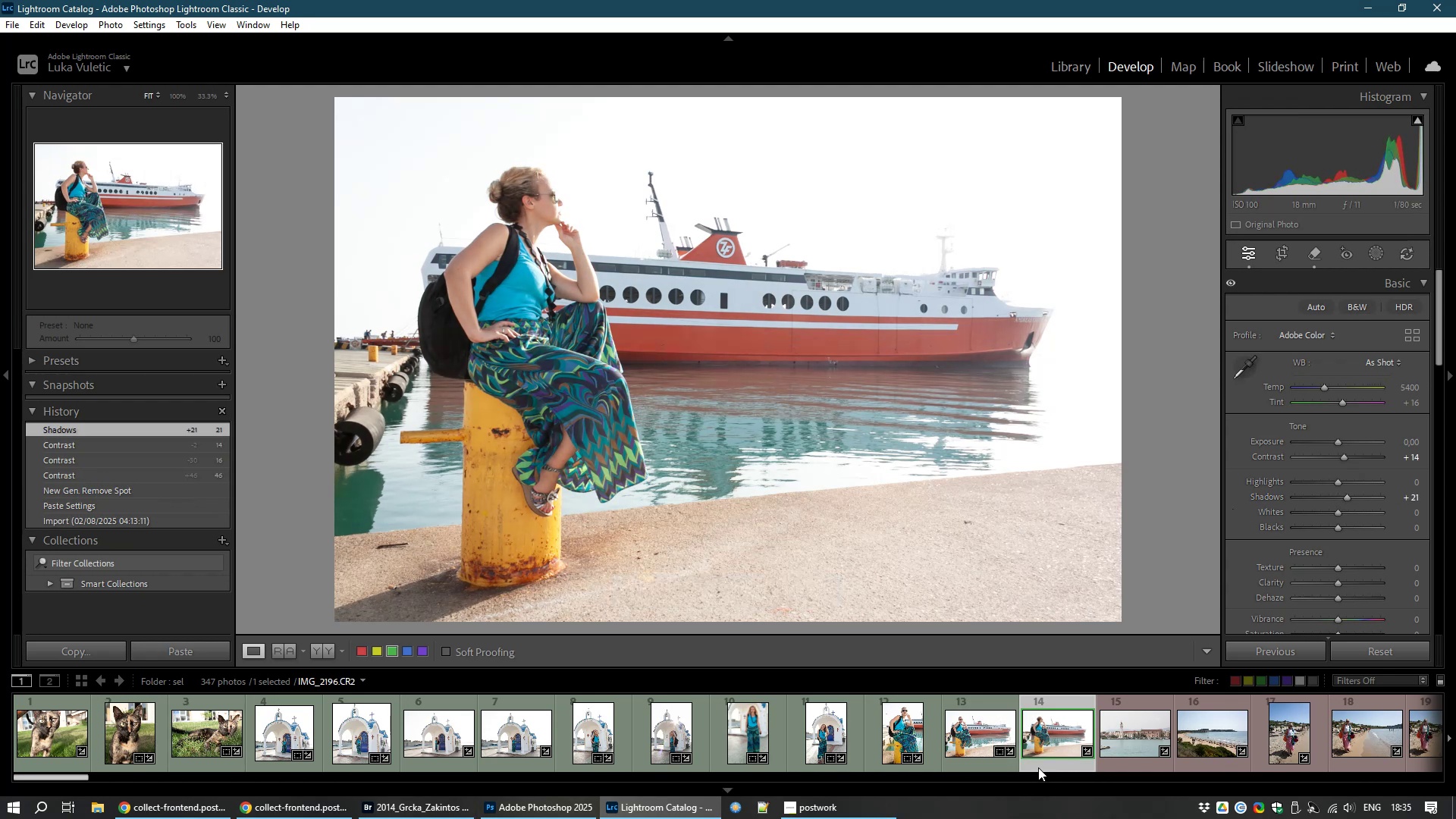 
left_click([955, 722])
 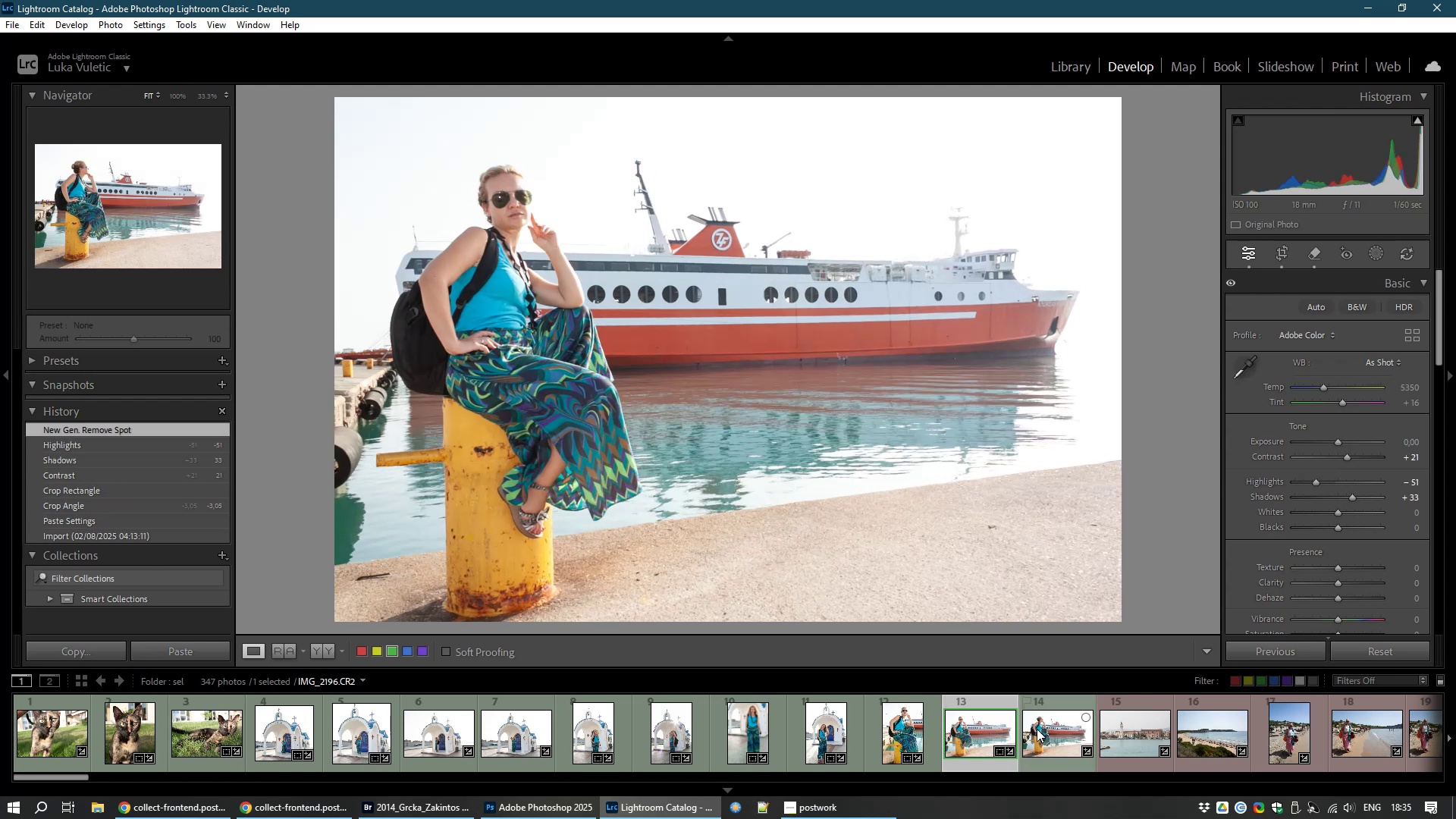 
left_click([1037, 729])
 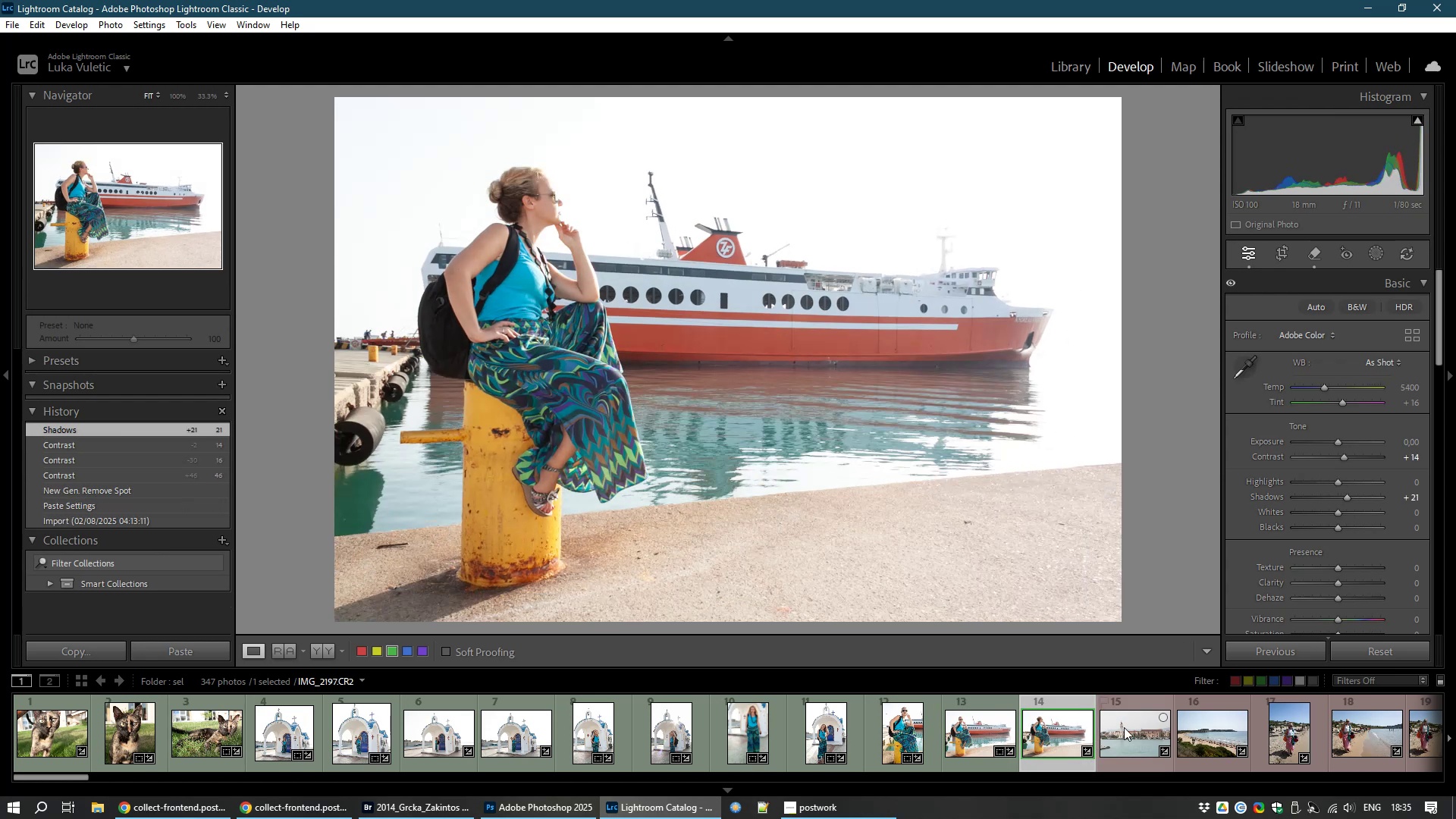 
mouse_move([1118, 748])
 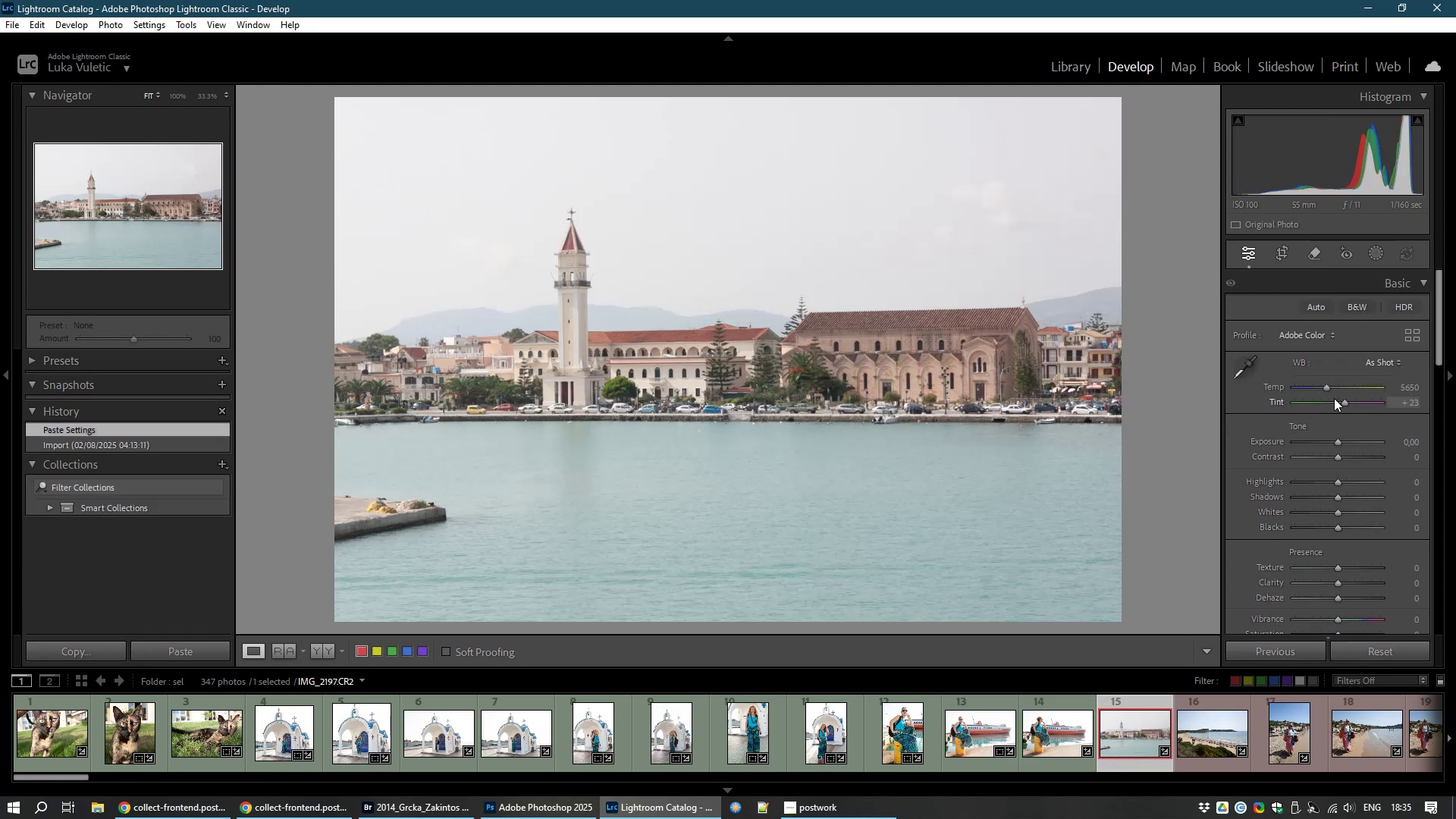 
wait(8.15)
 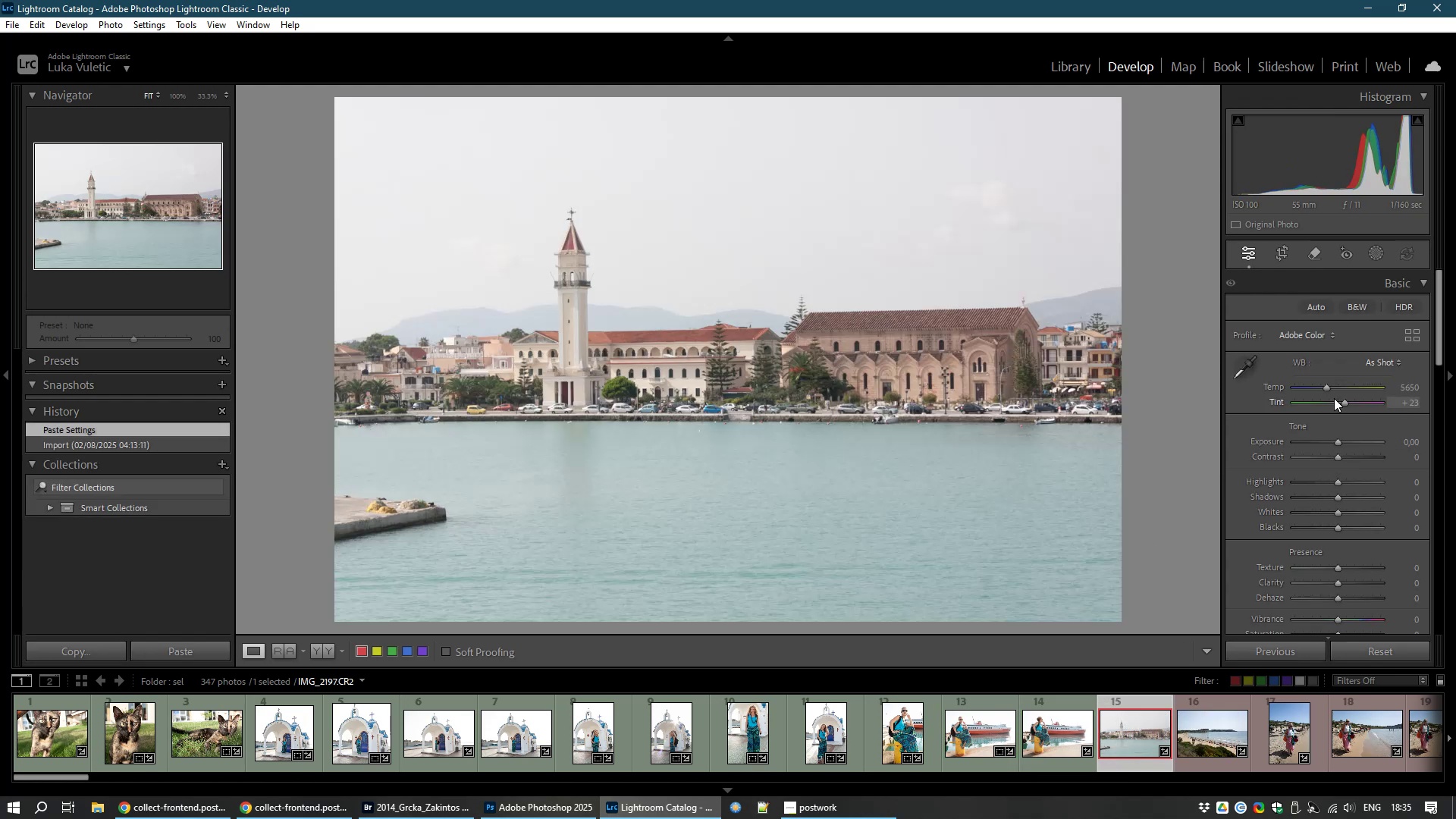 
key(Control+ControlLeft)
 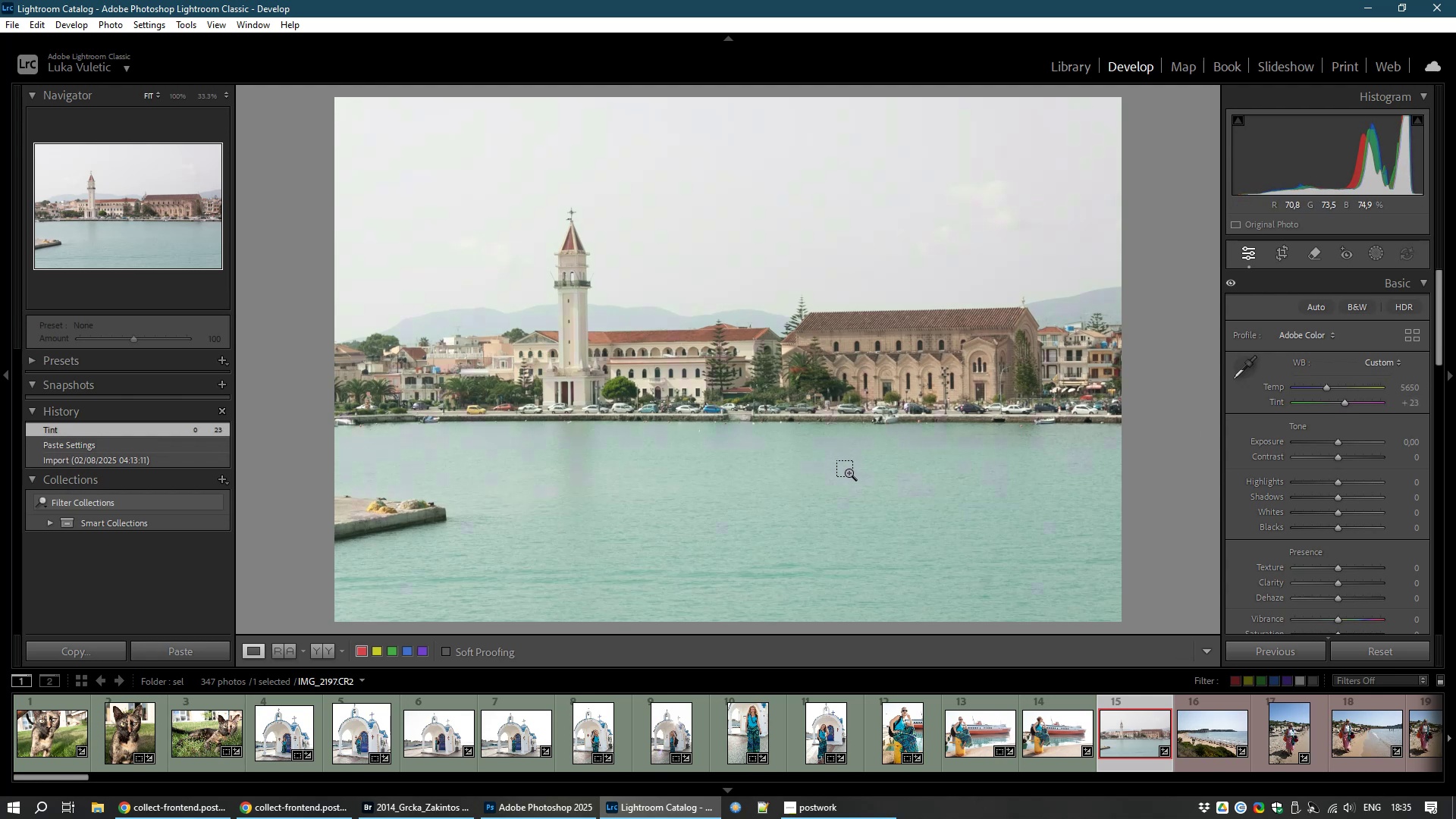 
key(Control+E)
 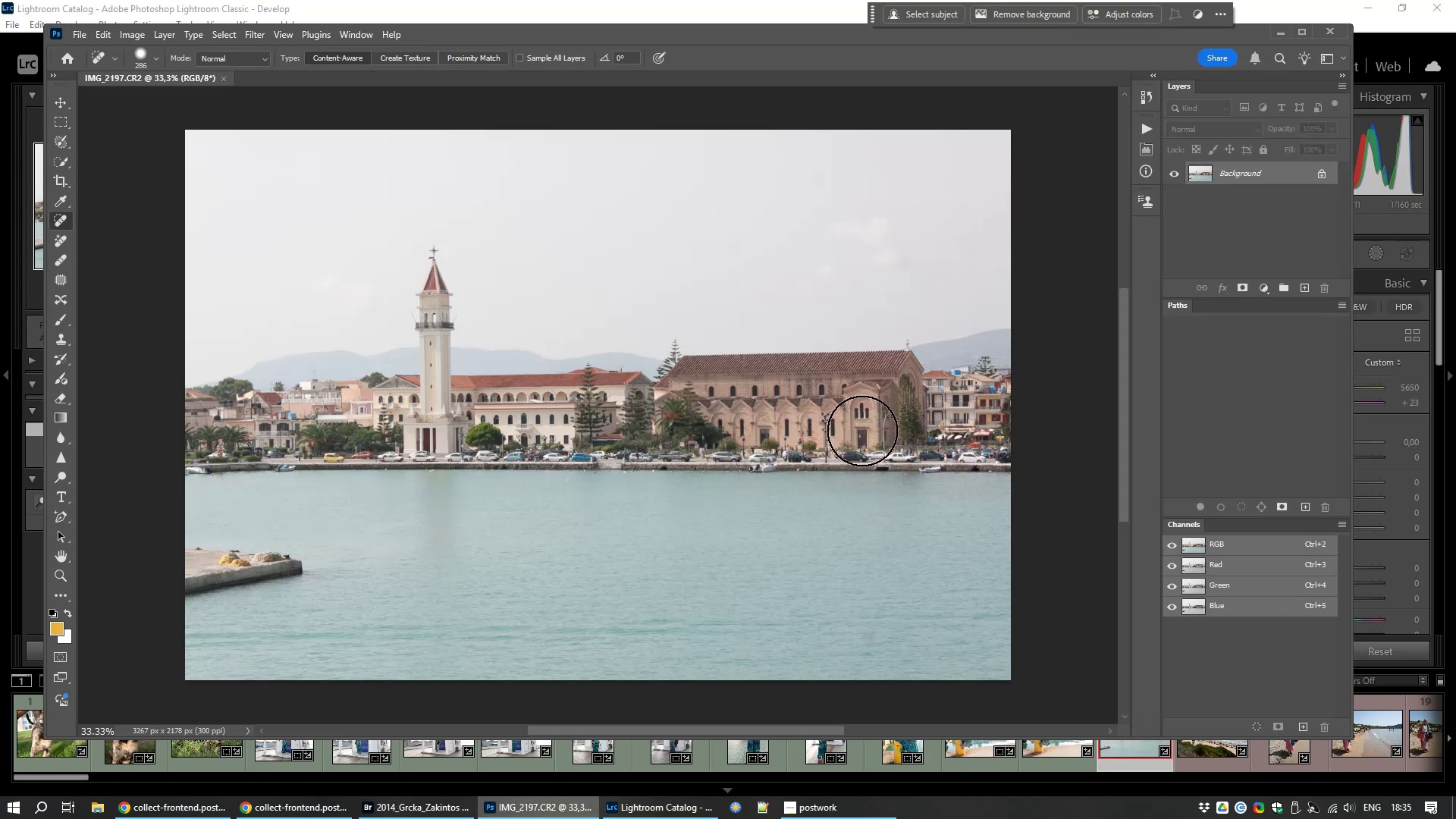 
wait(5.43)
 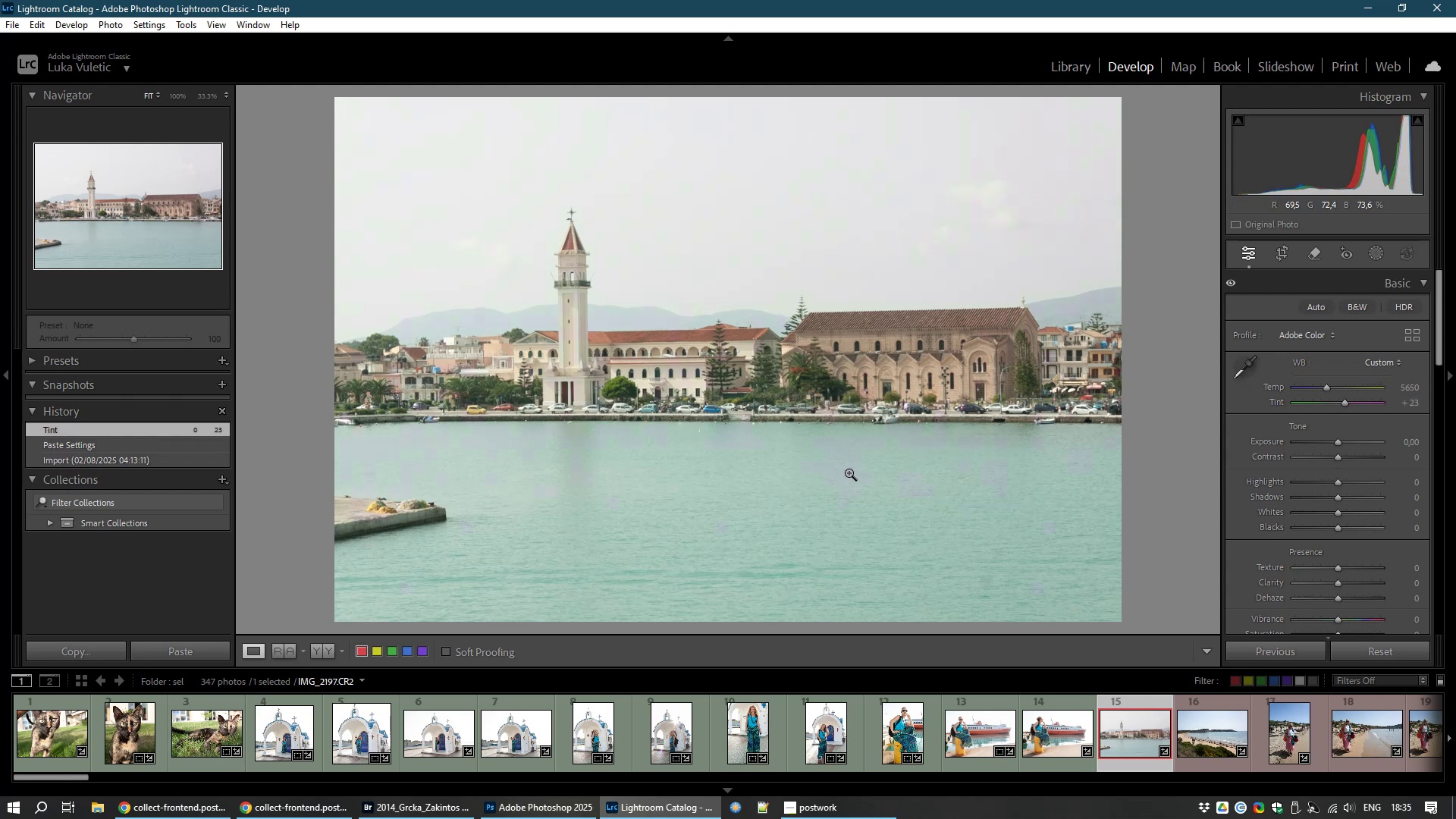 
left_click([1306, 35])
 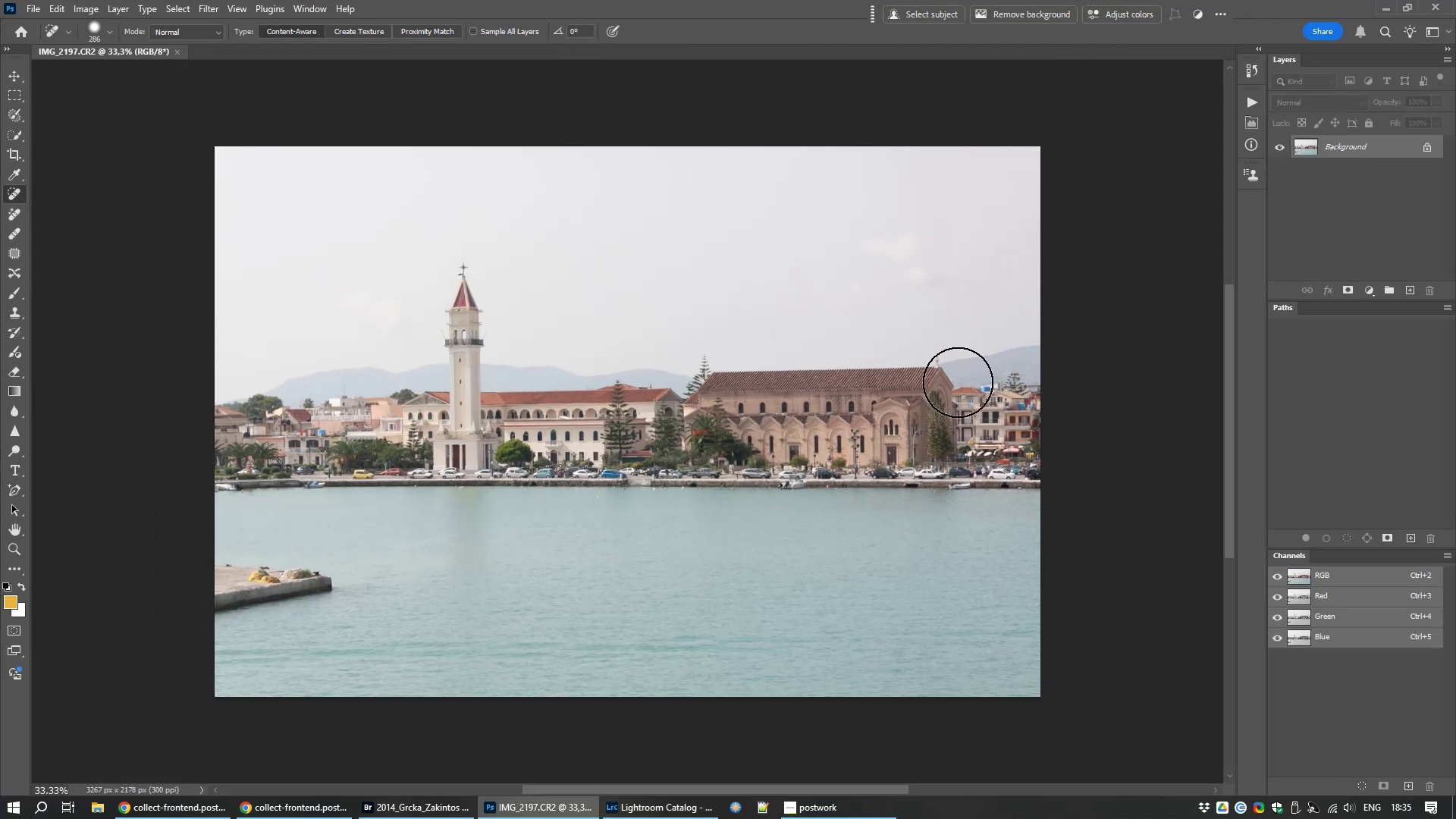 
key(Control+L)
 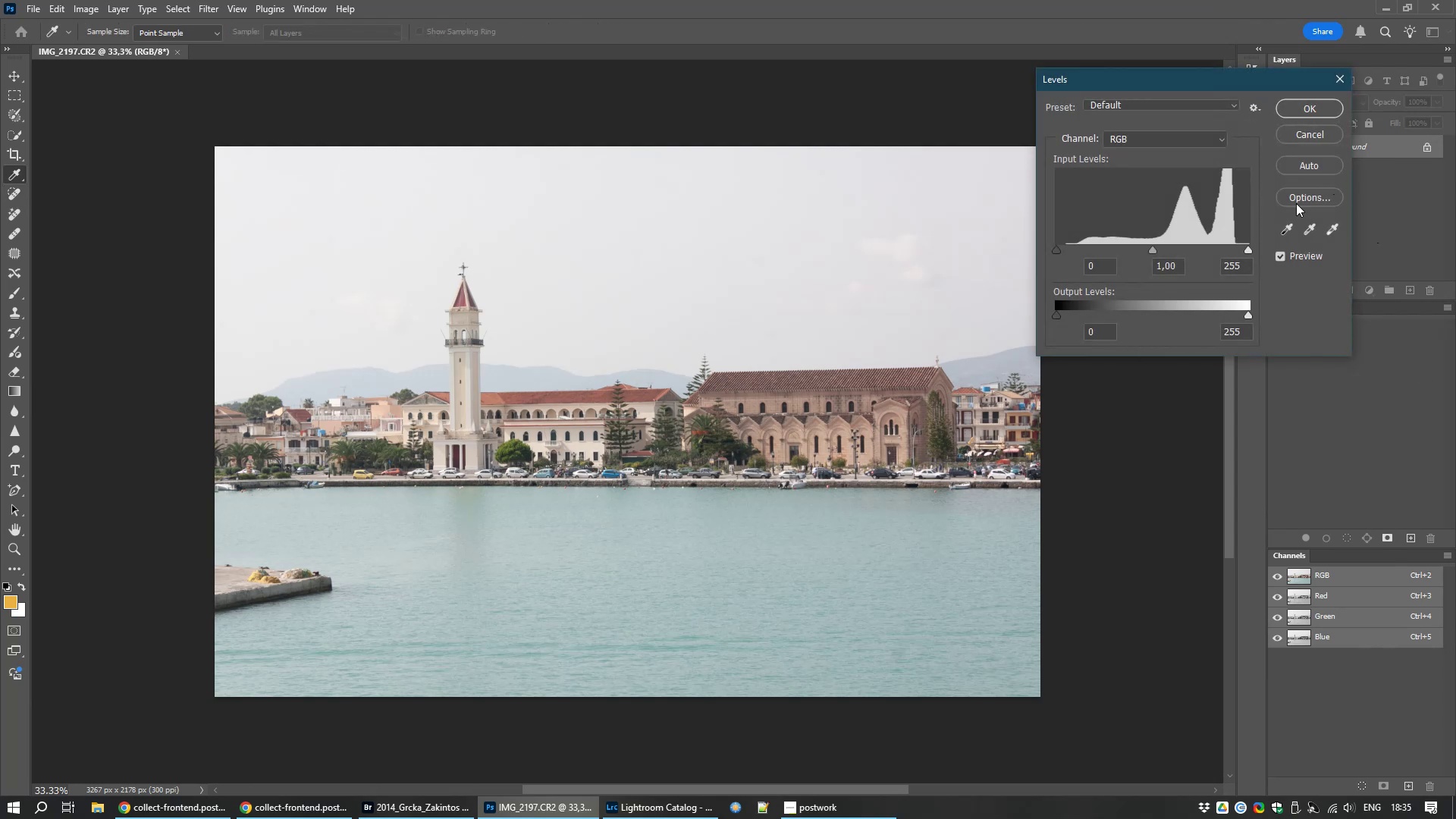 
left_click([1297, 196])
 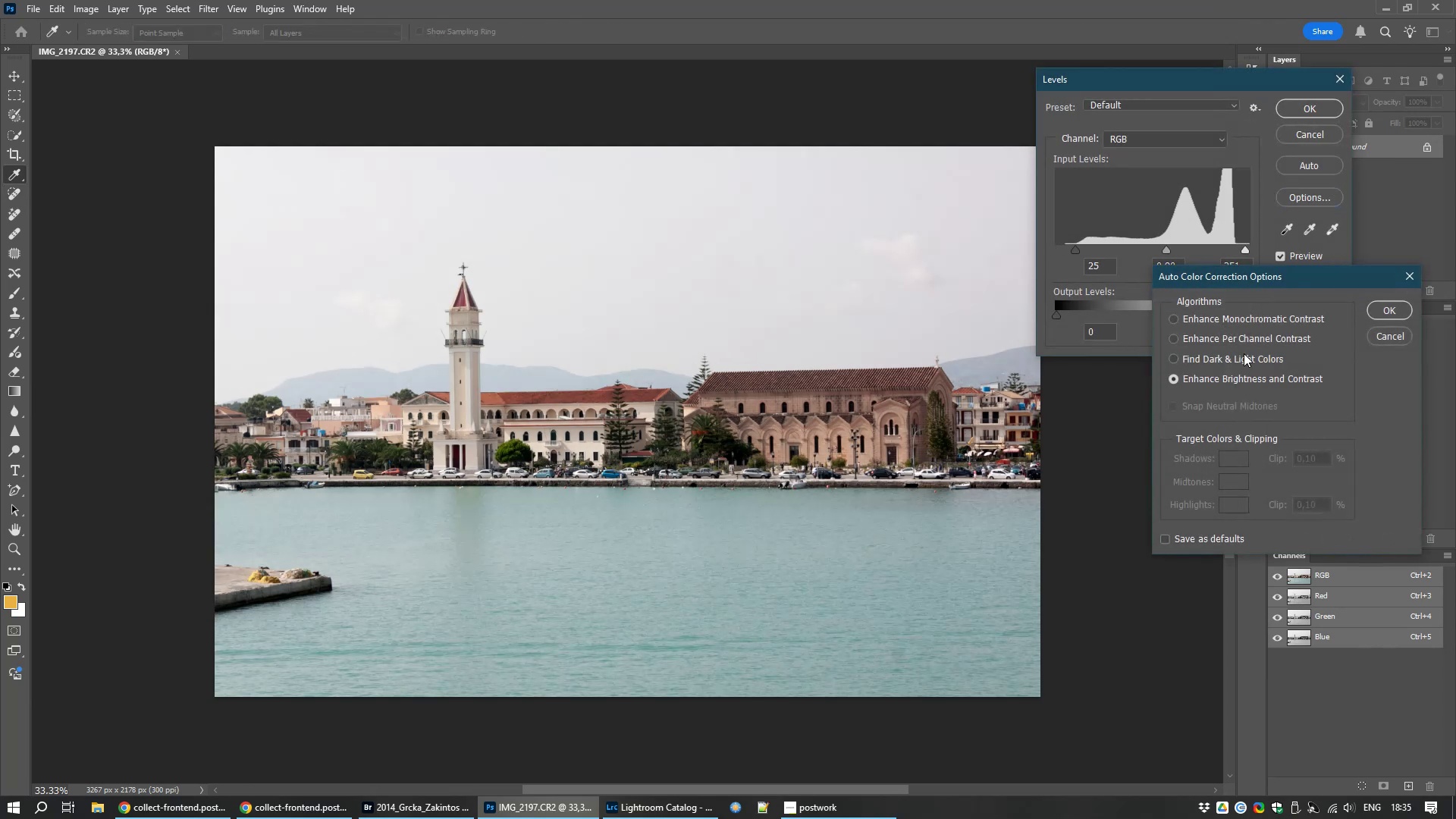 
left_click([1244, 355])
 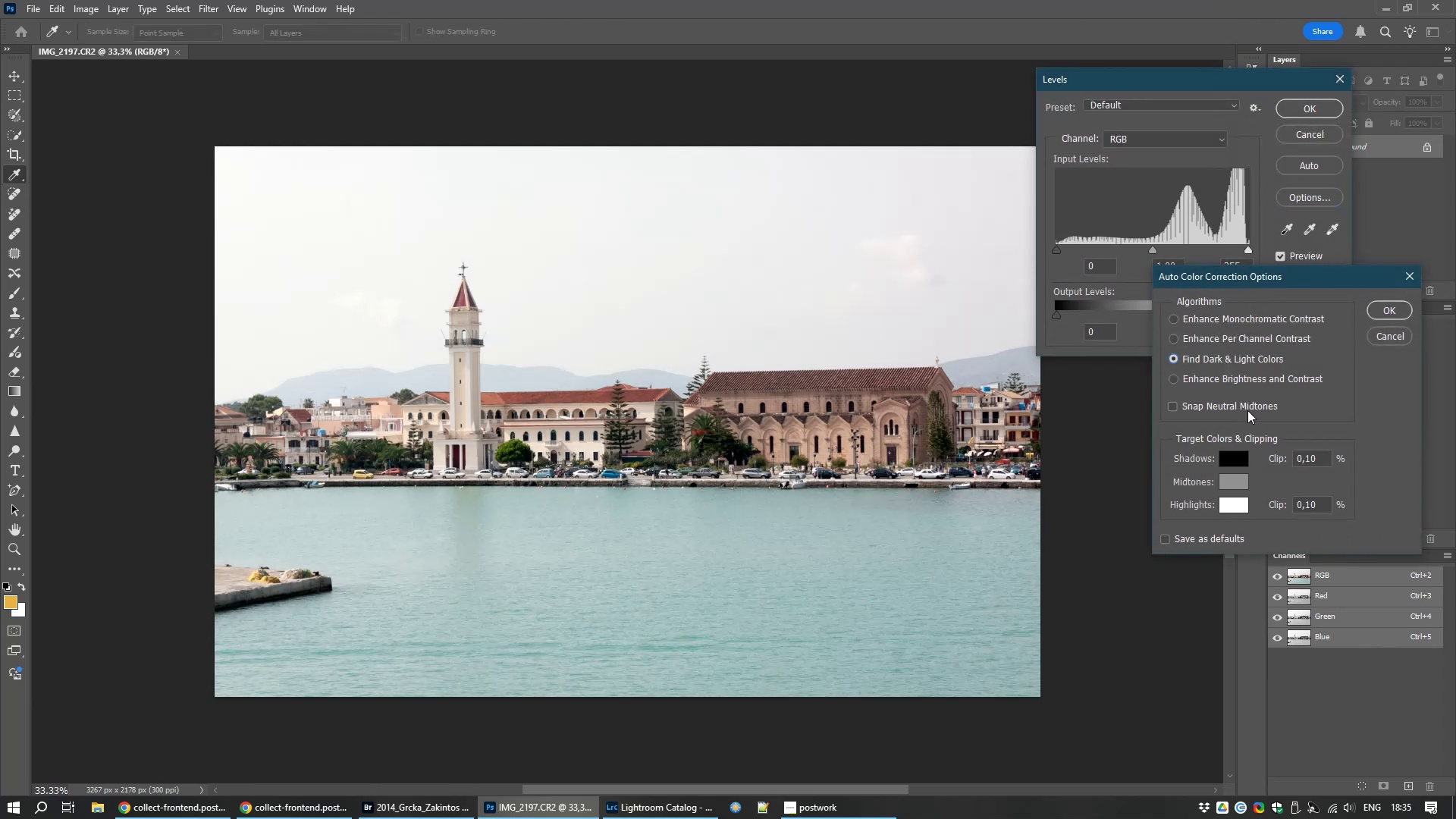 
left_click([1247, 410])
 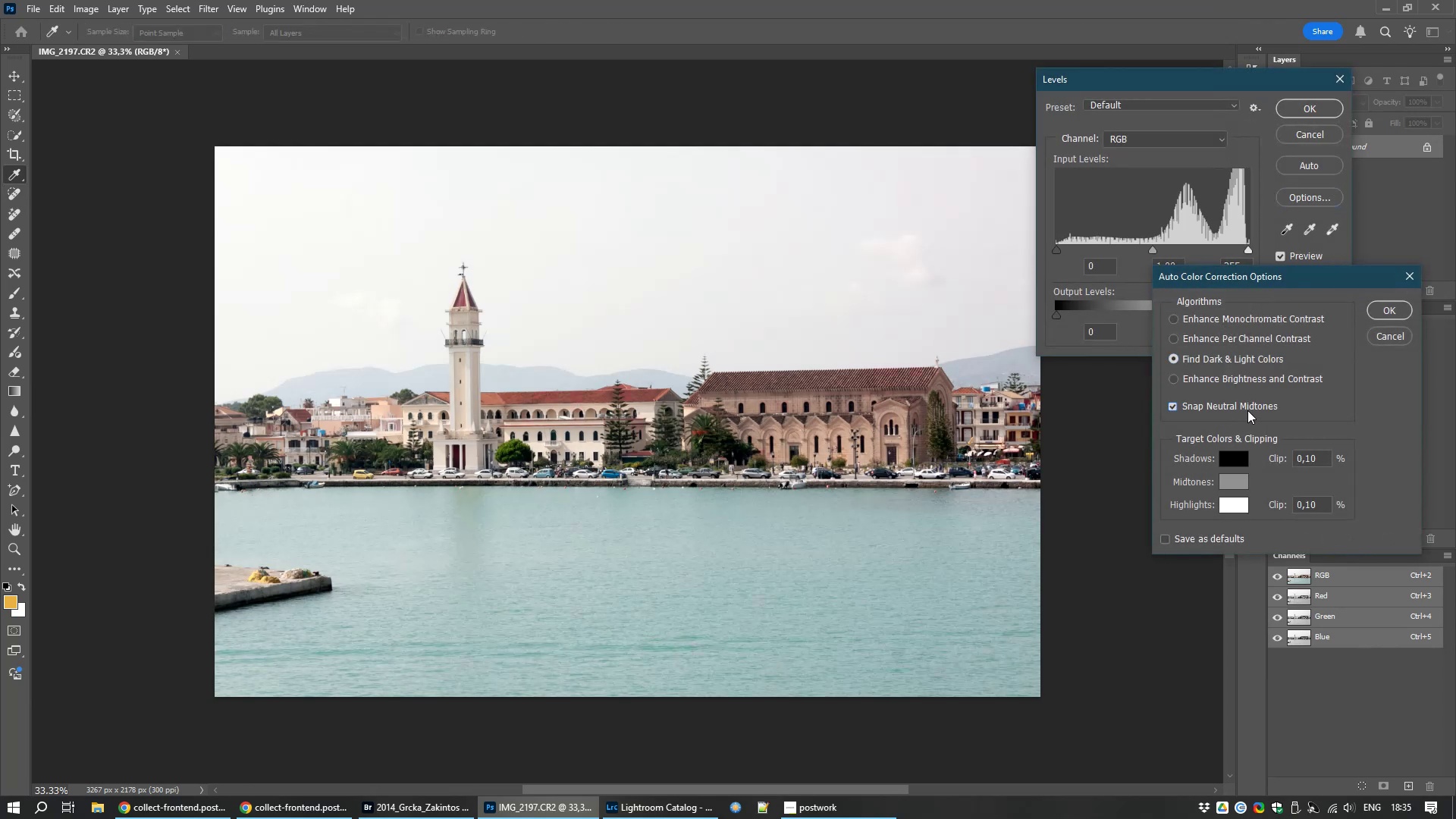 
left_click([1247, 410])
 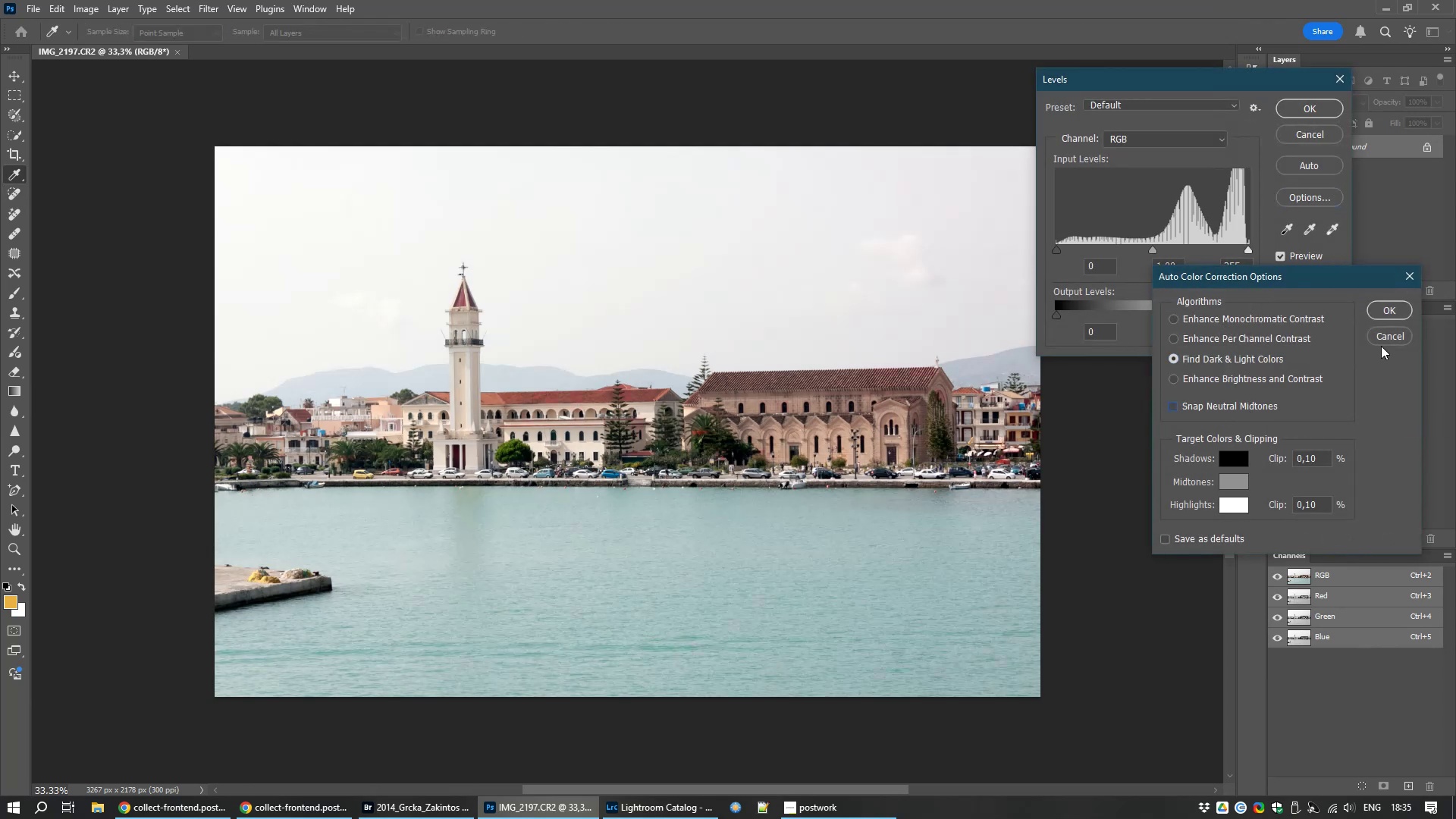 
left_click([1386, 306])
 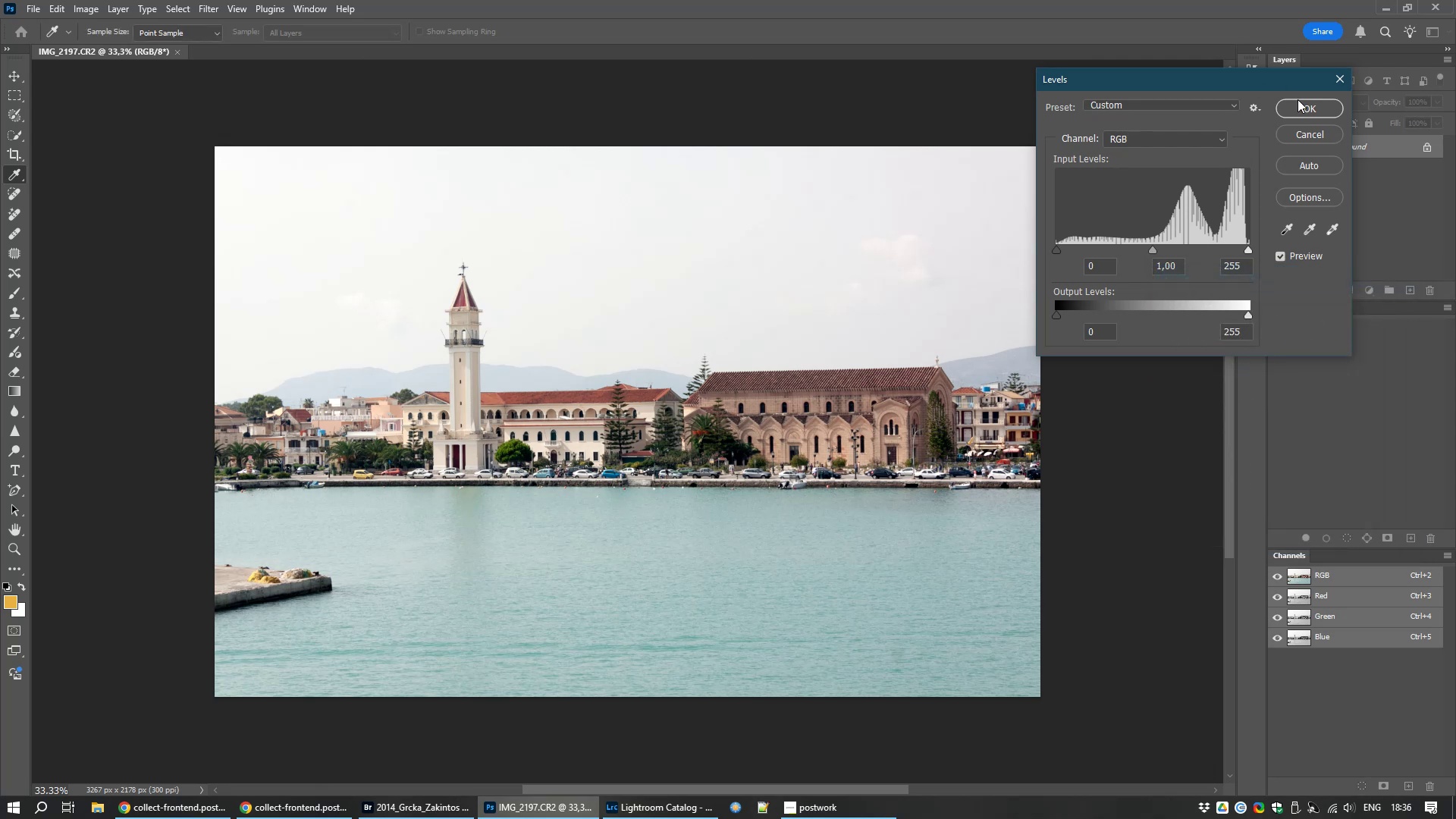 
left_click([1298, 100])
 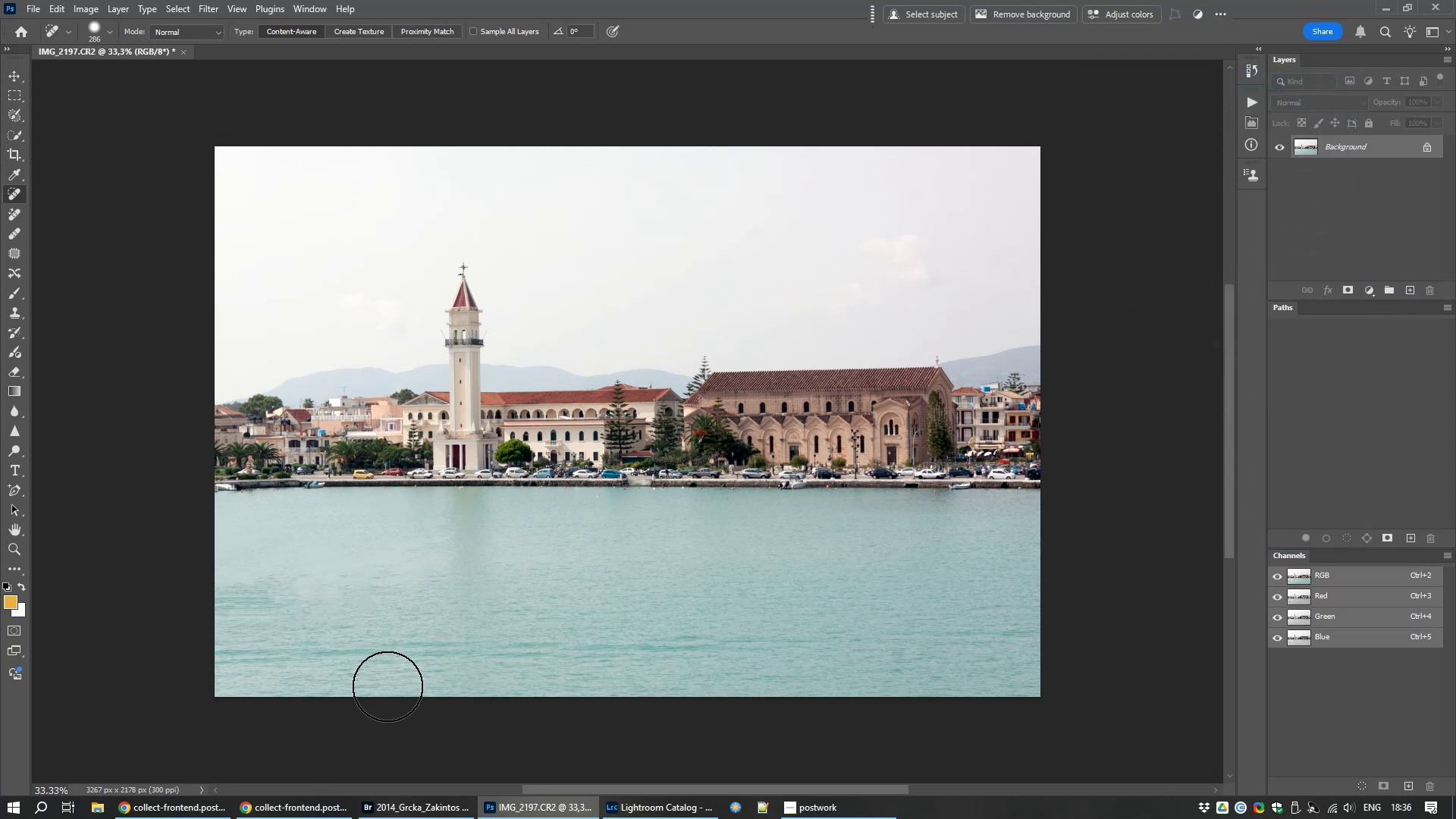 
wait(12.55)
 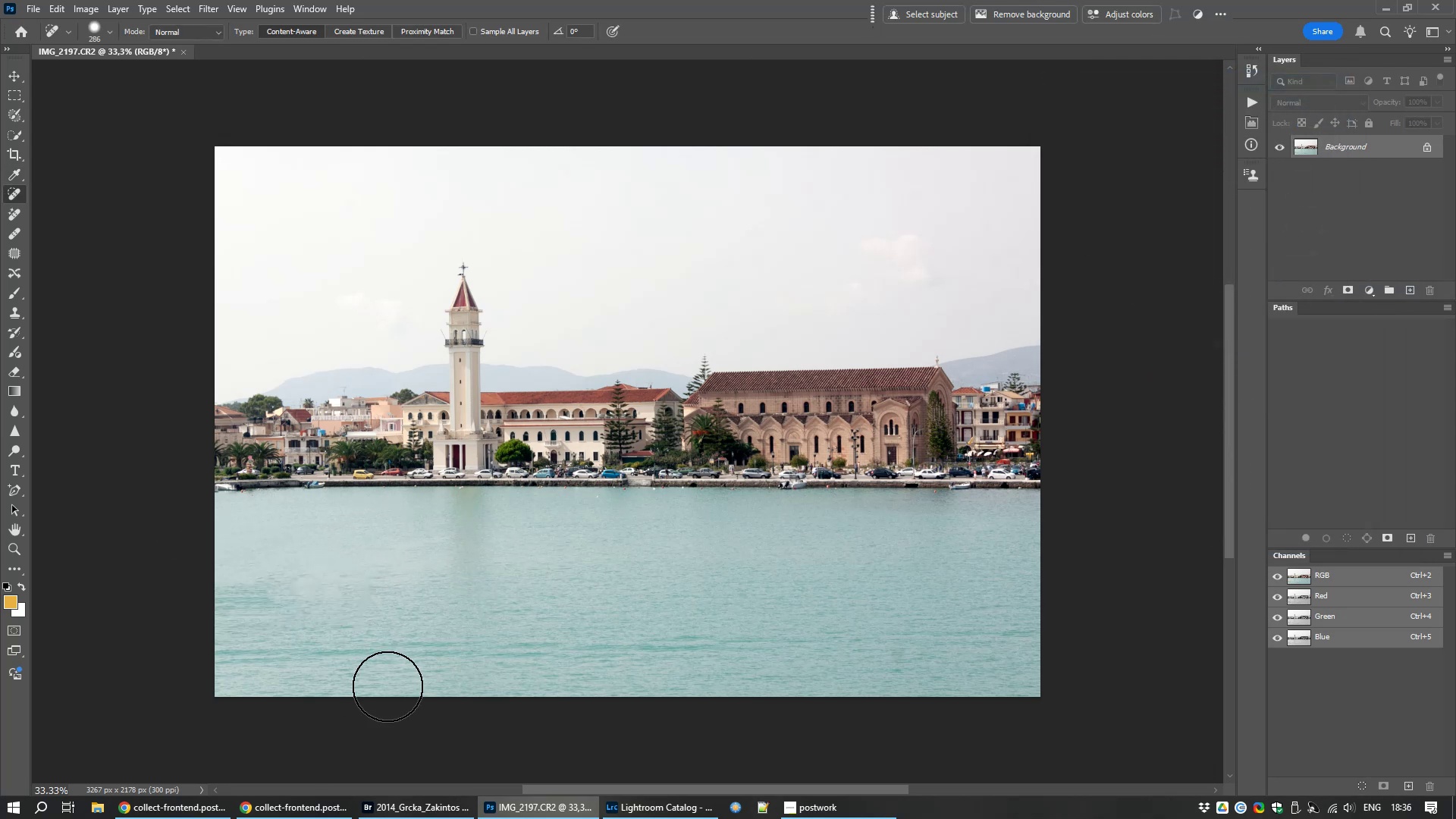 
left_click([202, 11])
 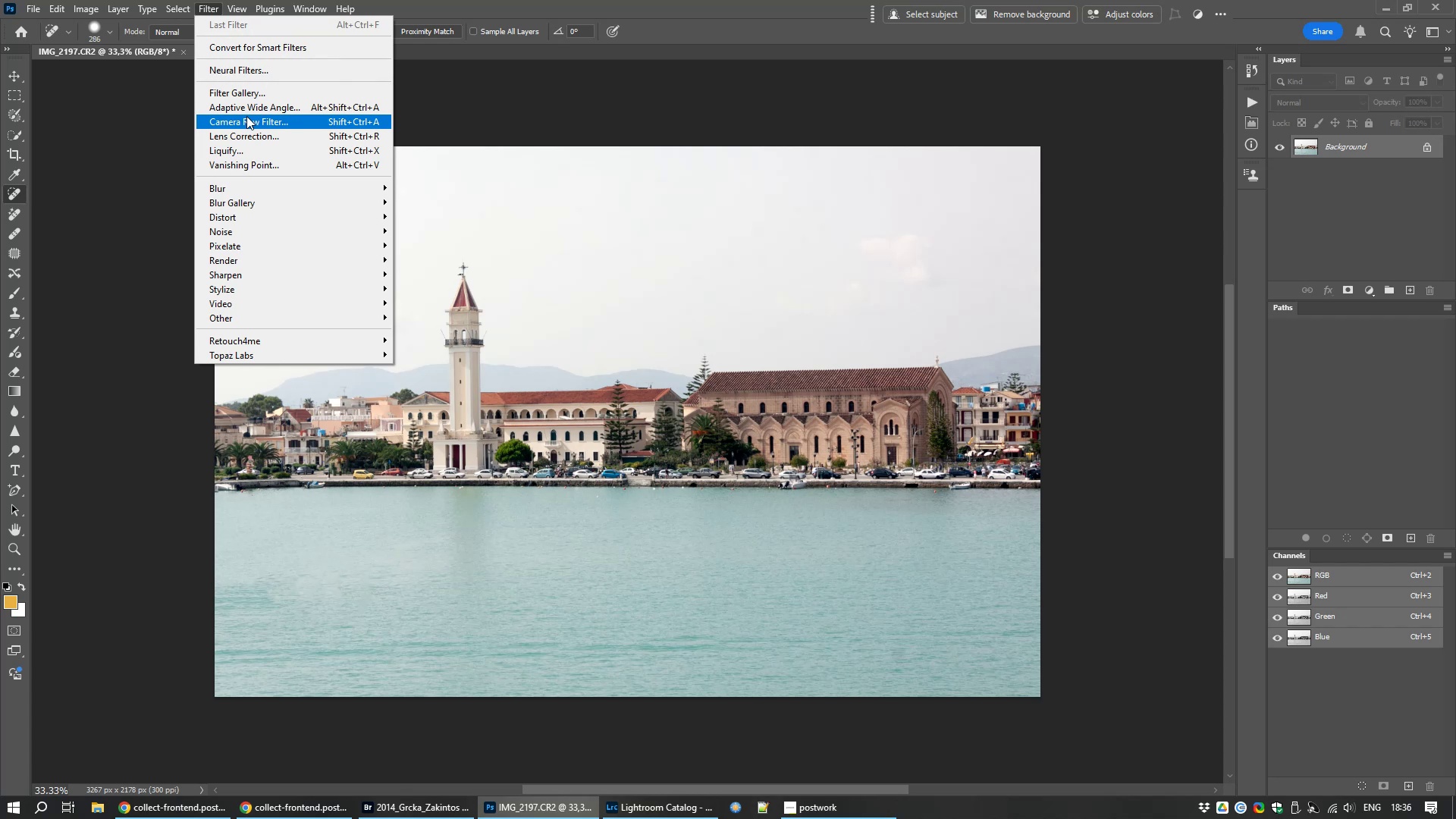 
wait(13.16)
 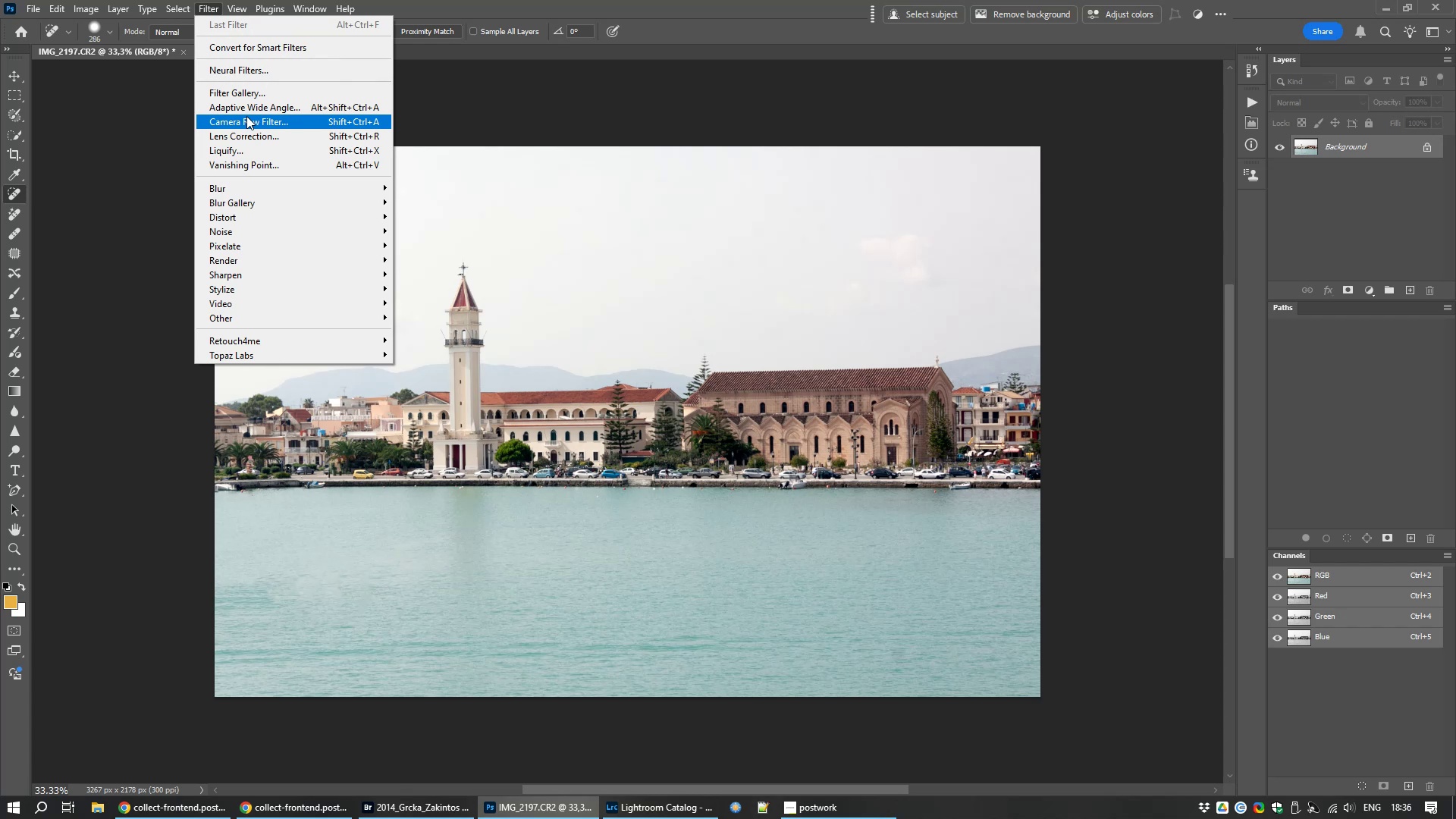 
left_click([246, 116])
 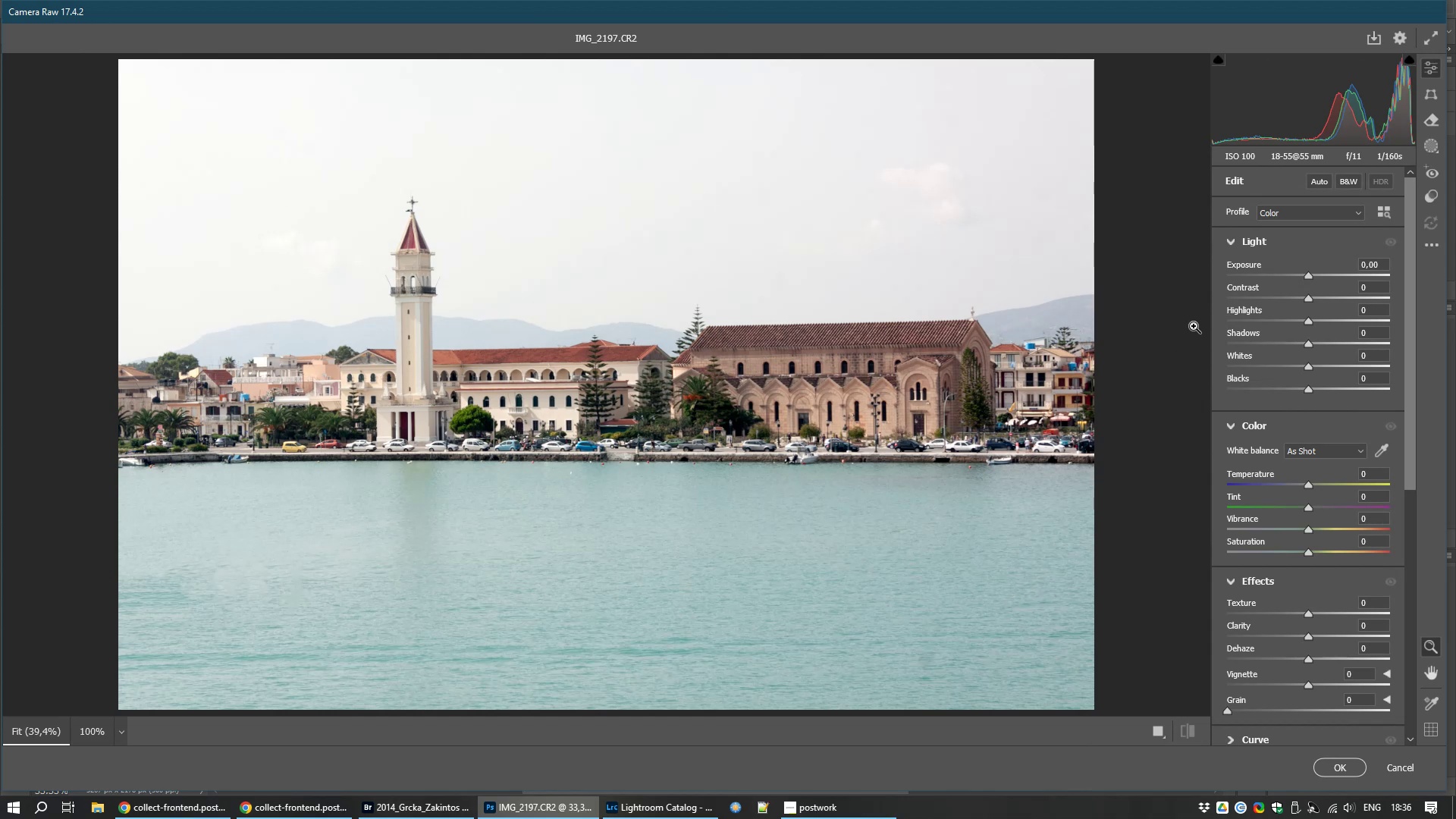 
wait(8.92)
 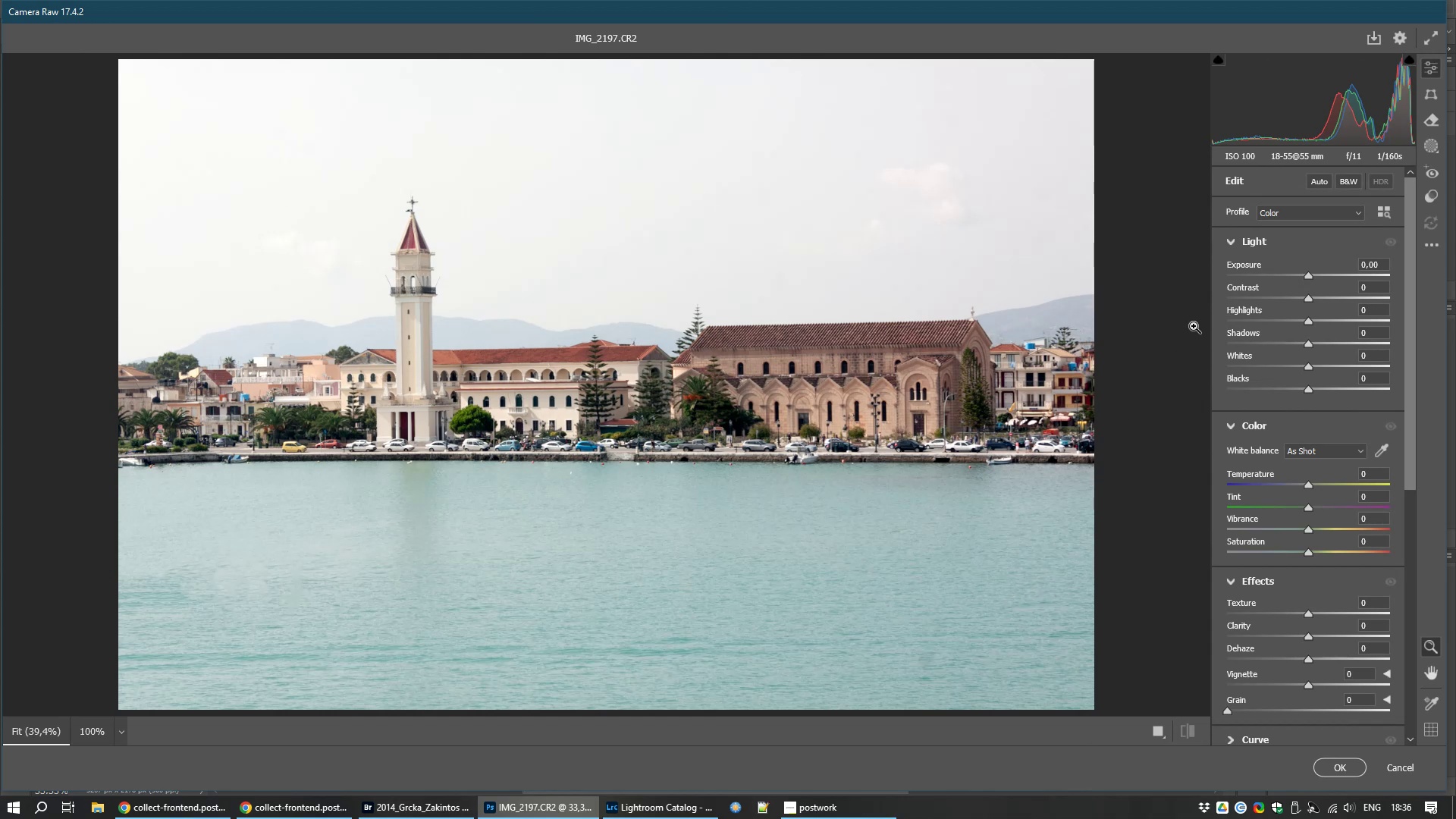 
double_click([1310, 509])
 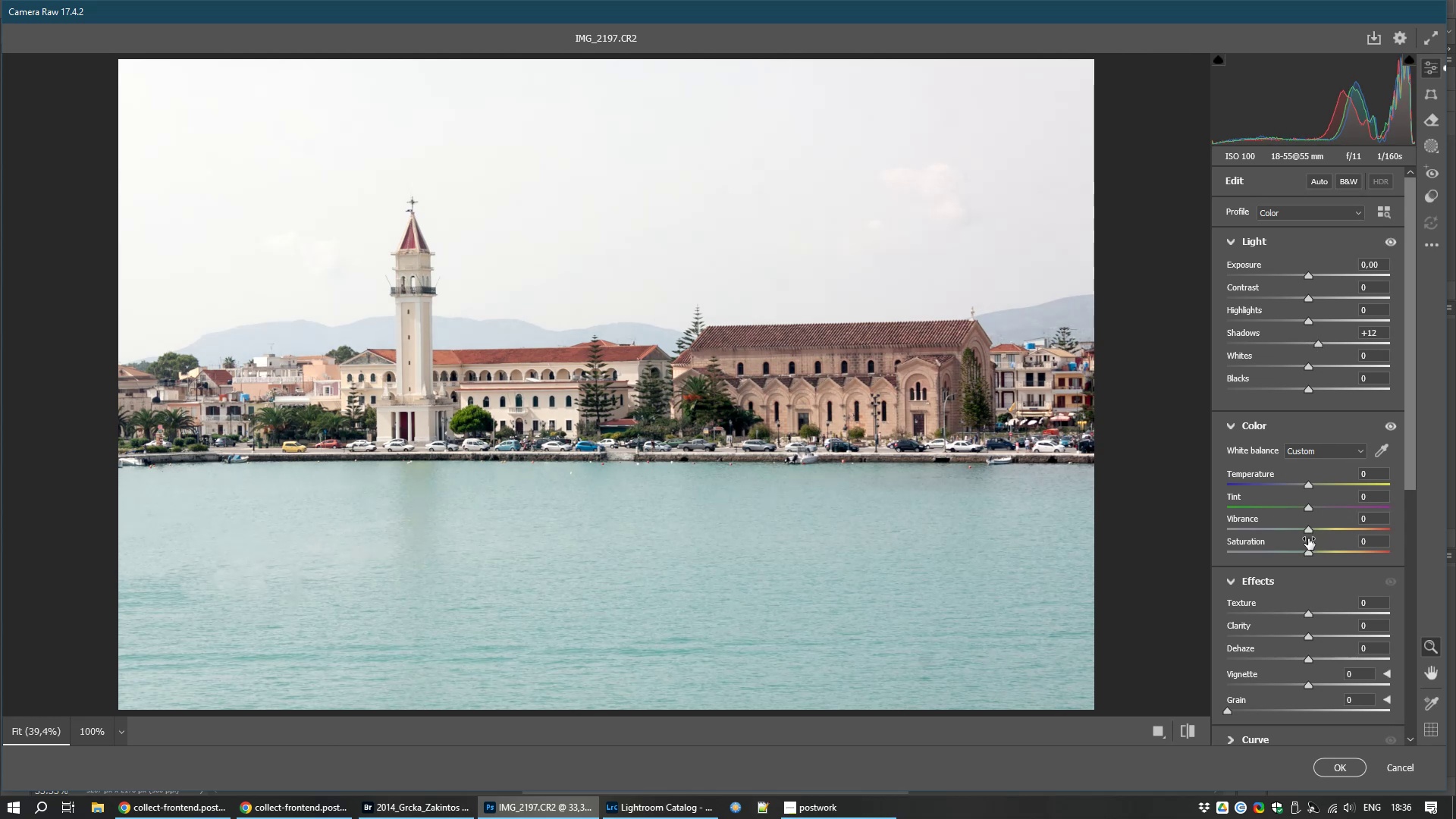 
wait(13.55)
 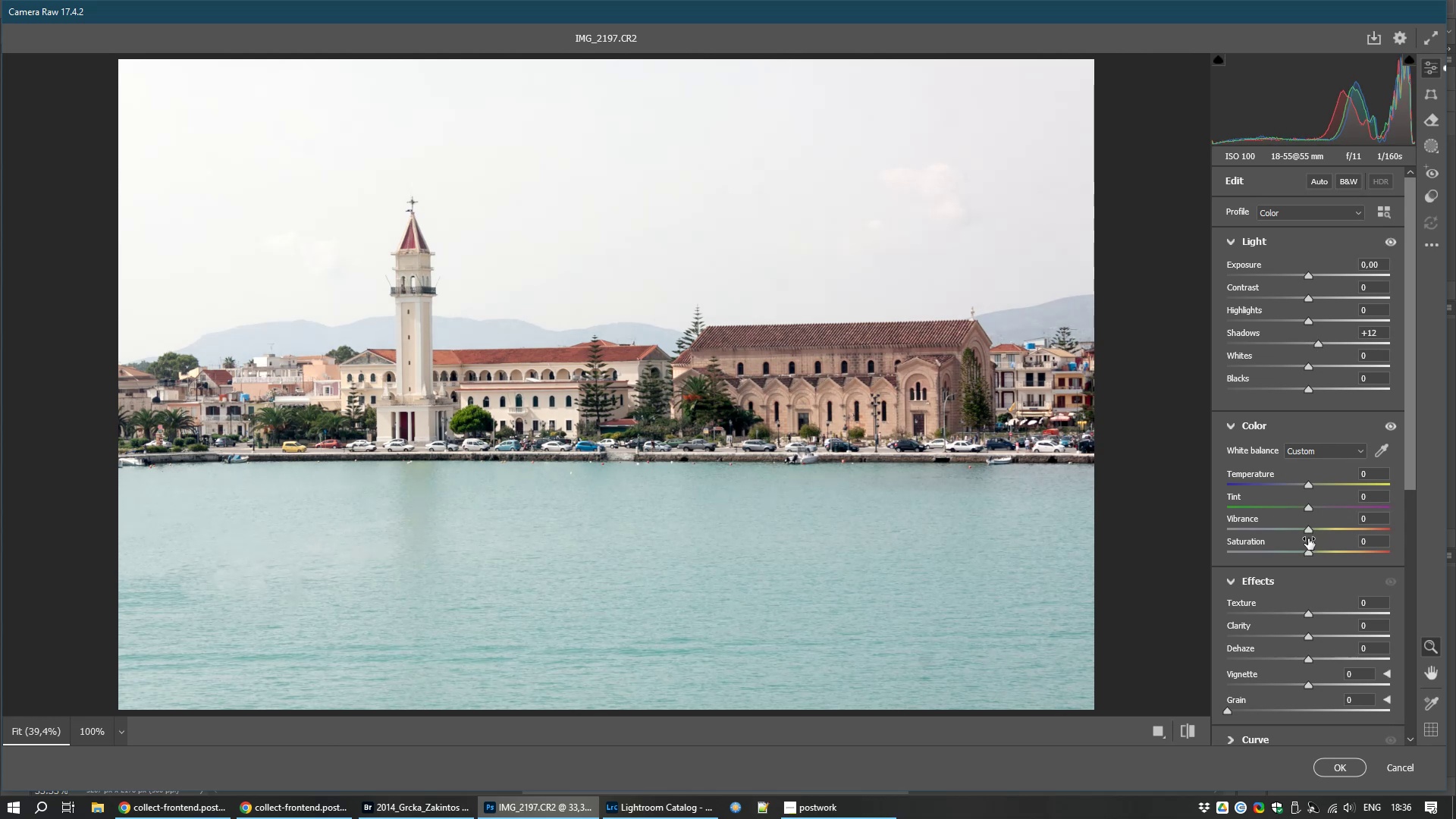 
left_click([1335, 764])
 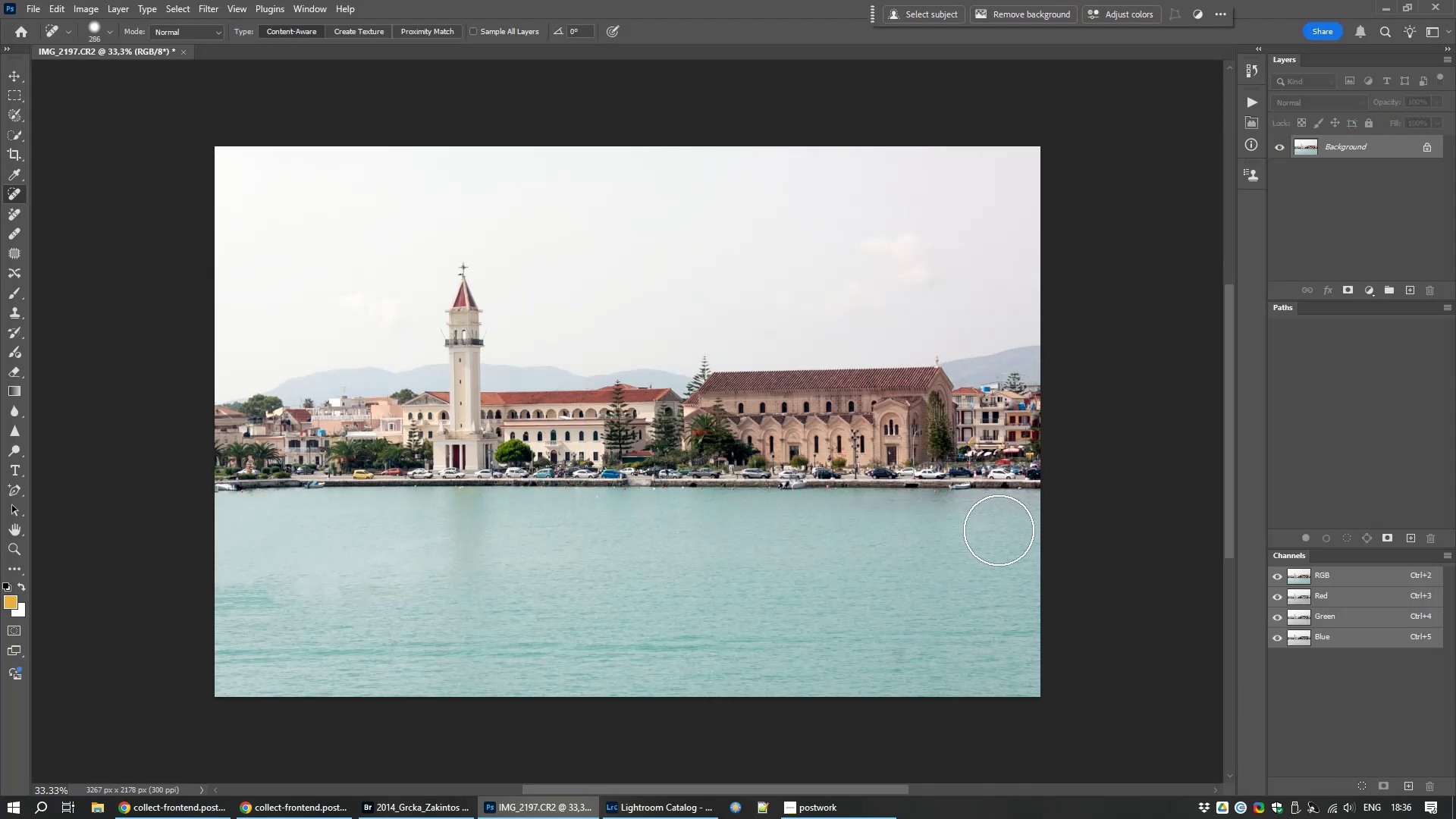 
key(Control+S)
 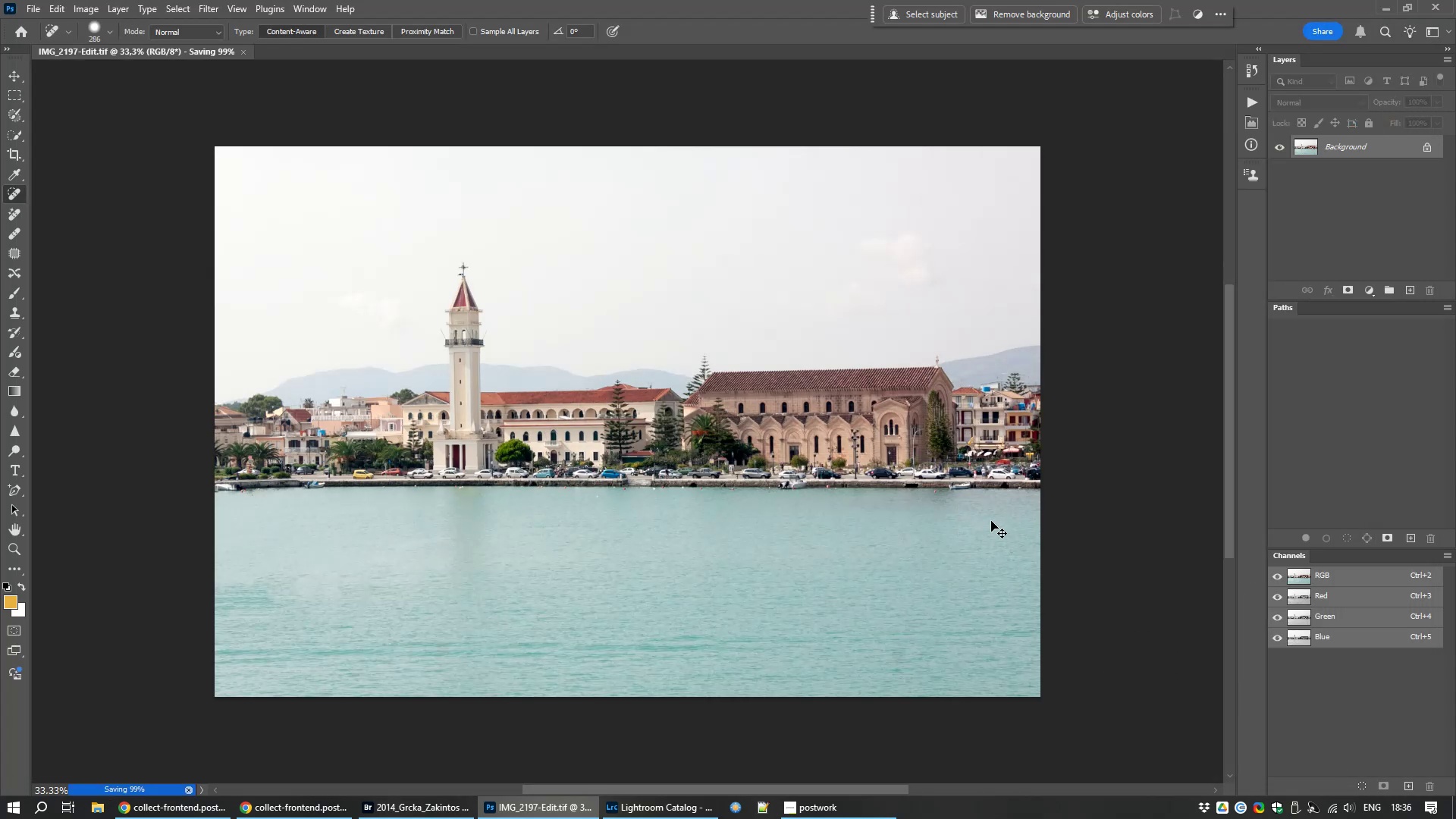 
key(Control+W)
 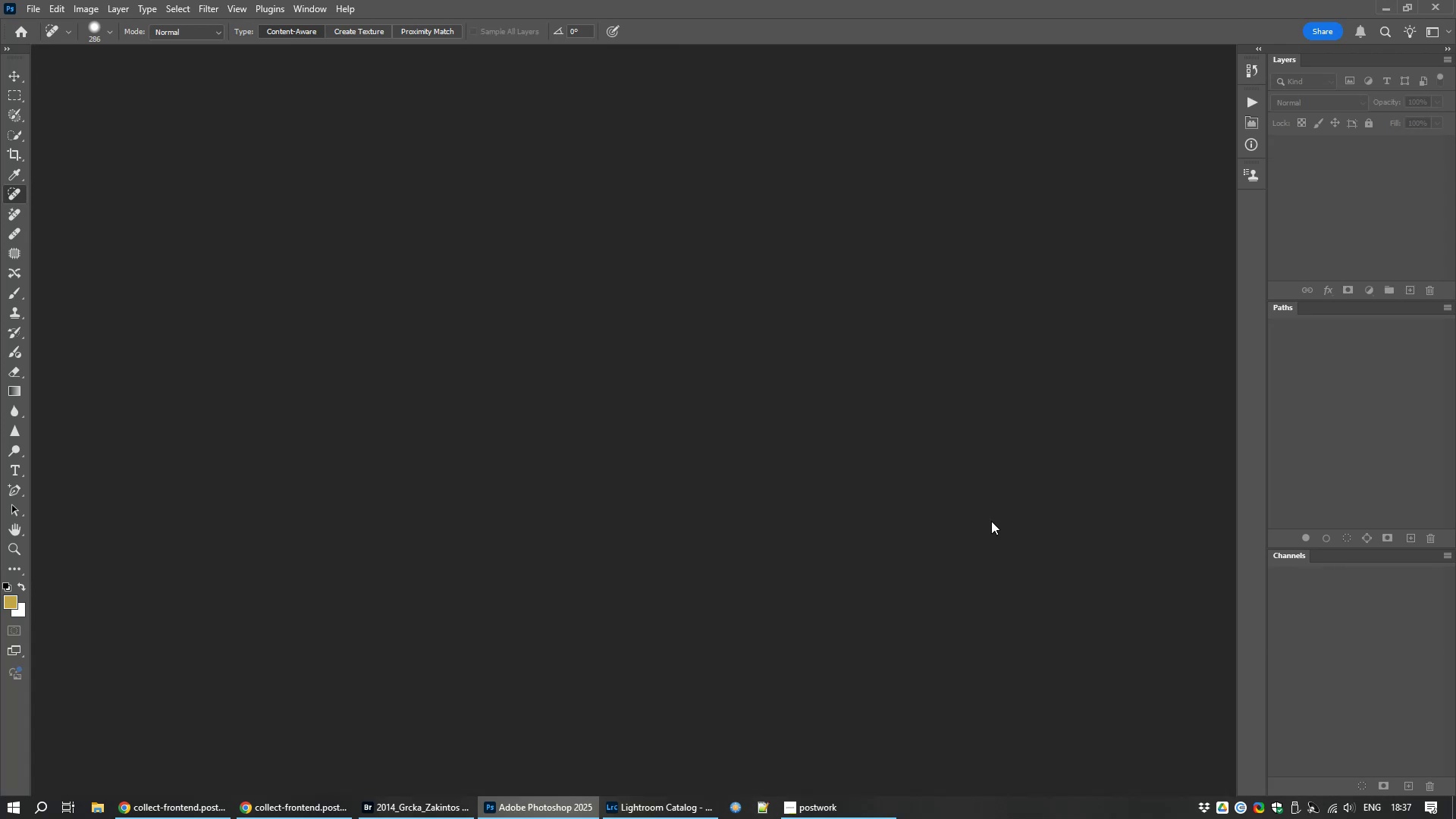 
wait(12.36)
 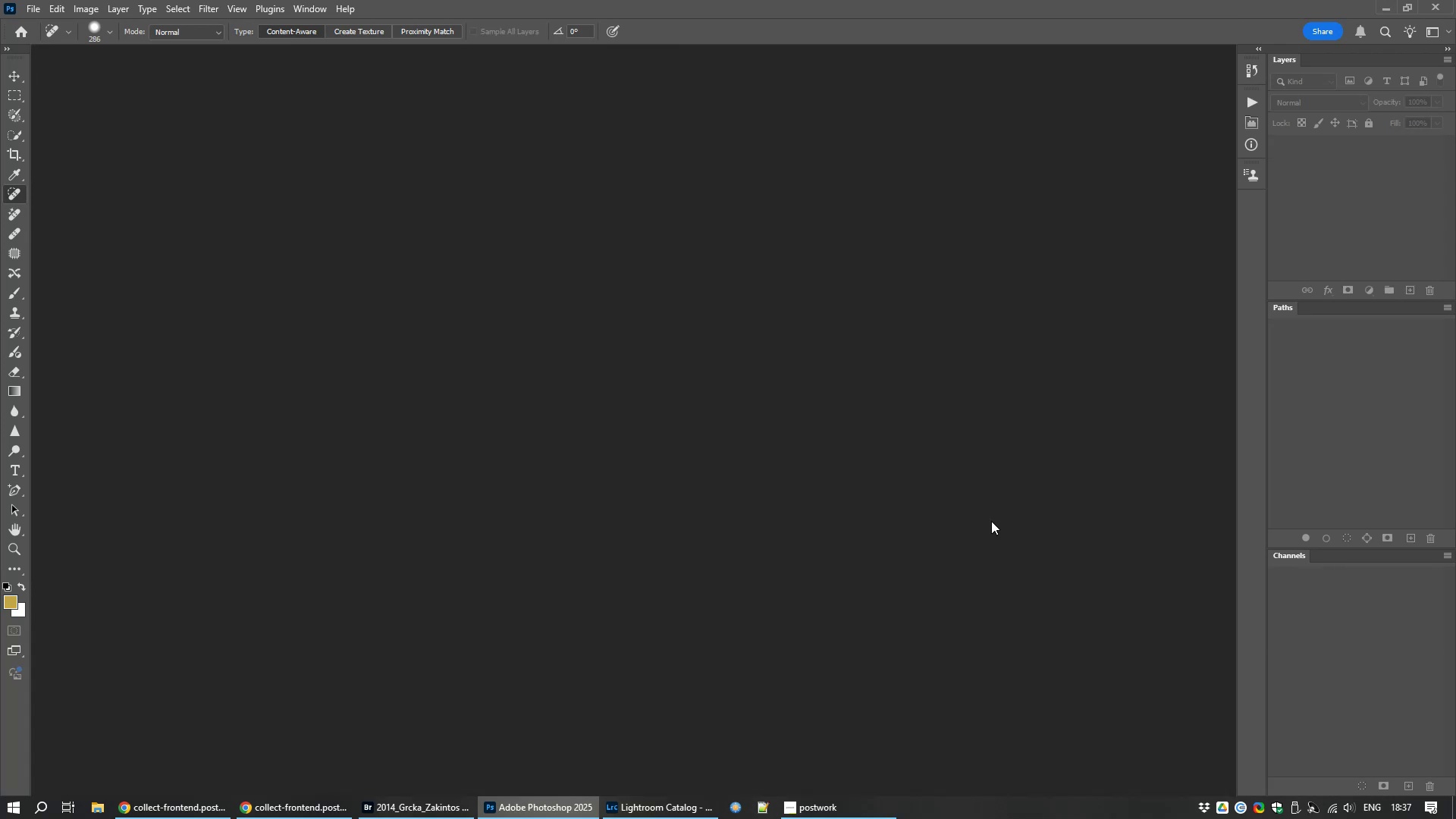 
left_click([657, 814])
 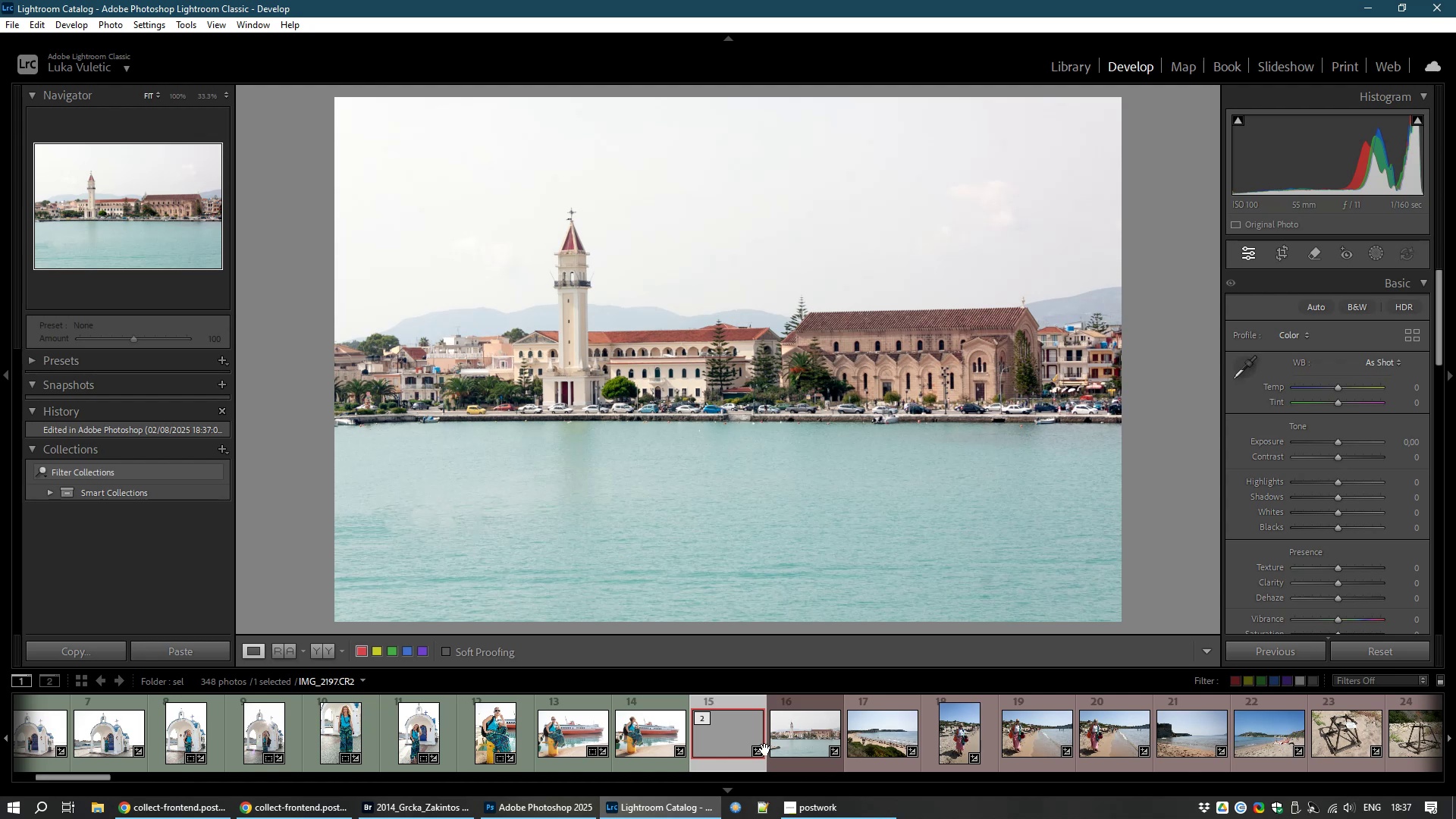 
left_click([795, 736])
 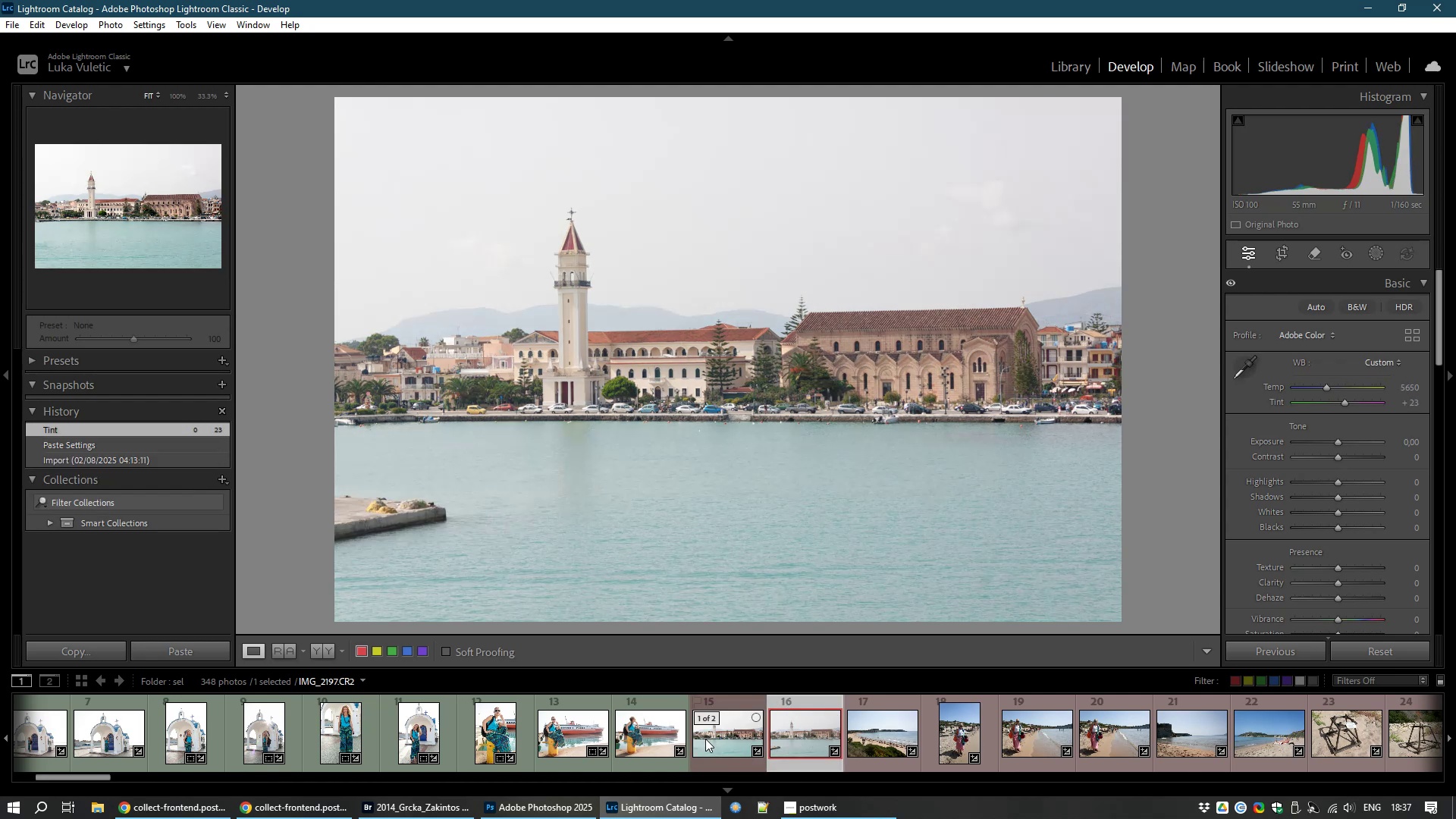 
left_click([705, 739])
 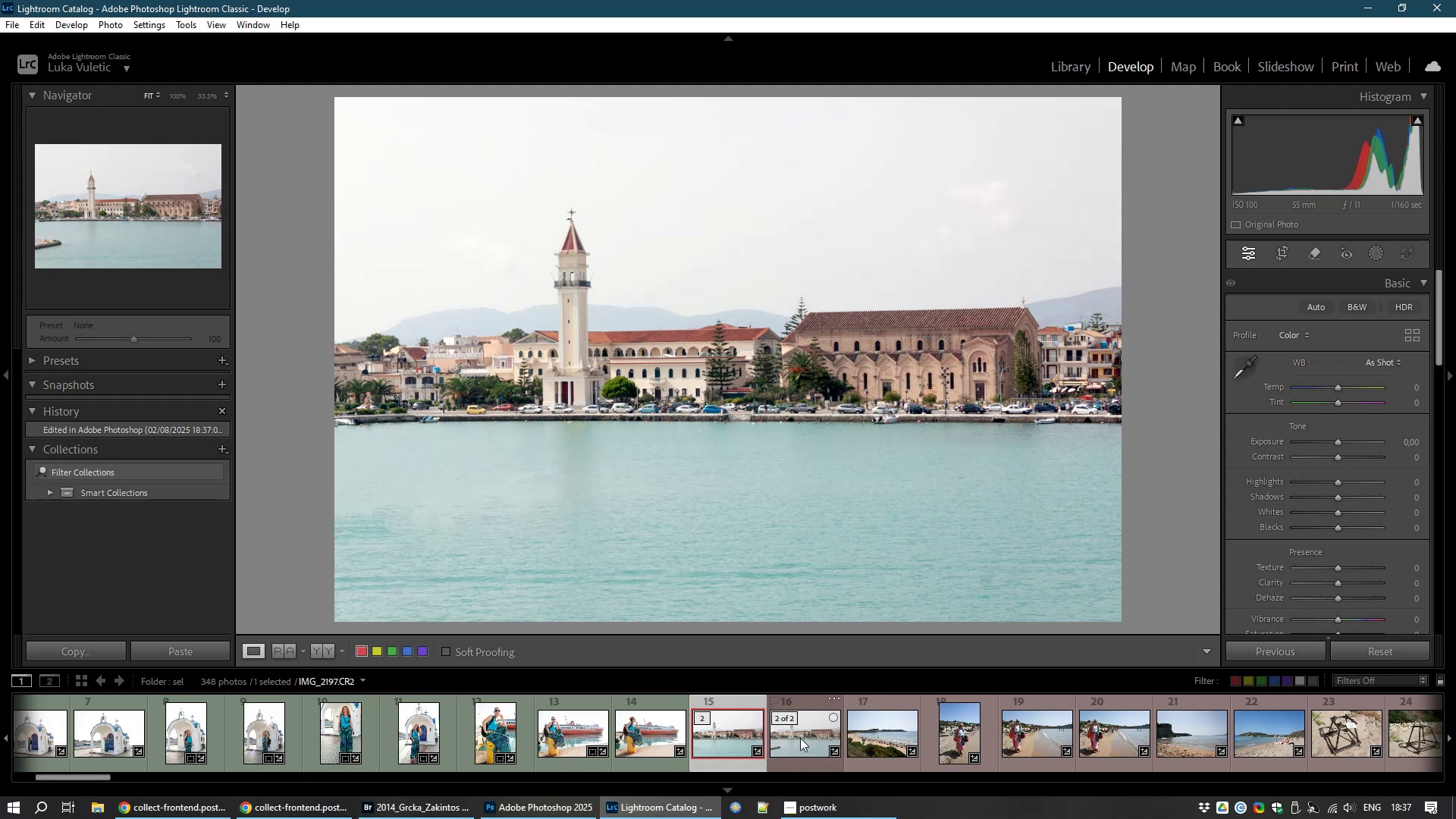 
left_click([800, 738])
 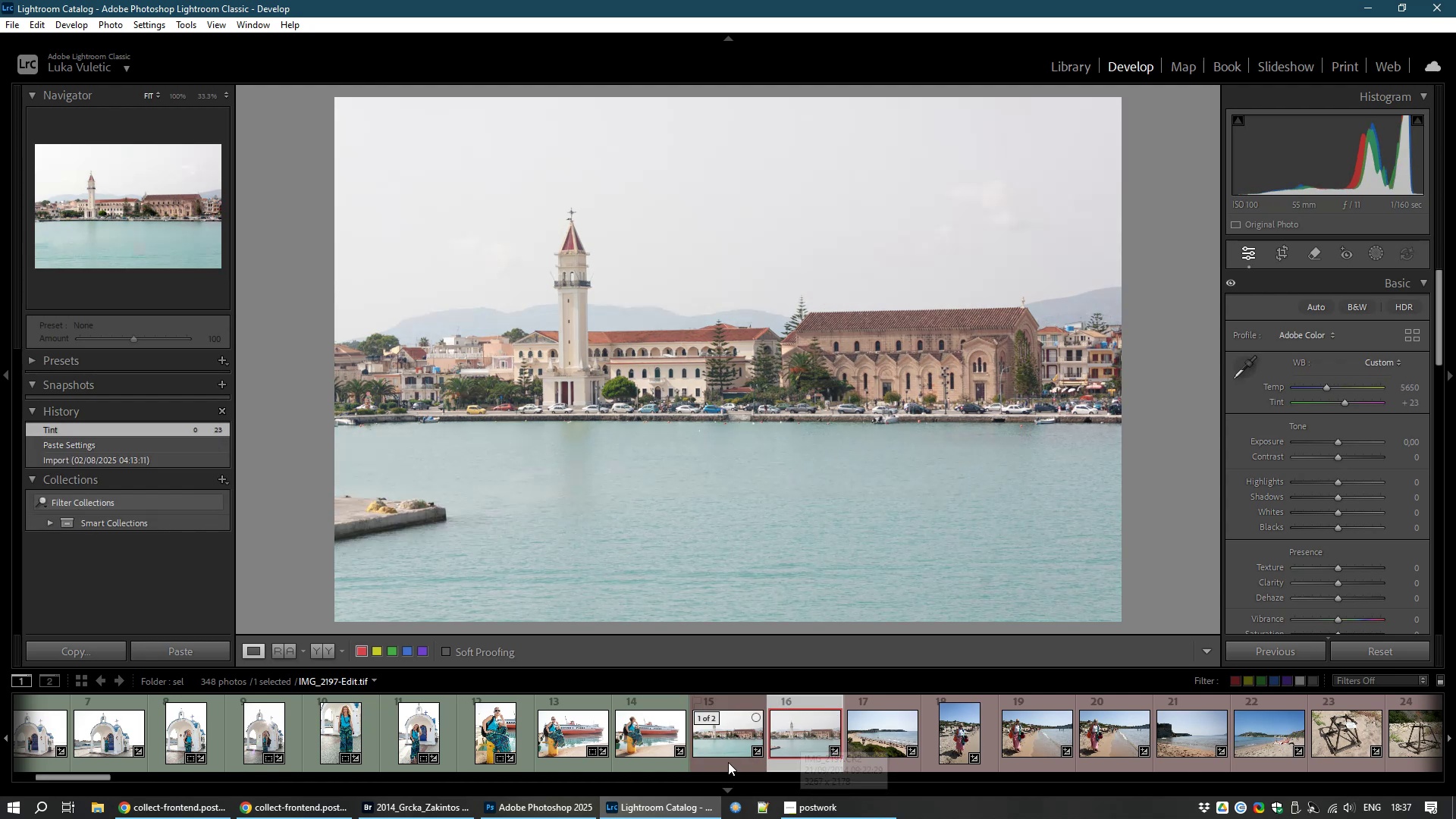 
left_click([721, 749])
 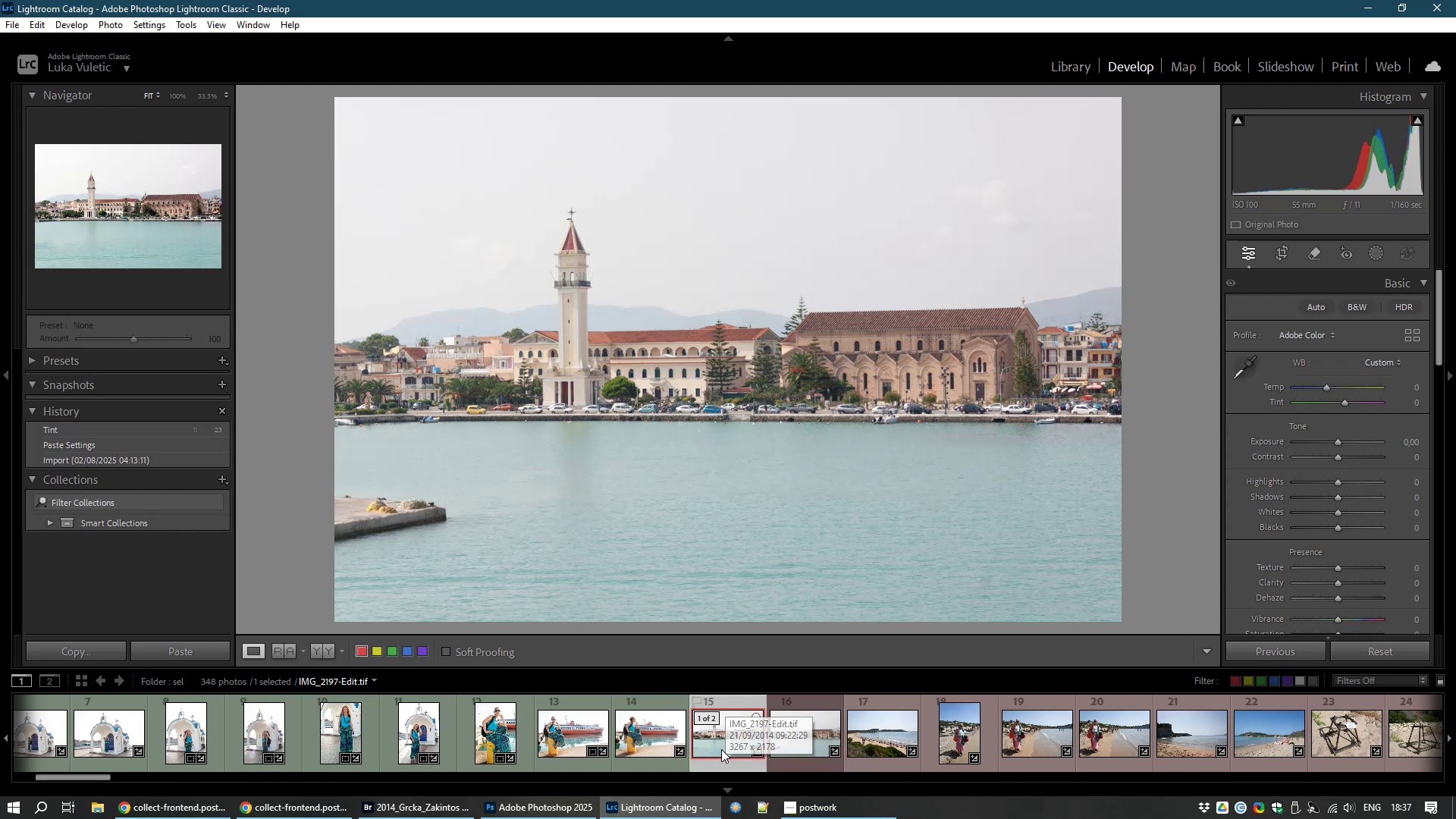 
hold_key(key=ControlLeft, duration=1.13)
left_click([774, 741])
 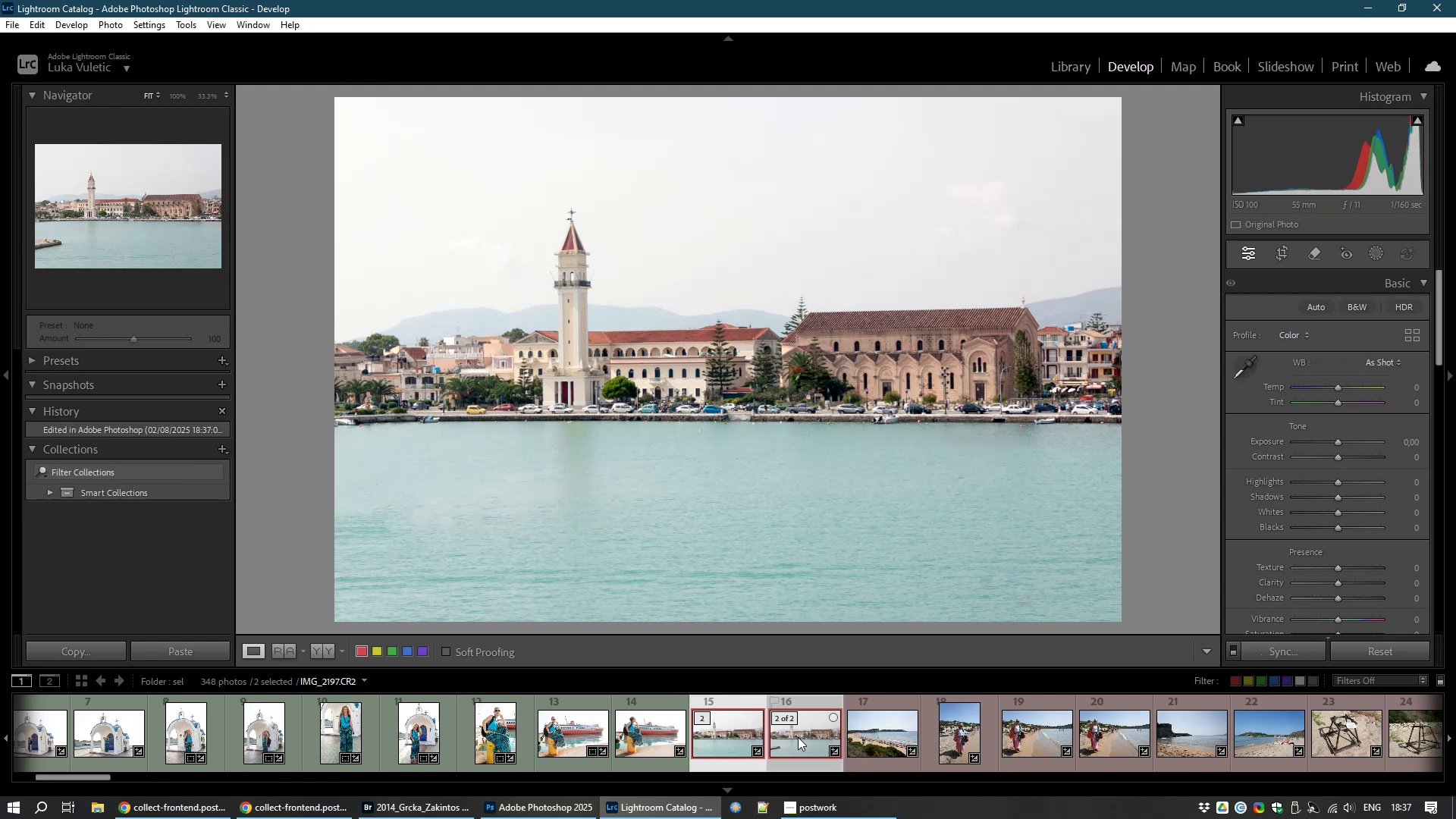 
right_click([798, 737])
 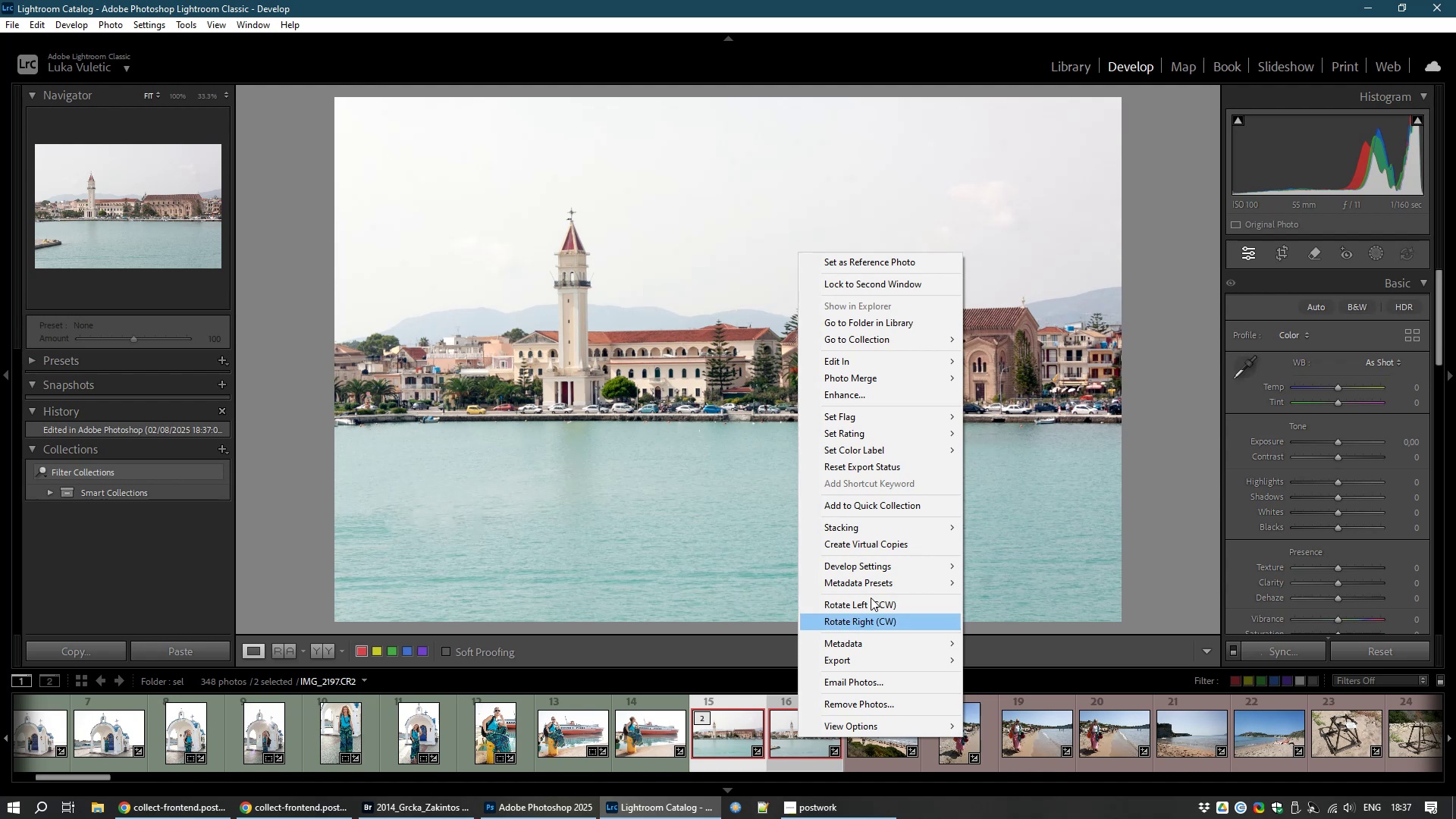 
mouse_move([904, 519])
 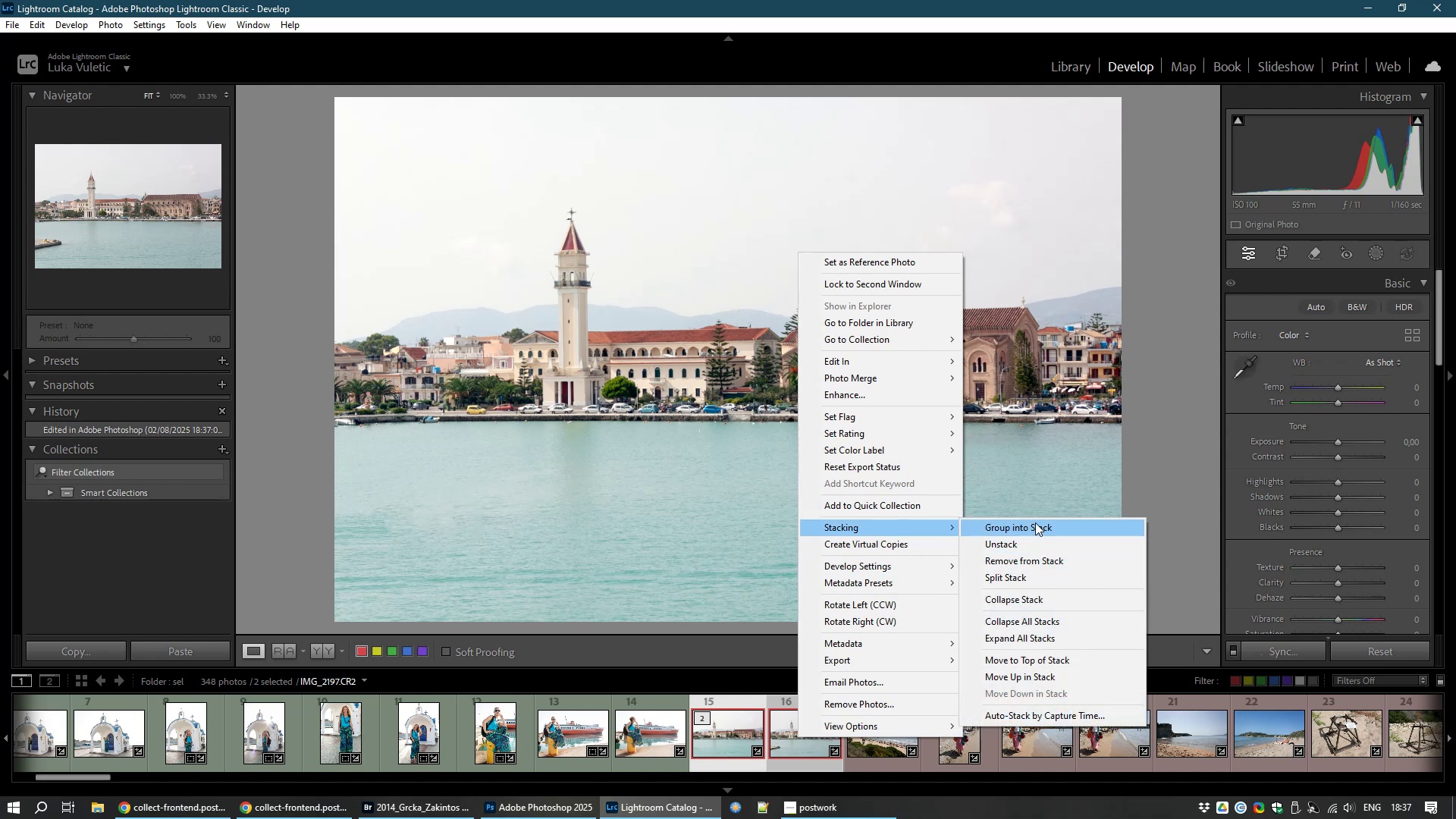 
left_click([1035, 522])
 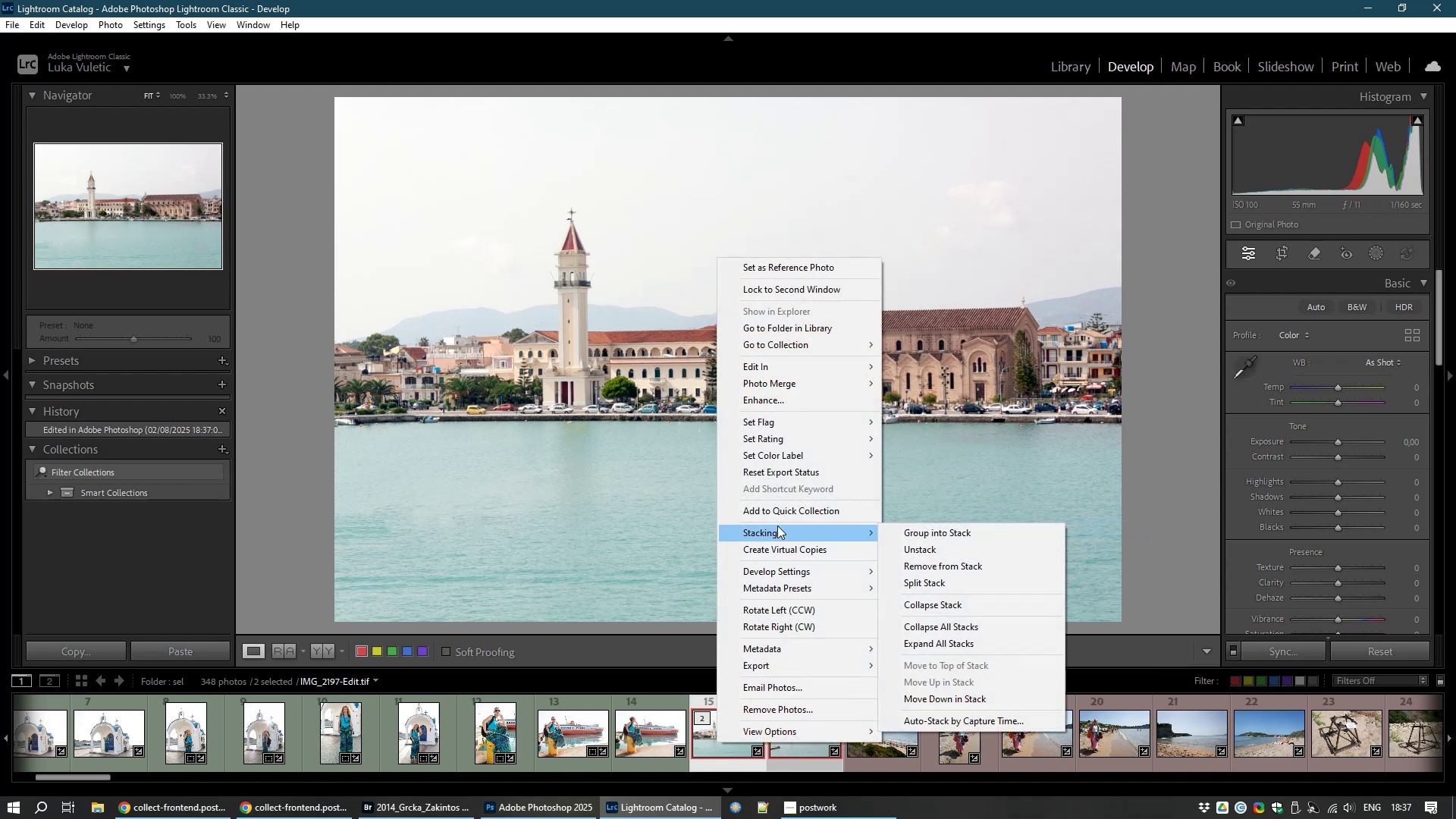 
left_click([930, 604])
 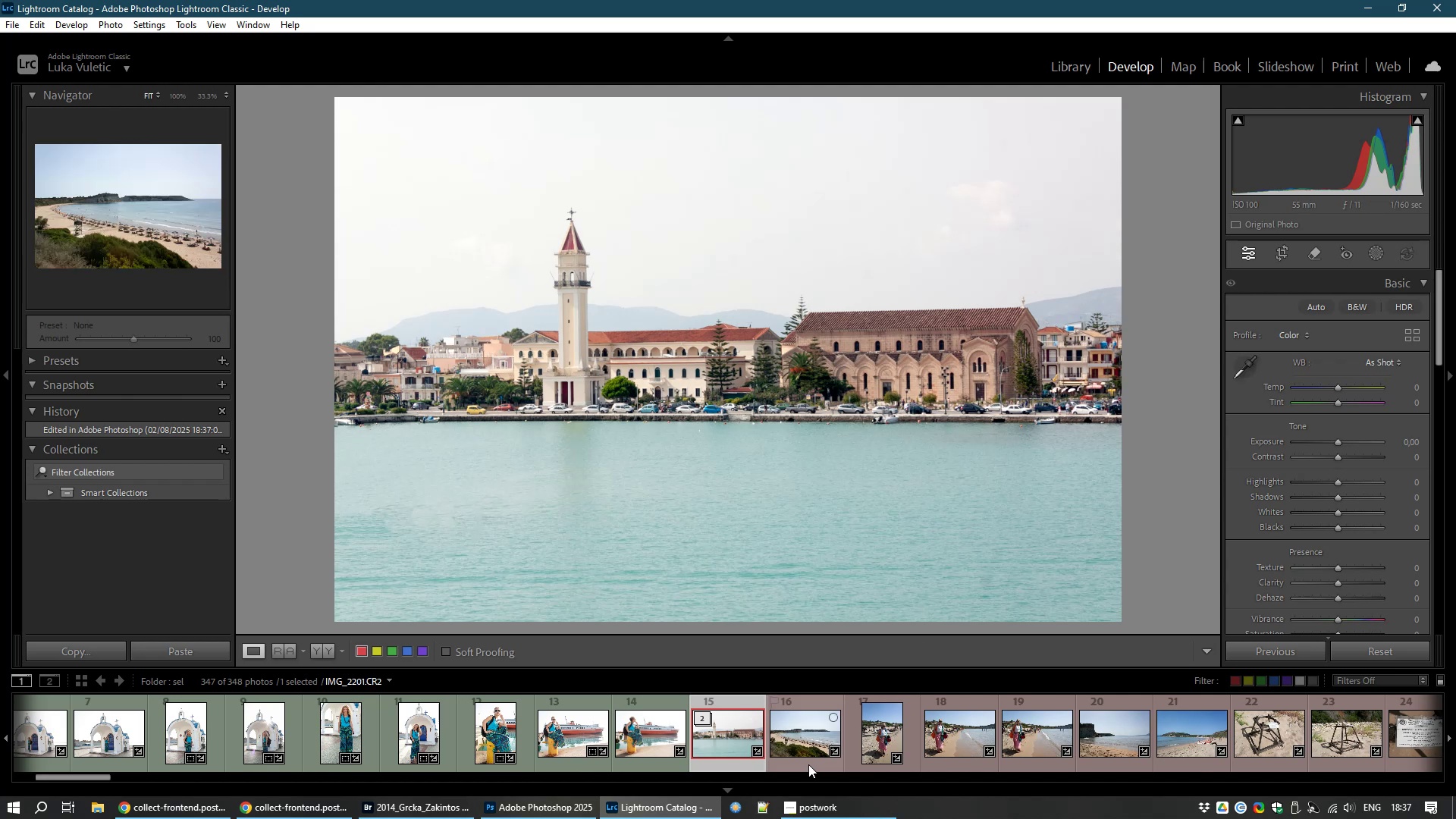 
left_click([816, 739])
 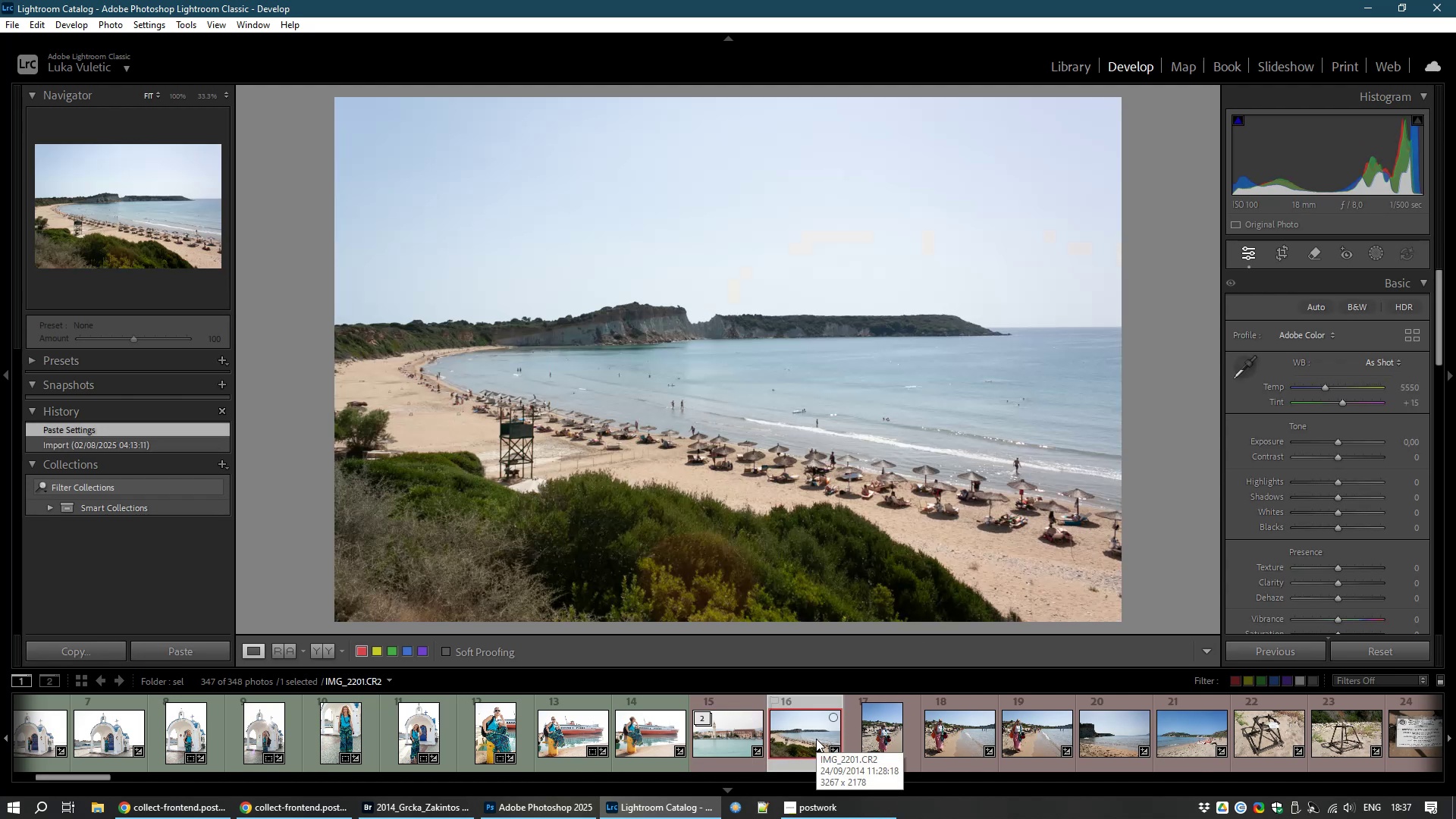 
left_click([726, 733])
 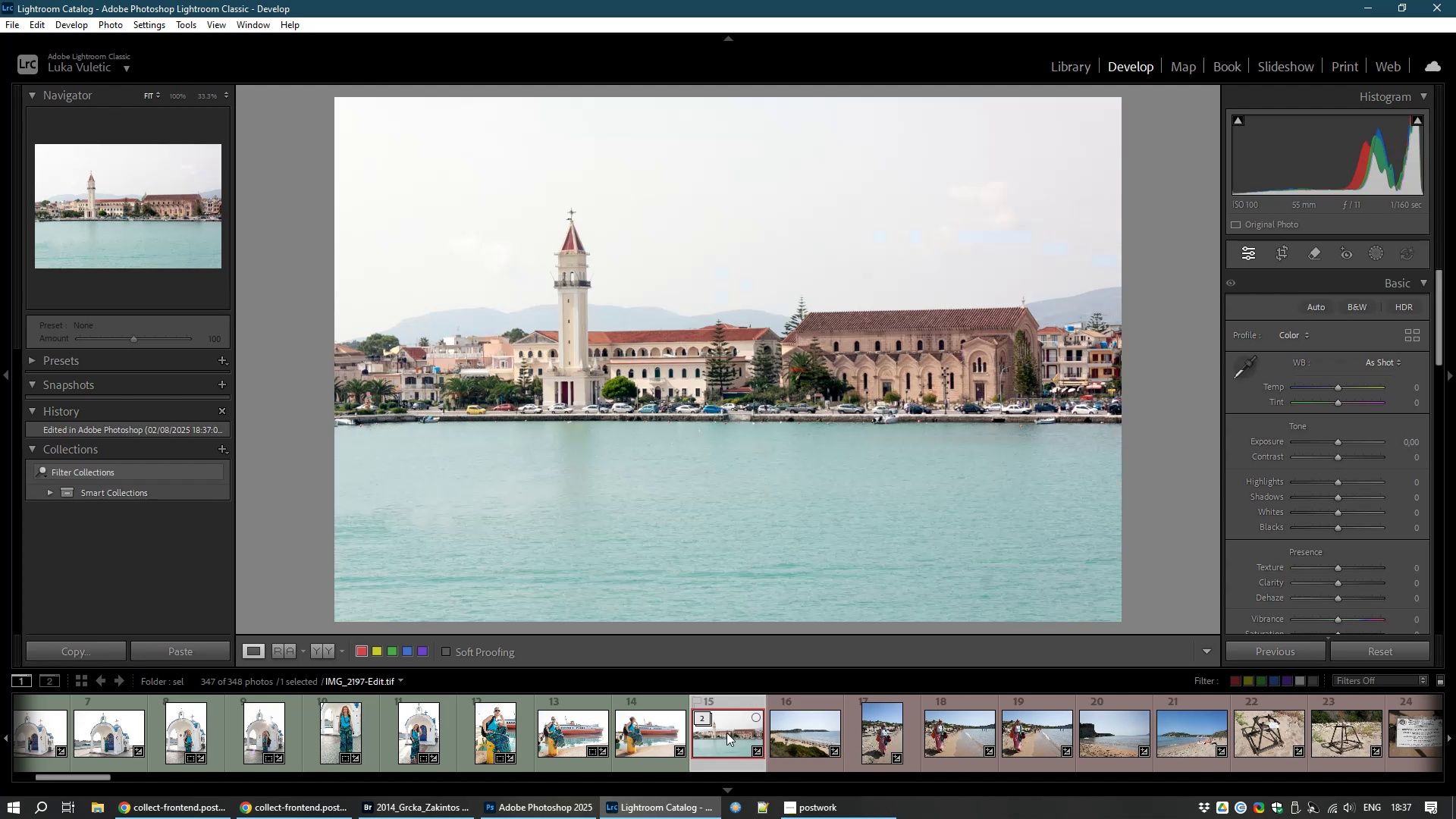 
key(8)
 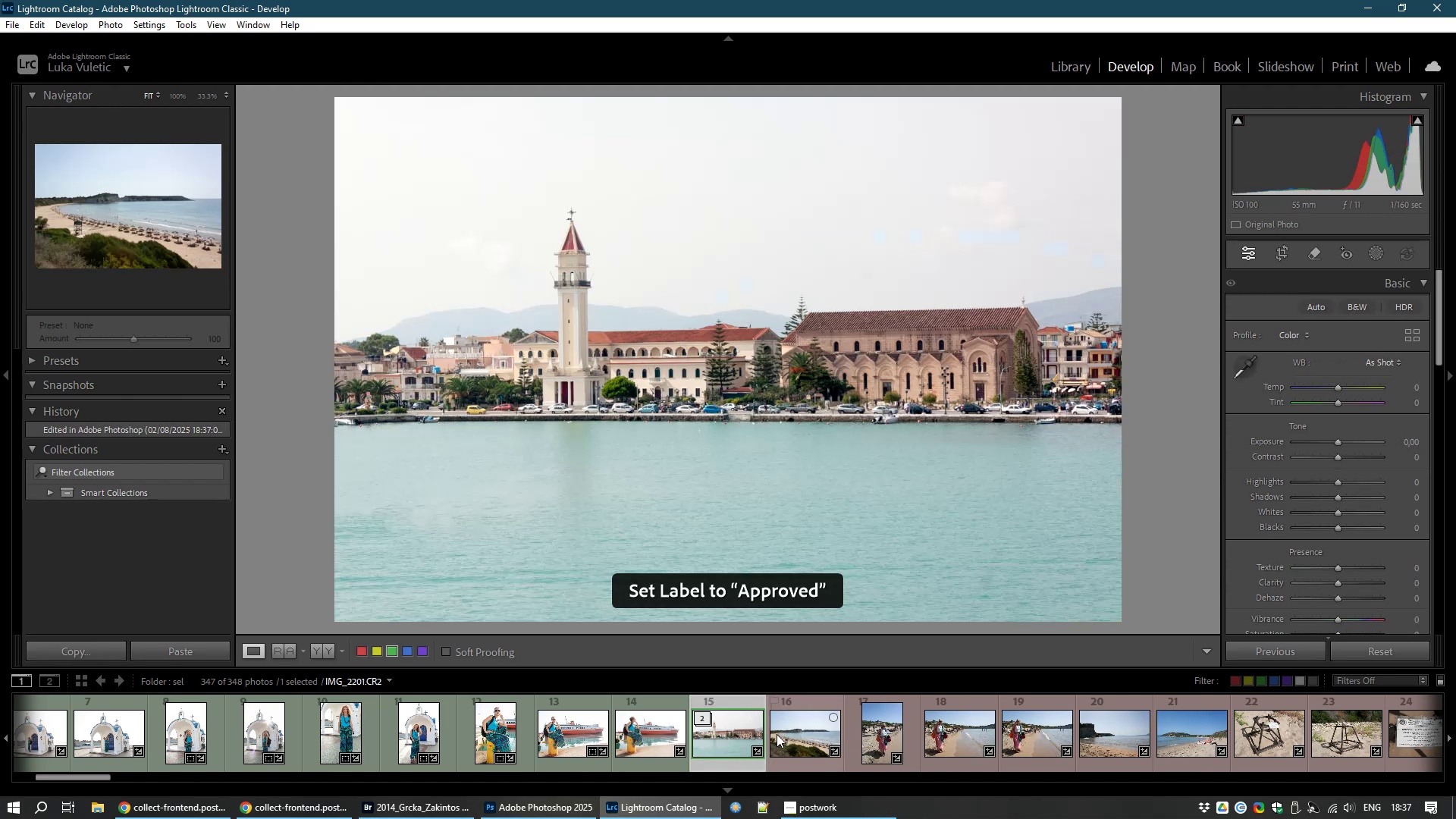 
left_click([777, 734])
 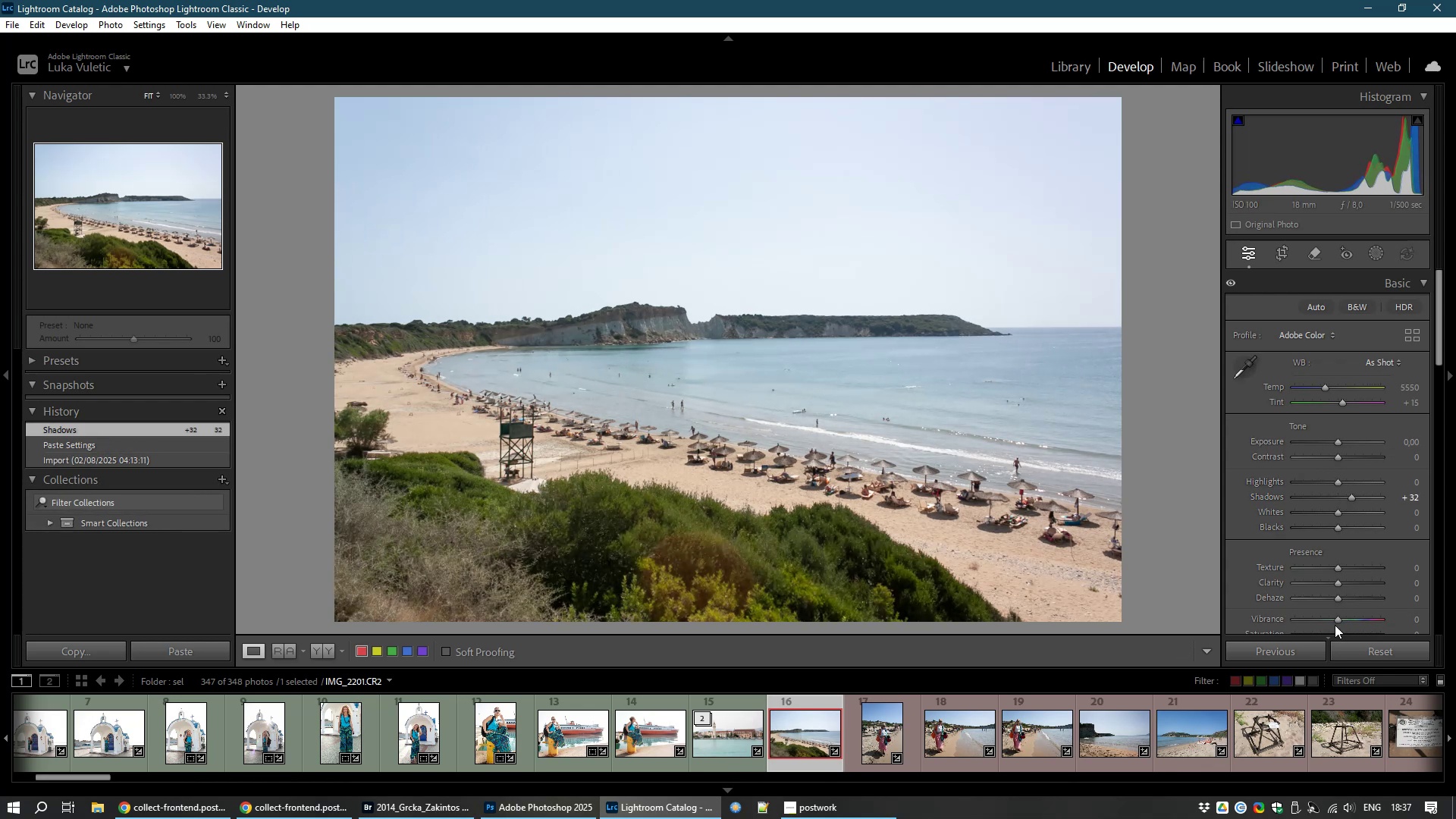 
wait(16.56)
 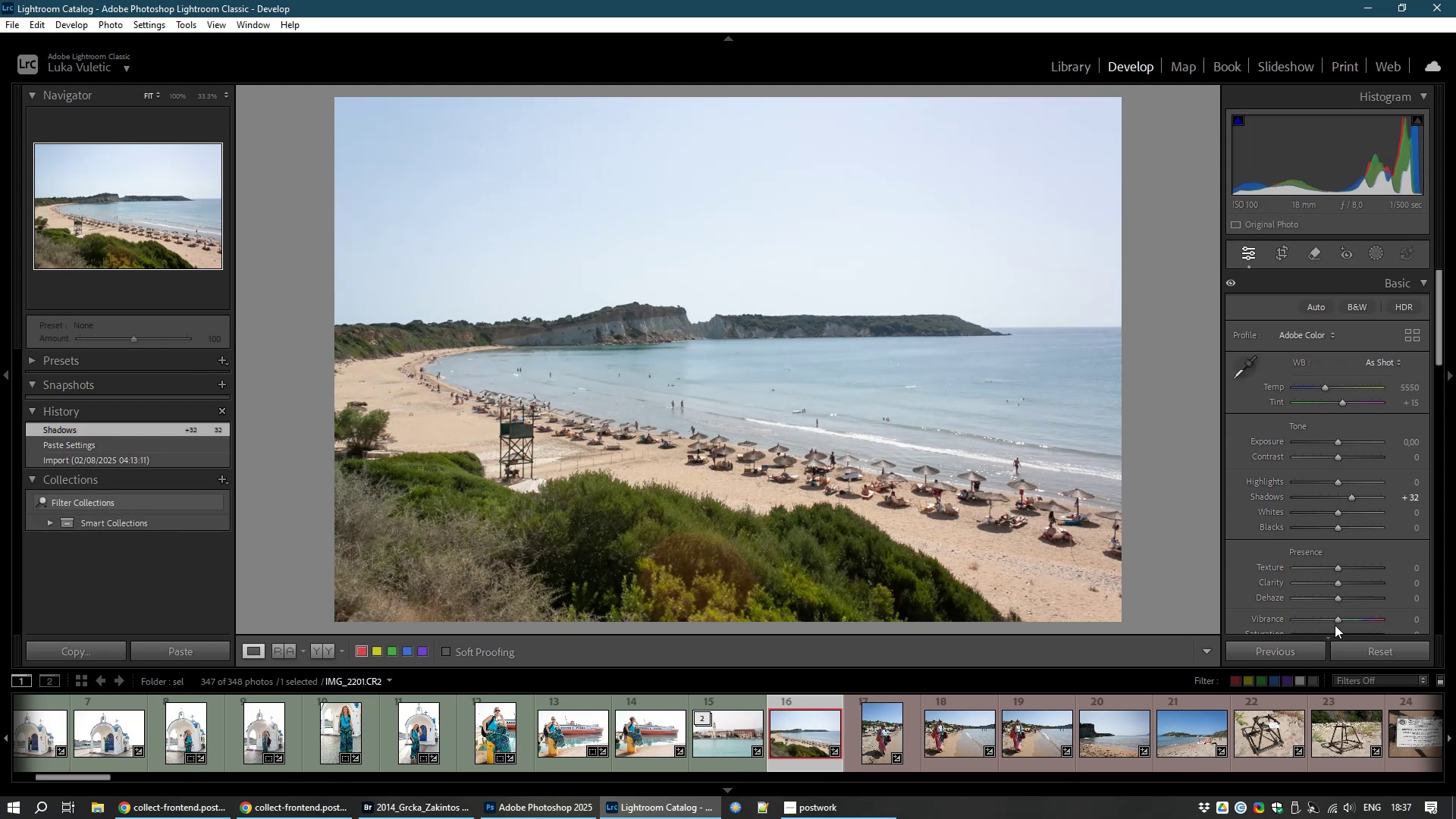 
left_click([1276, 257])
 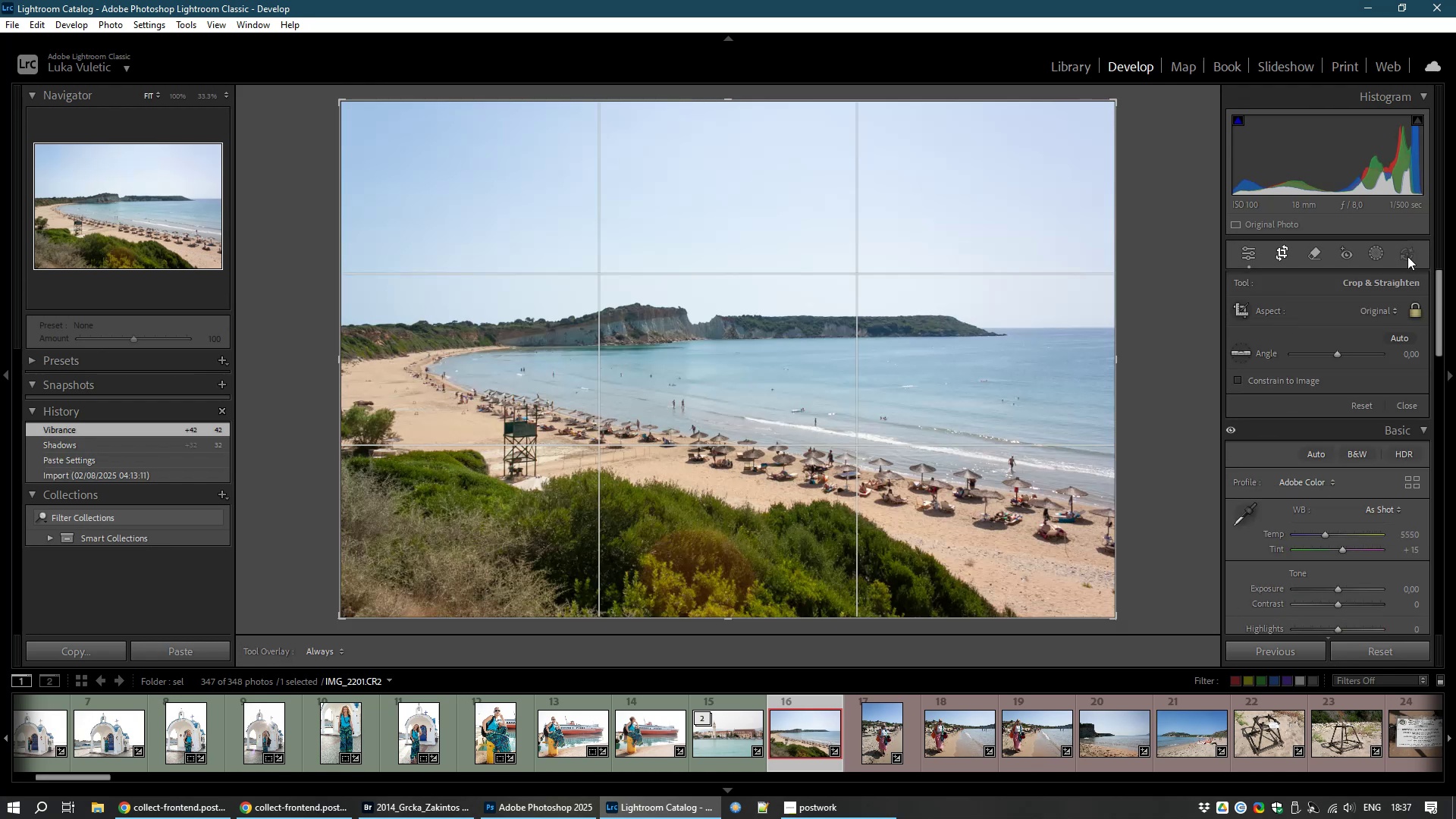 
left_click([1407, 256])
 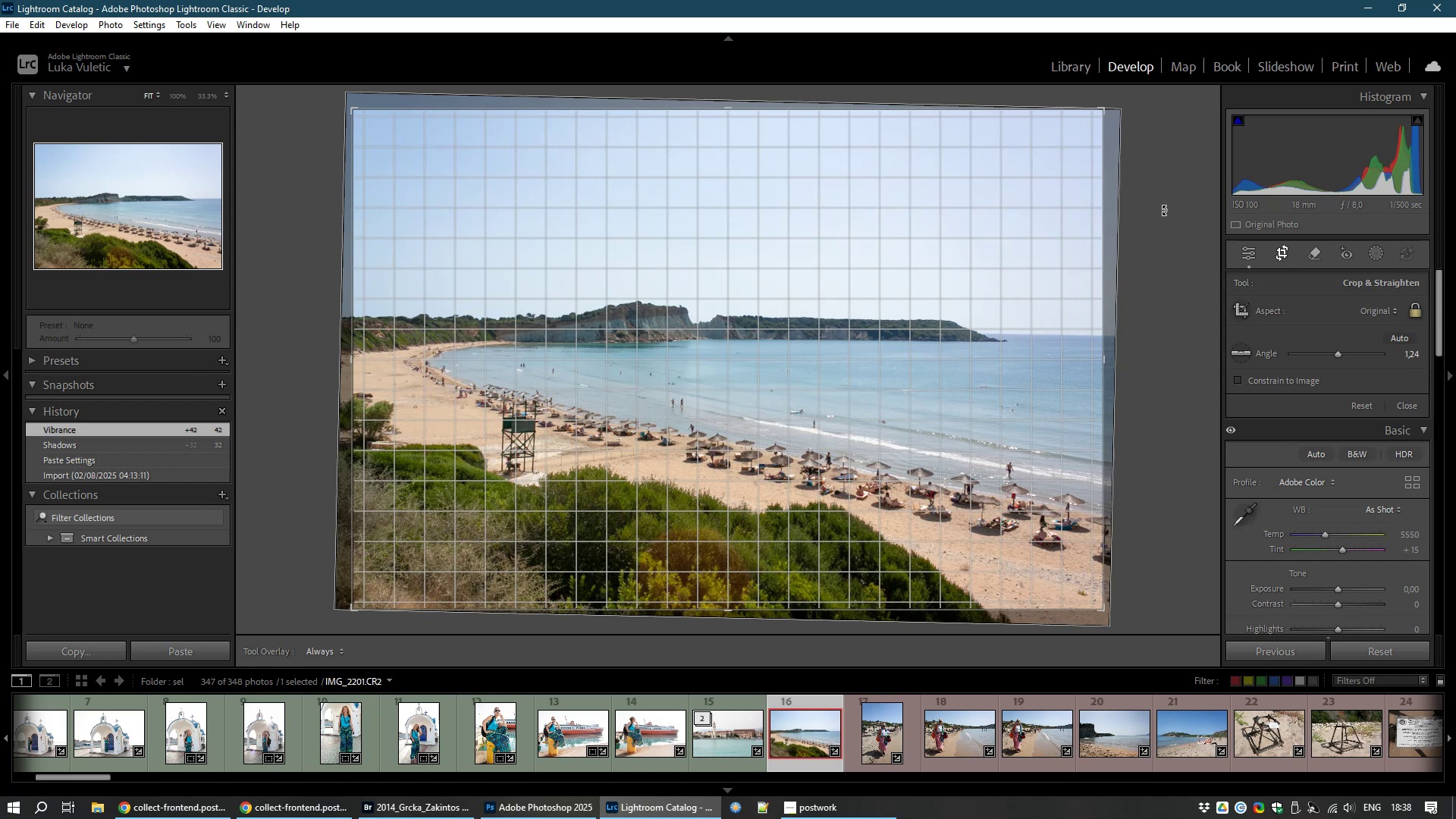 
wait(7.26)
 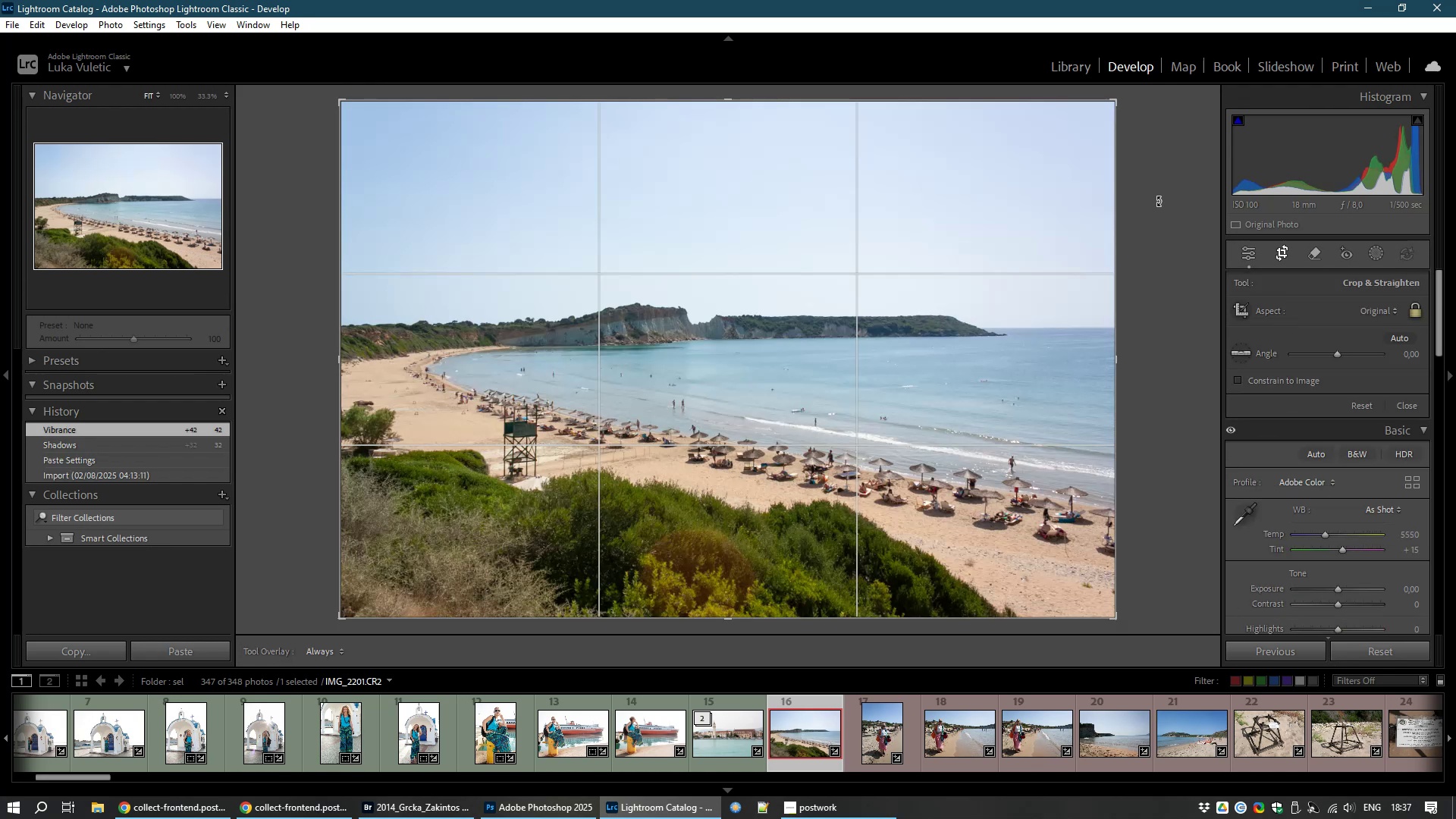 
left_click([1414, 302])
 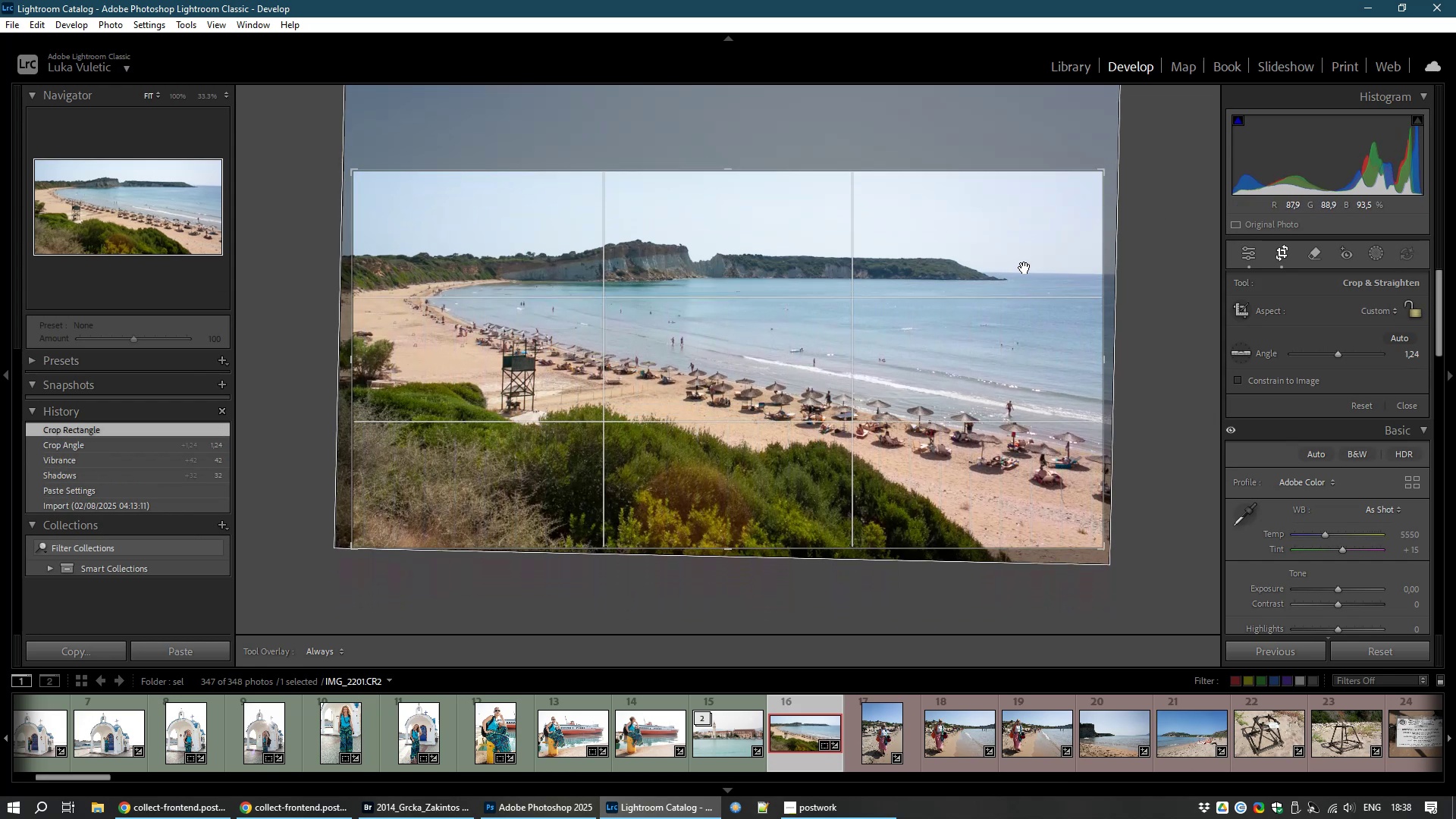 
wait(8.71)
 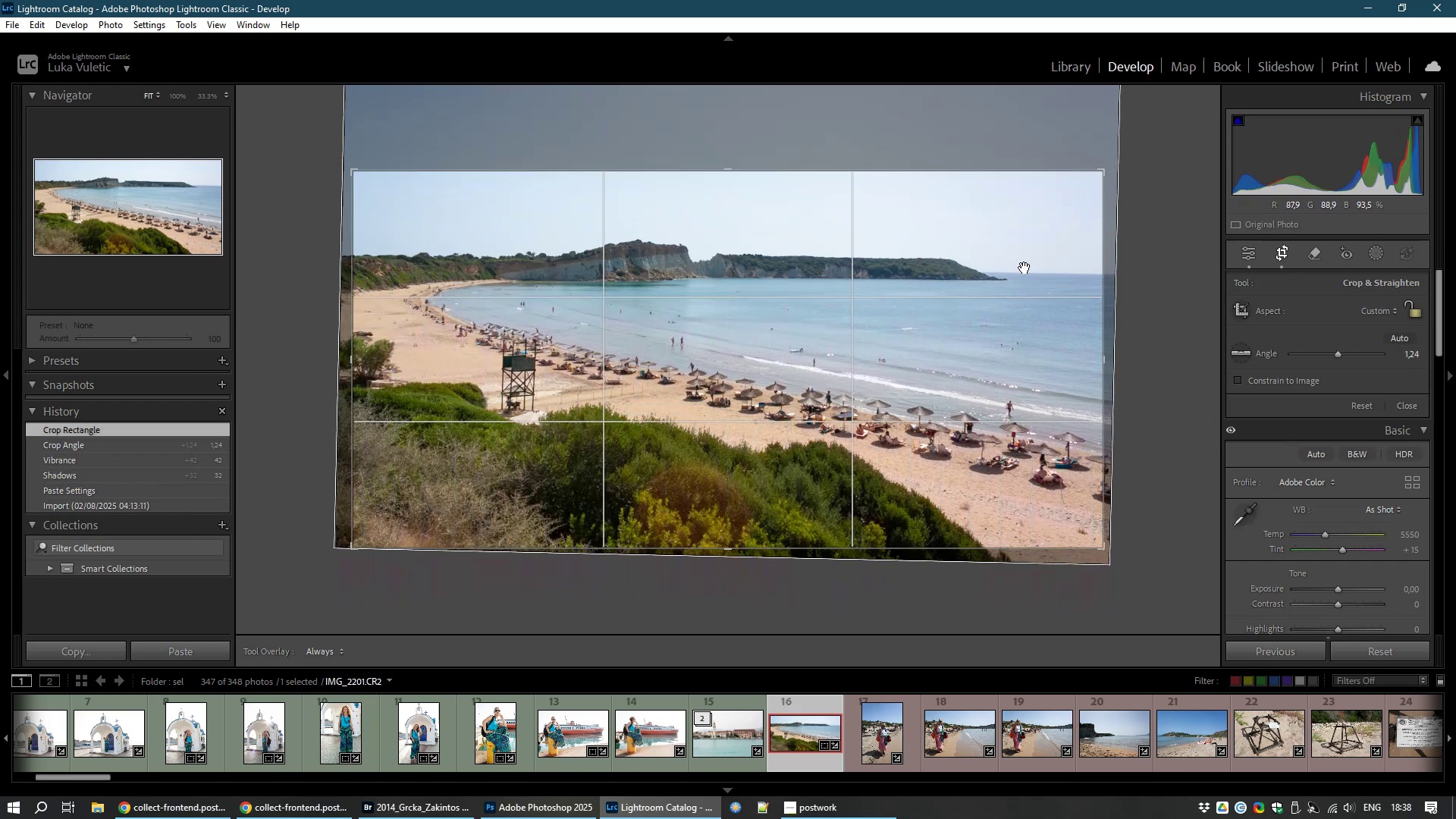 
double_click([611, 392])
 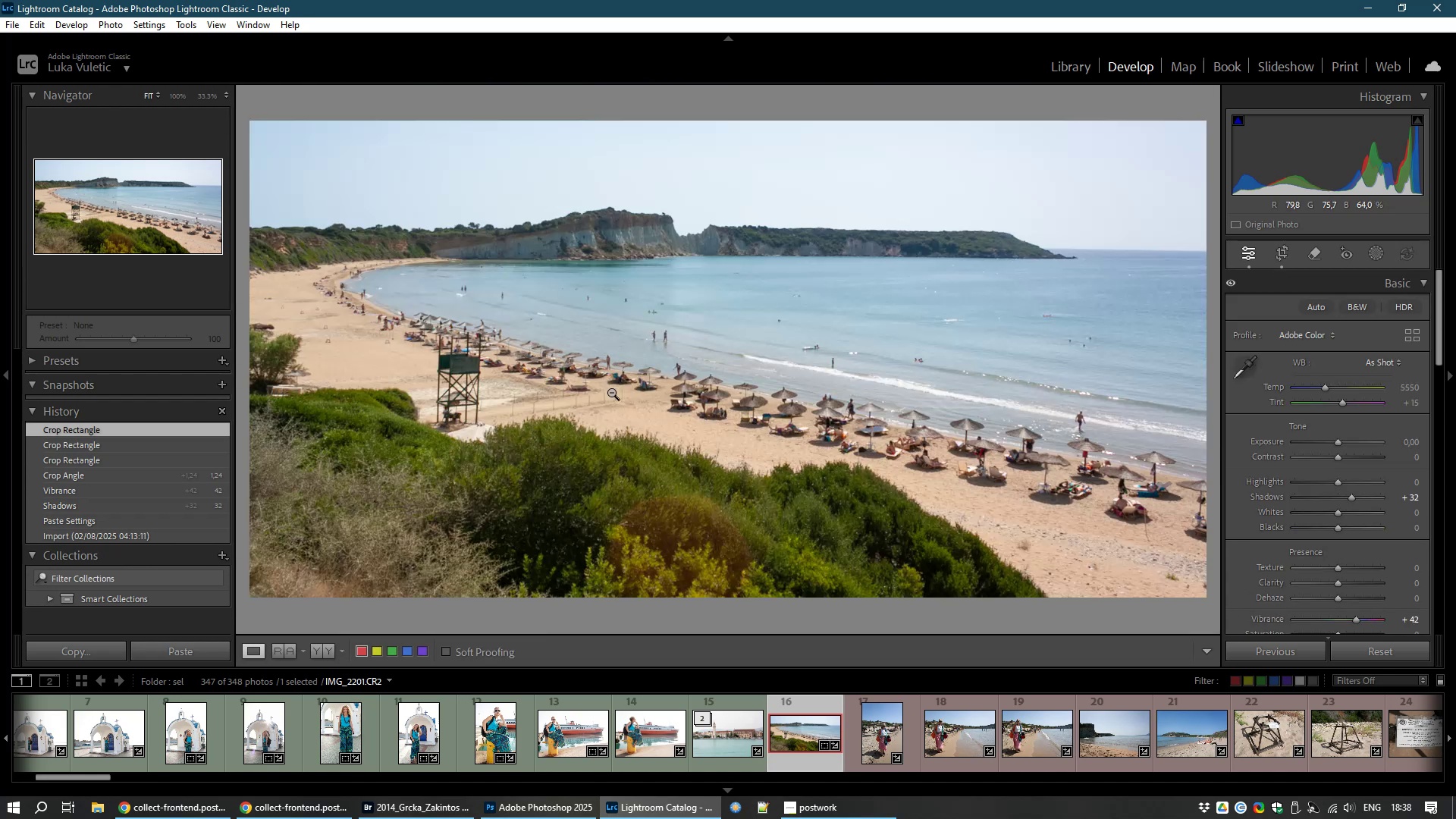 
key(Control+S)
 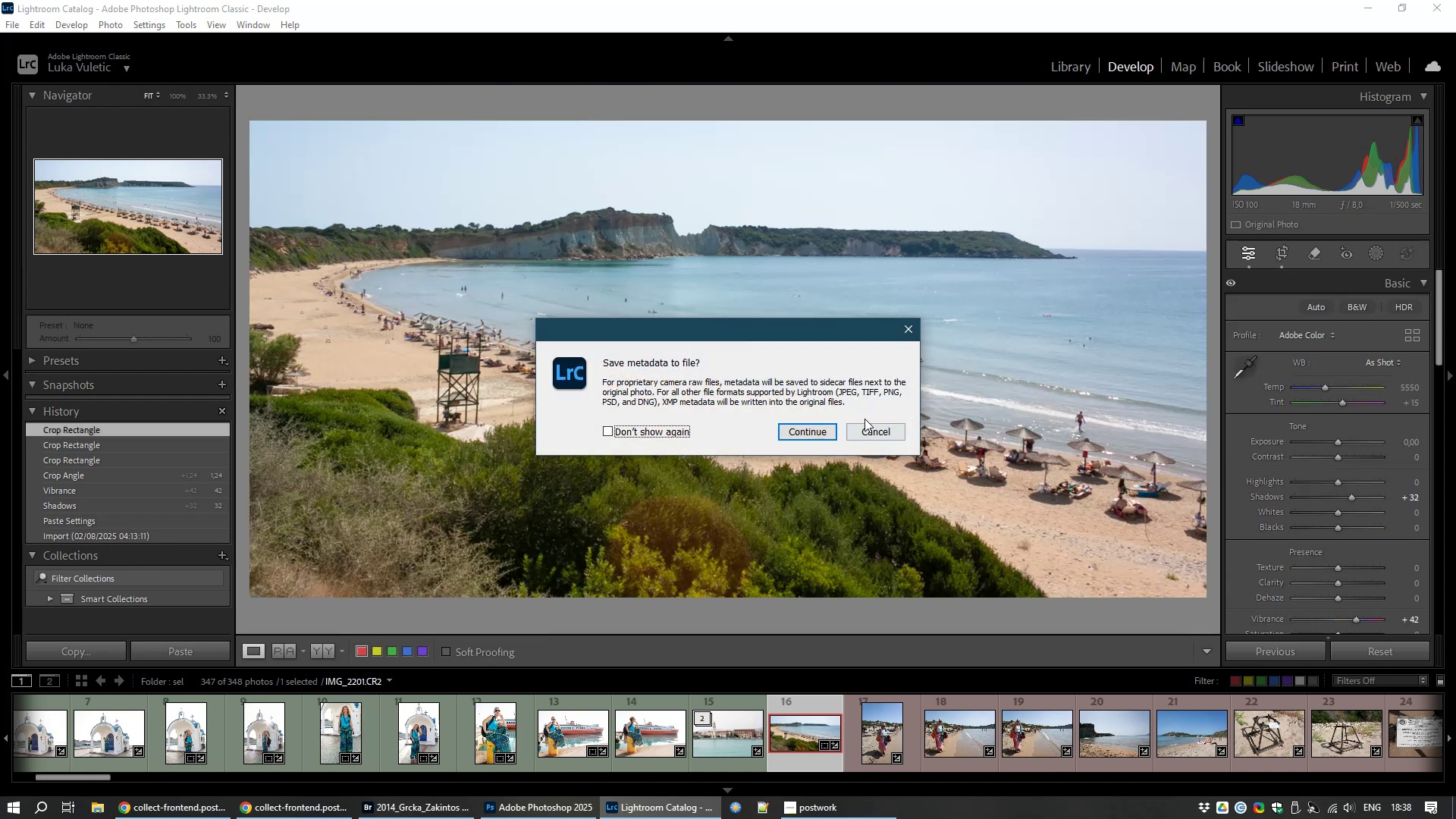 
left_click([882, 426])
 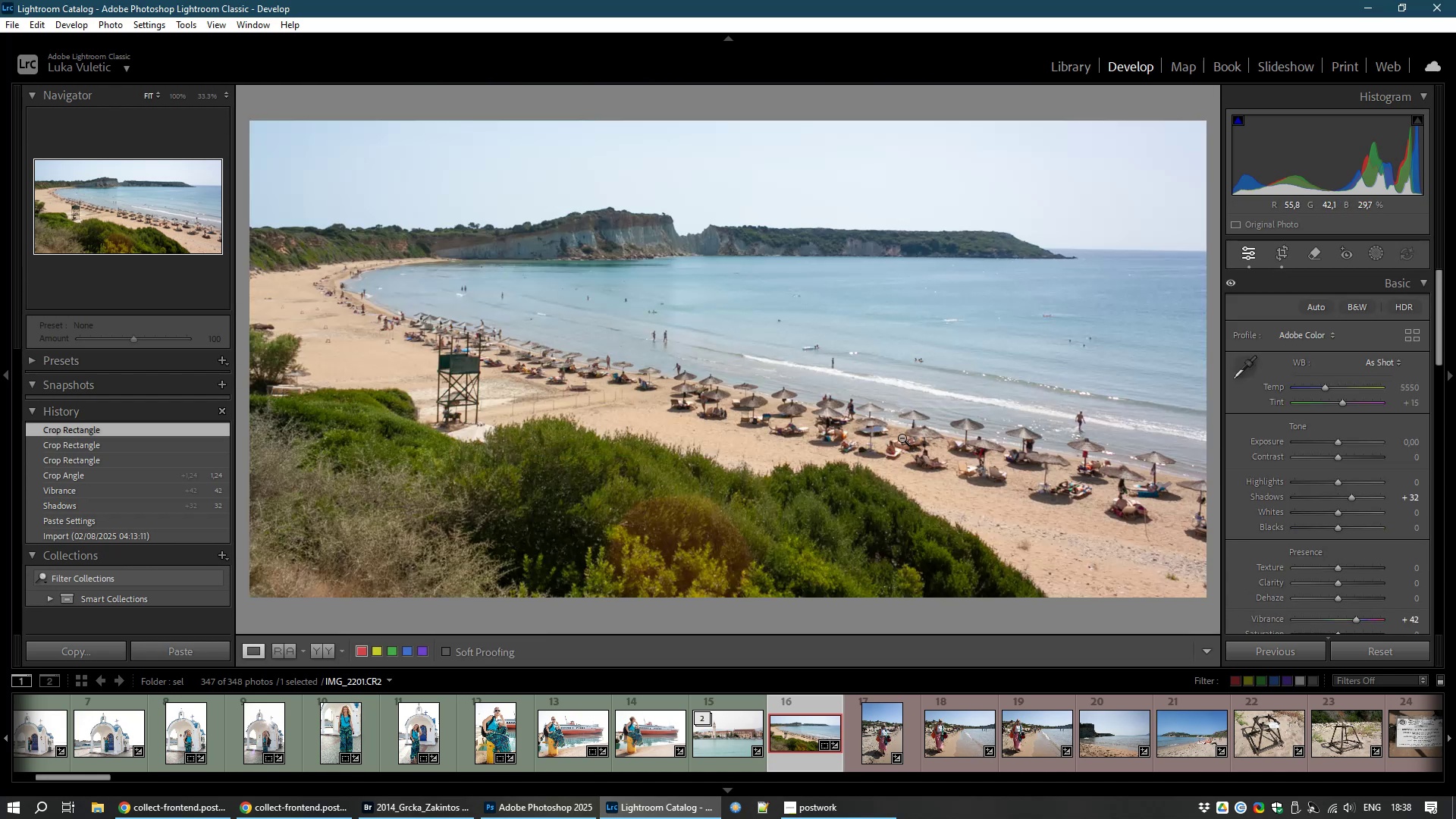 
key(8)
 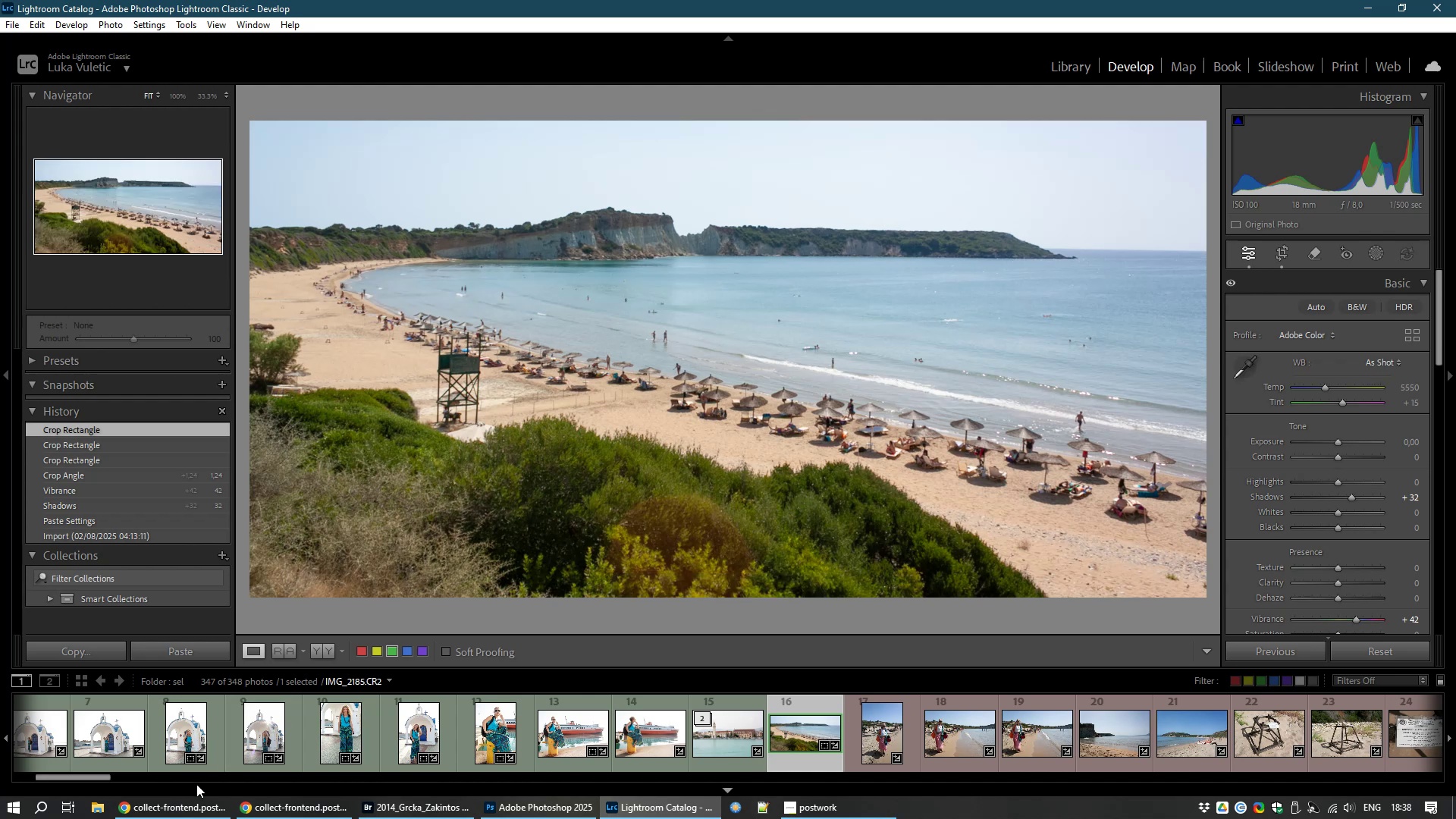 
left_click([165, 808])
 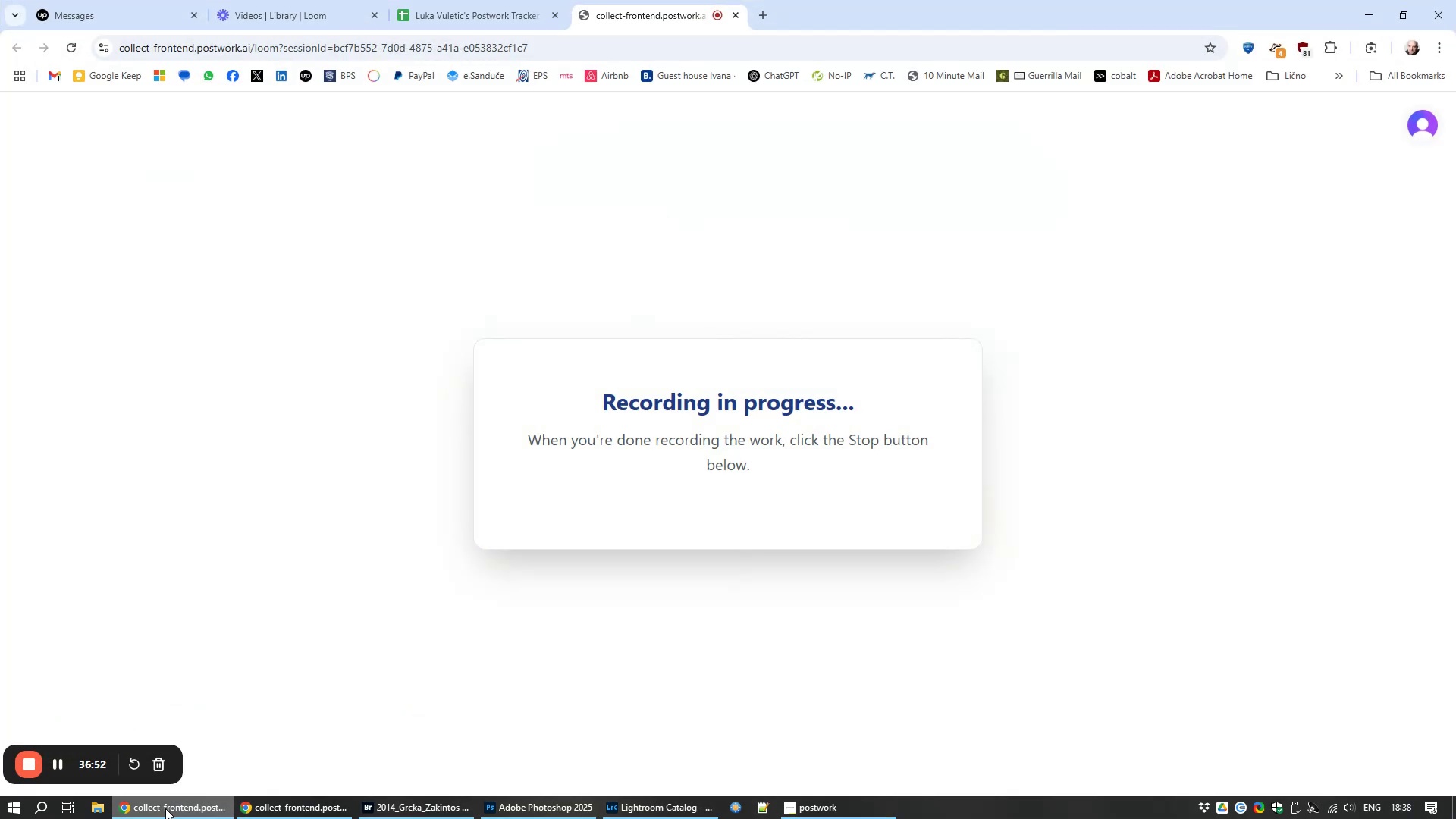 
left_click([165, 808])
 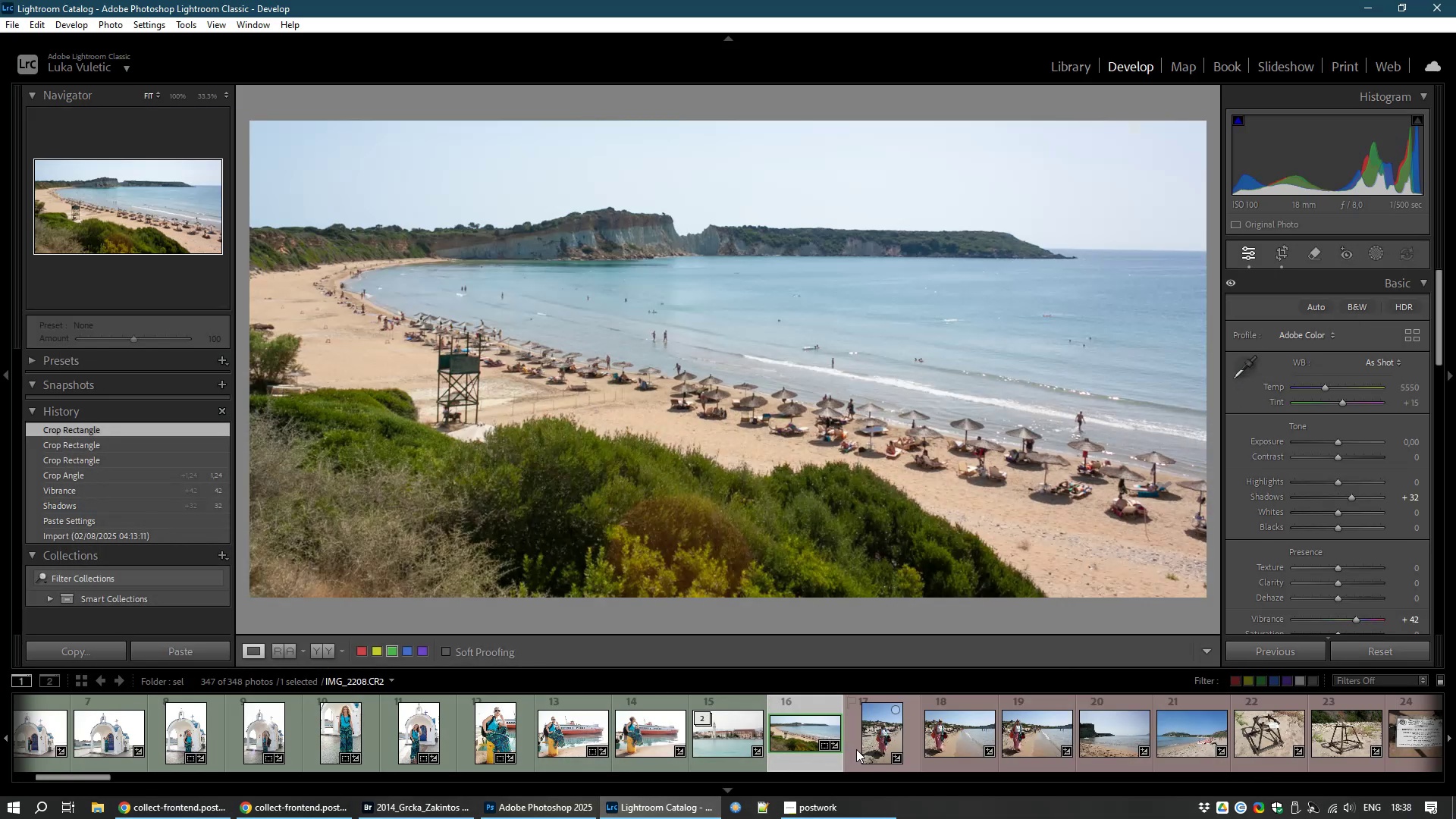 
left_click([873, 733])
 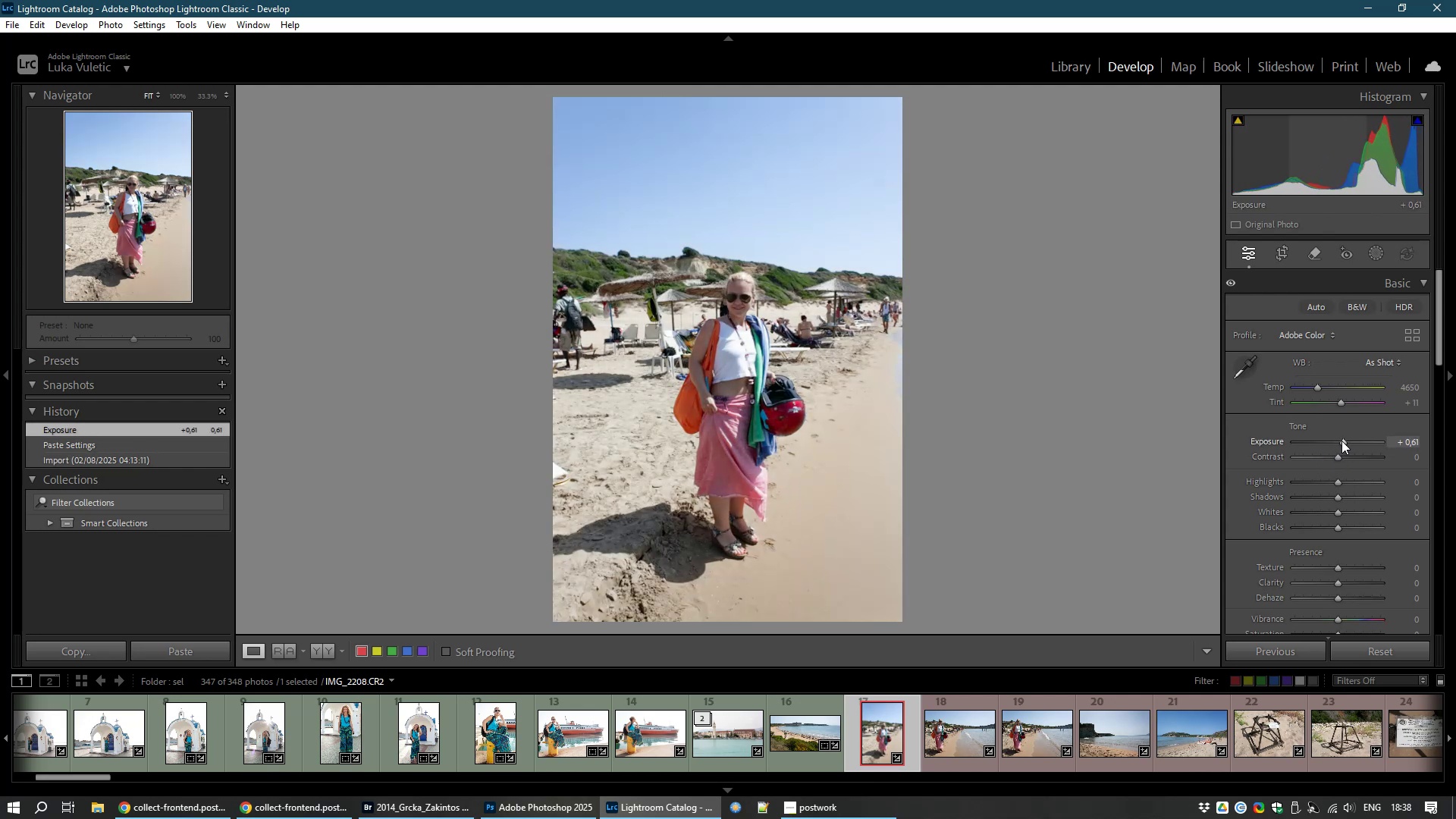 
wait(16.88)
 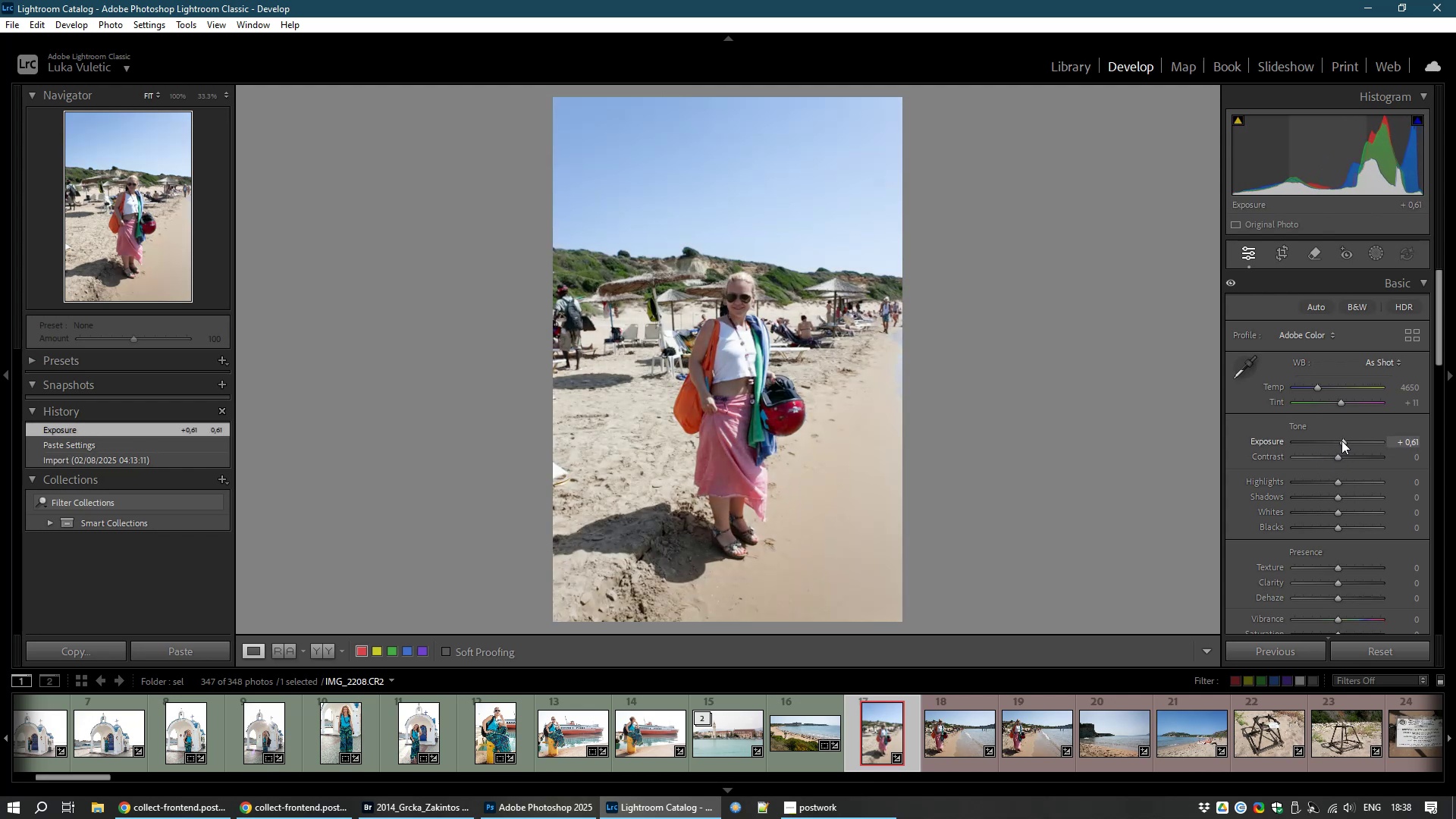 
left_click_drag(start_coordinate=[1337, 457], to_coordinate=[1347, 460])
 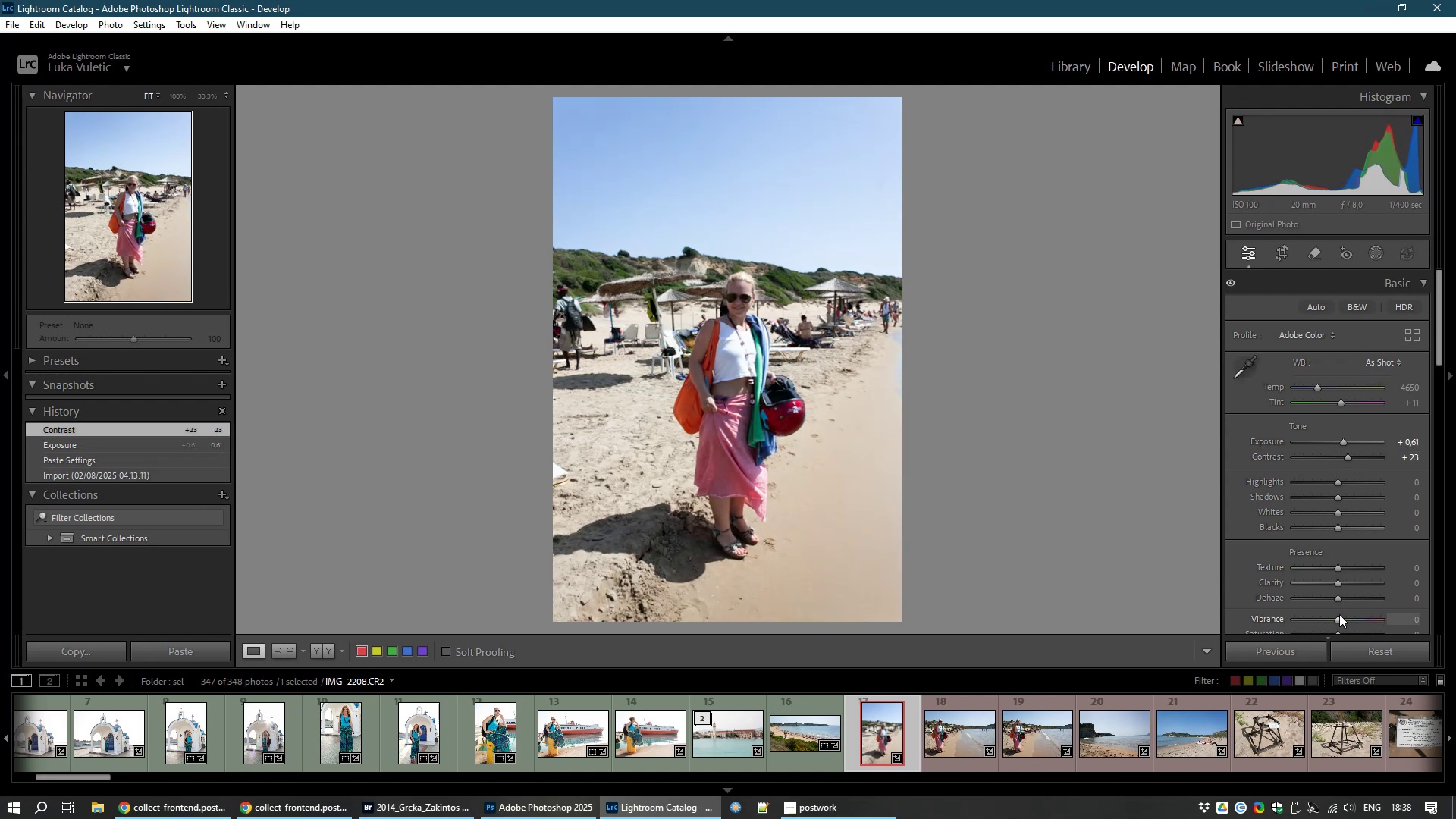 
left_click_drag(start_coordinate=[1337, 619], to_coordinate=[1354, 622])
 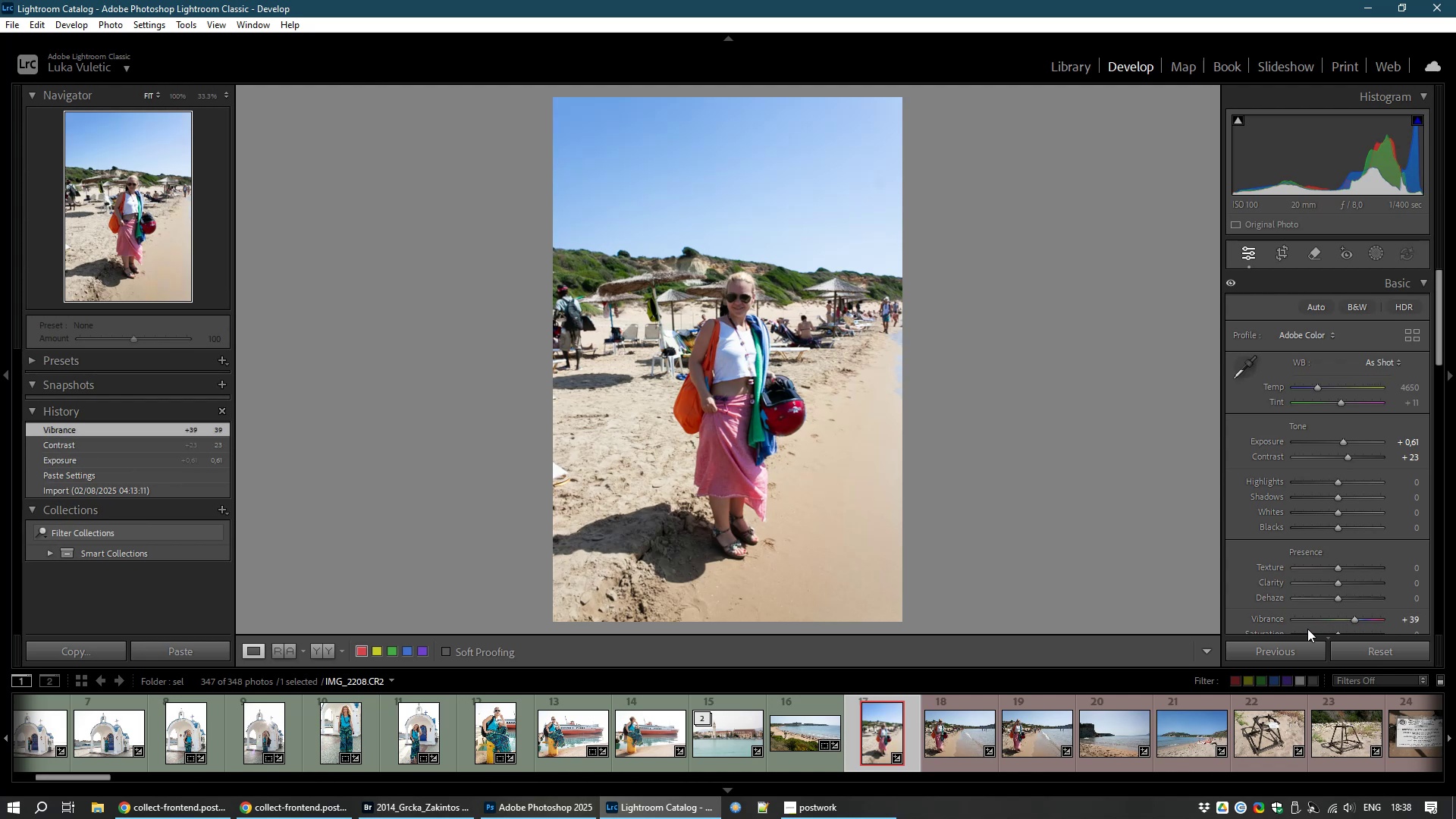 
hold_key(key=ShiftLeft, duration=1.53)
left_click([952, 726])
 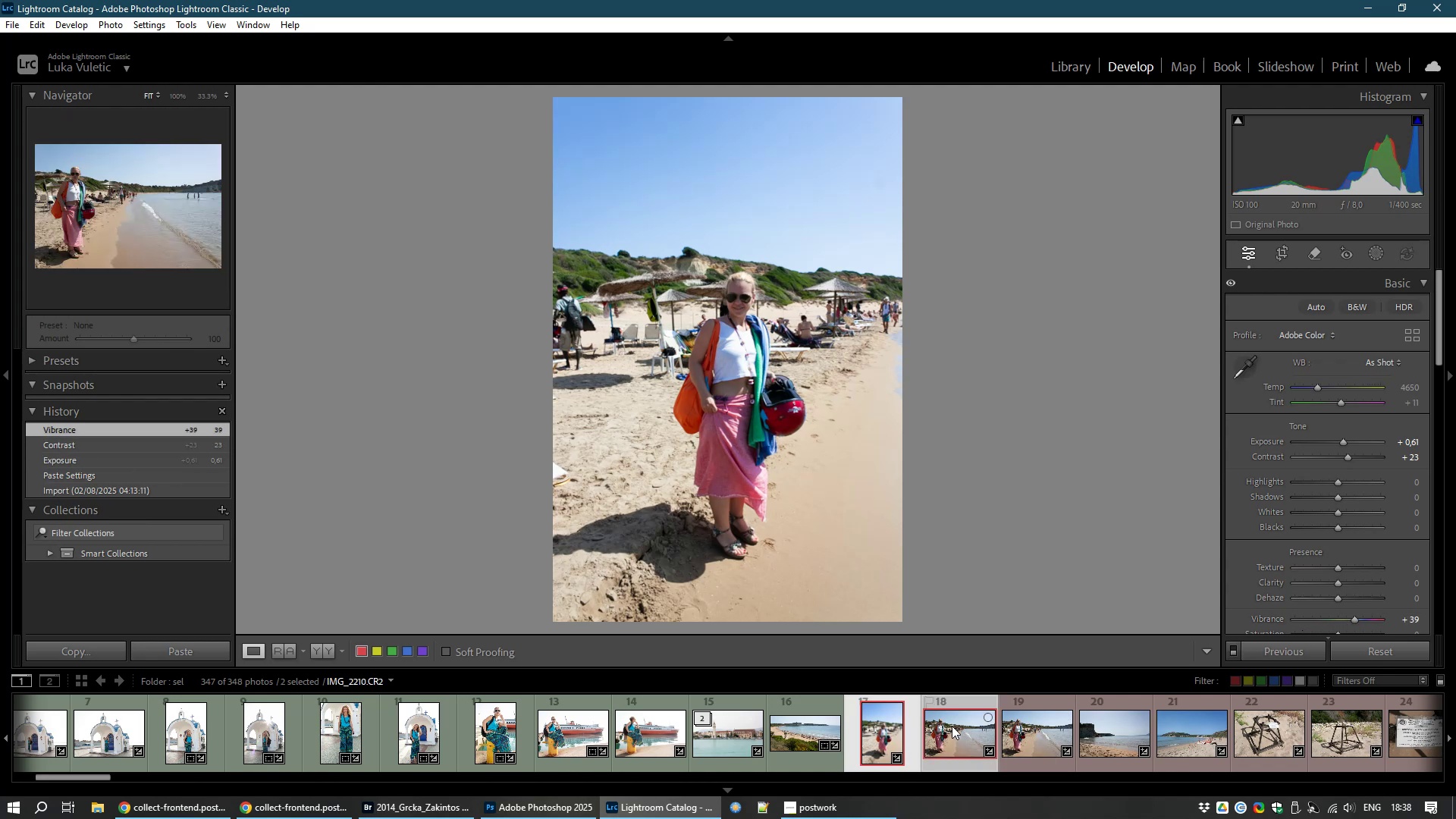 
key(Shift+ShiftLeft)
 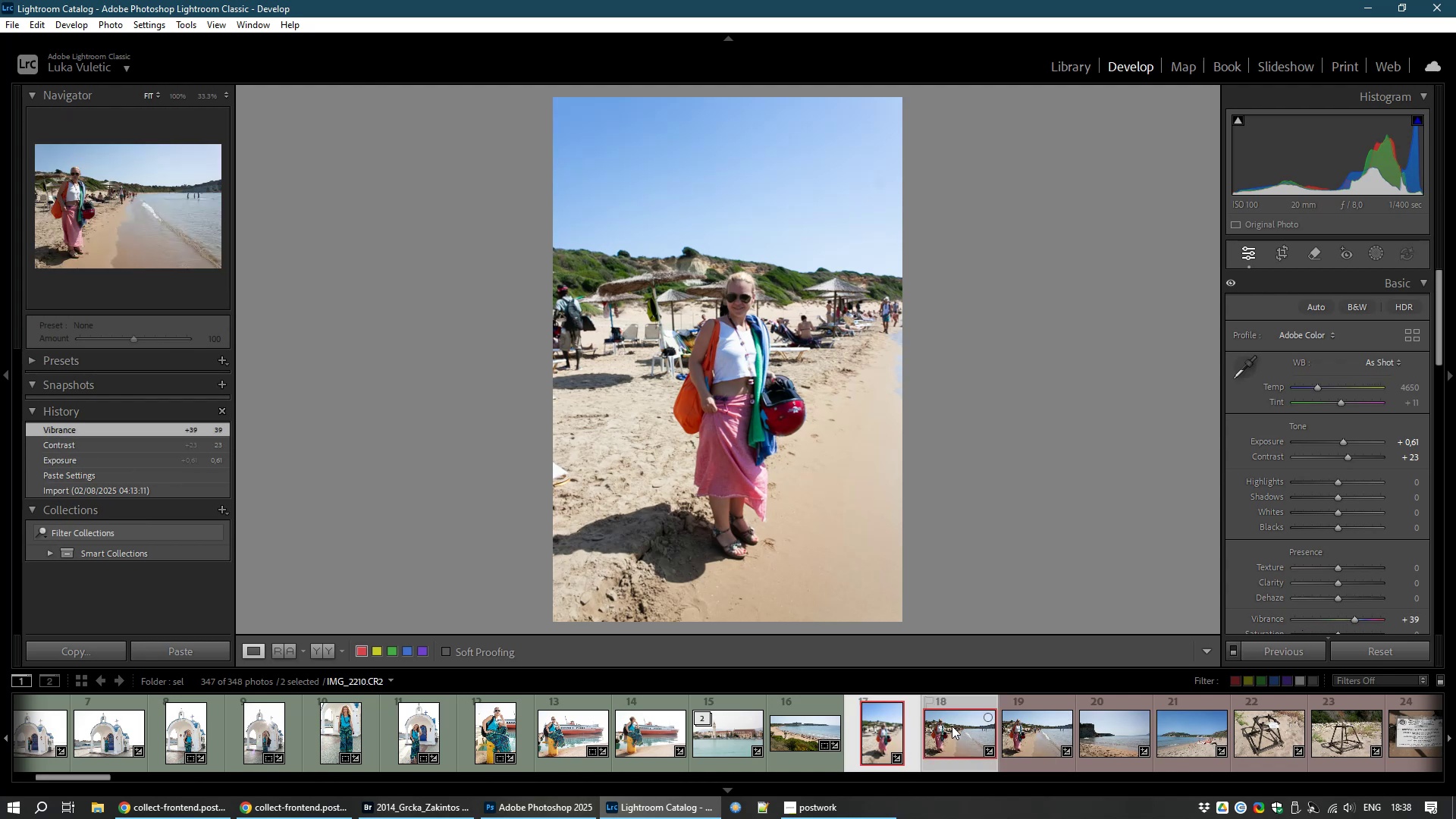 
key(Shift+ShiftLeft)
 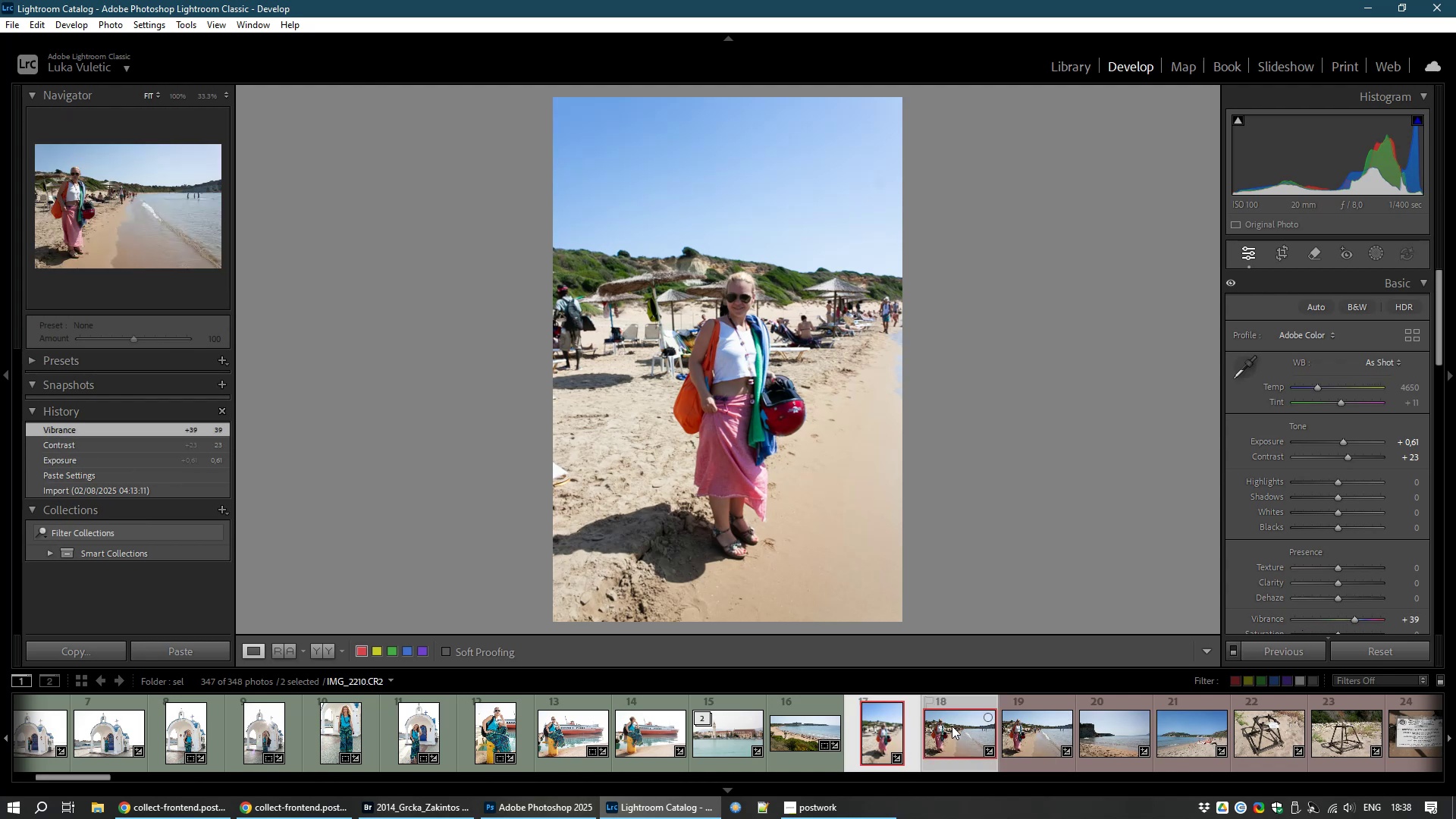 
key(Shift+ShiftLeft)
 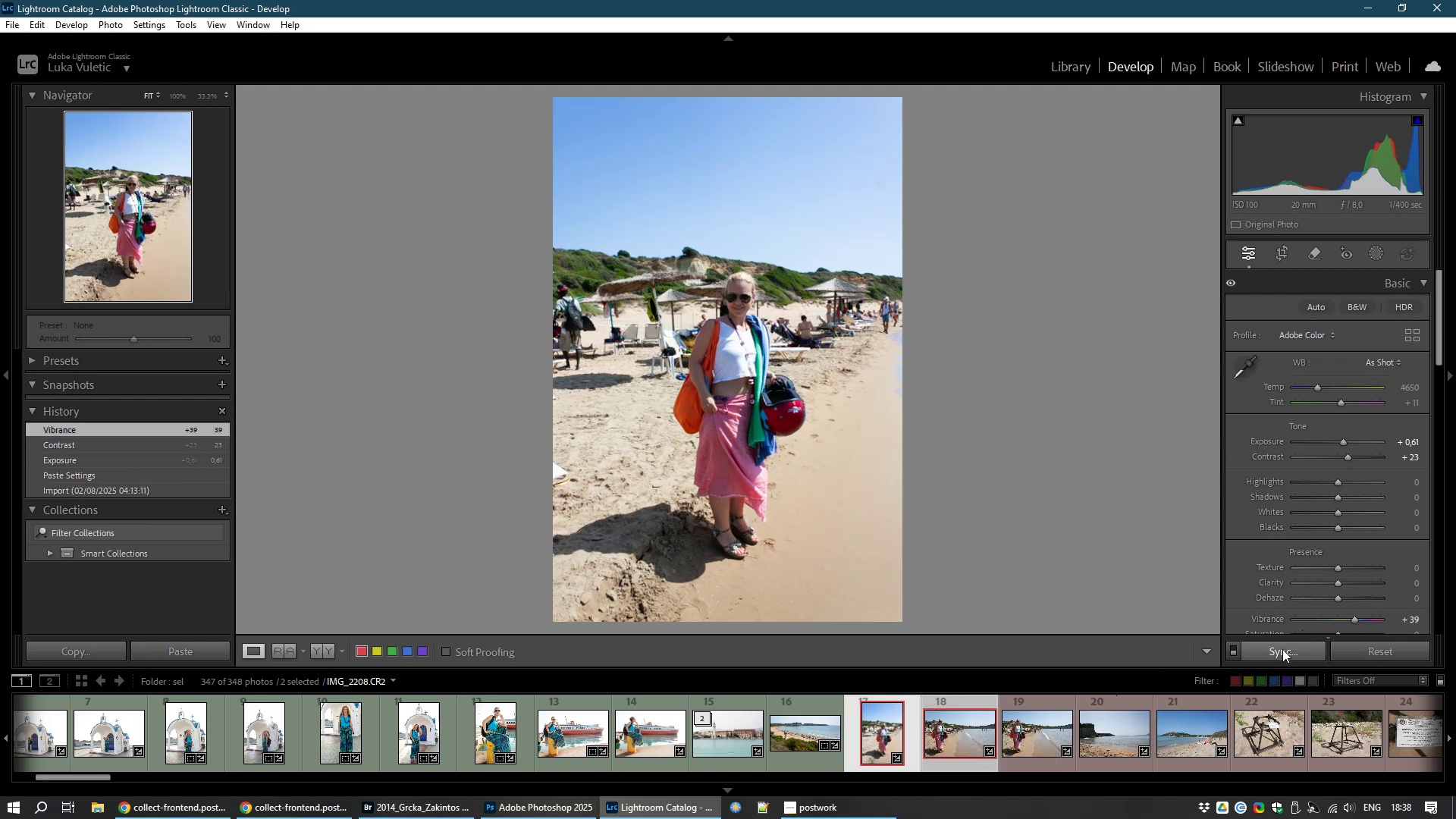 
left_click([1281, 651])
 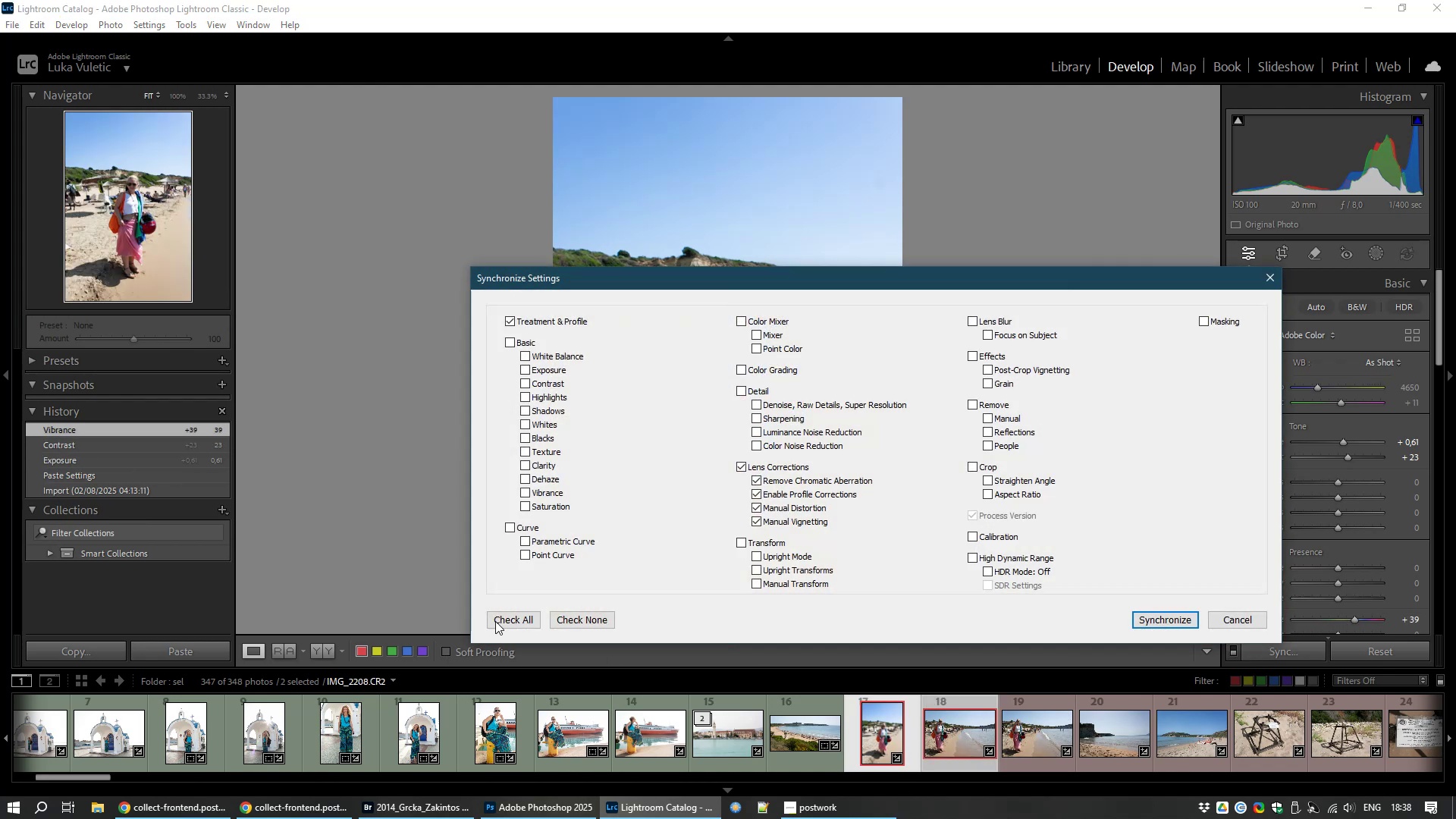 
left_click([506, 620])
 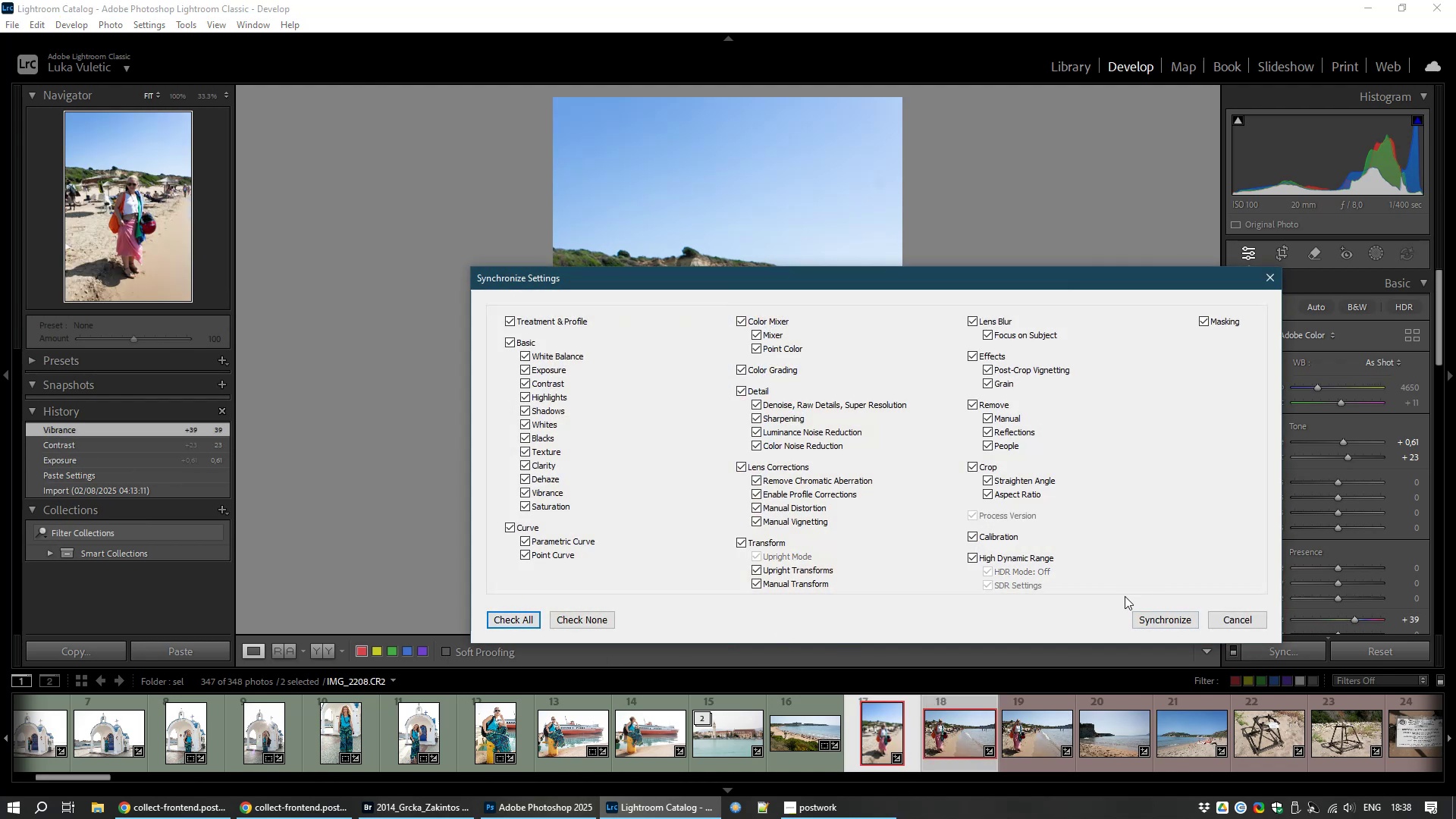 
mouse_move([1159, 623])
 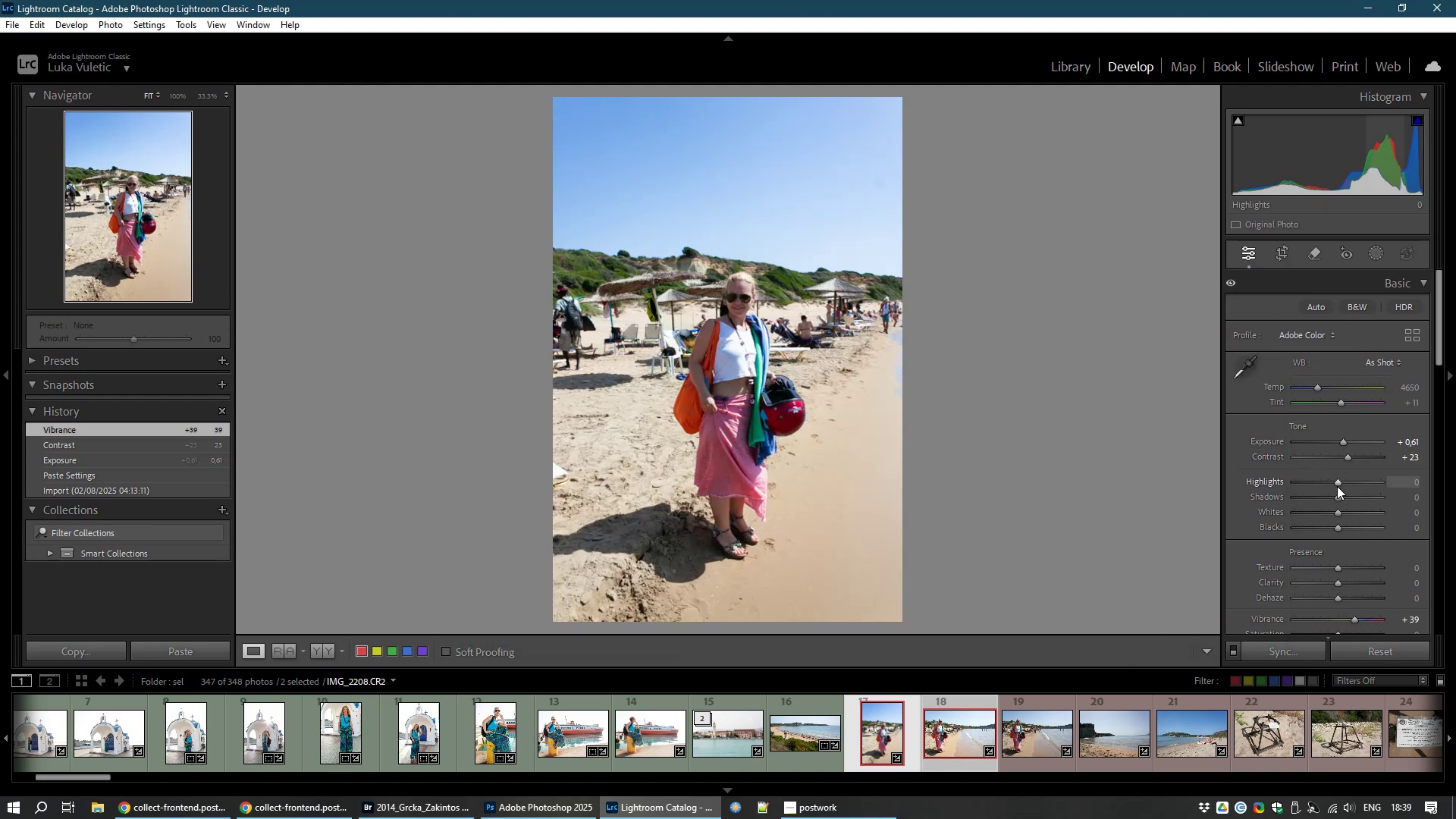 
left_click_drag(start_coordinate=[1340, 498], to_coordinate=[1357, 497])
 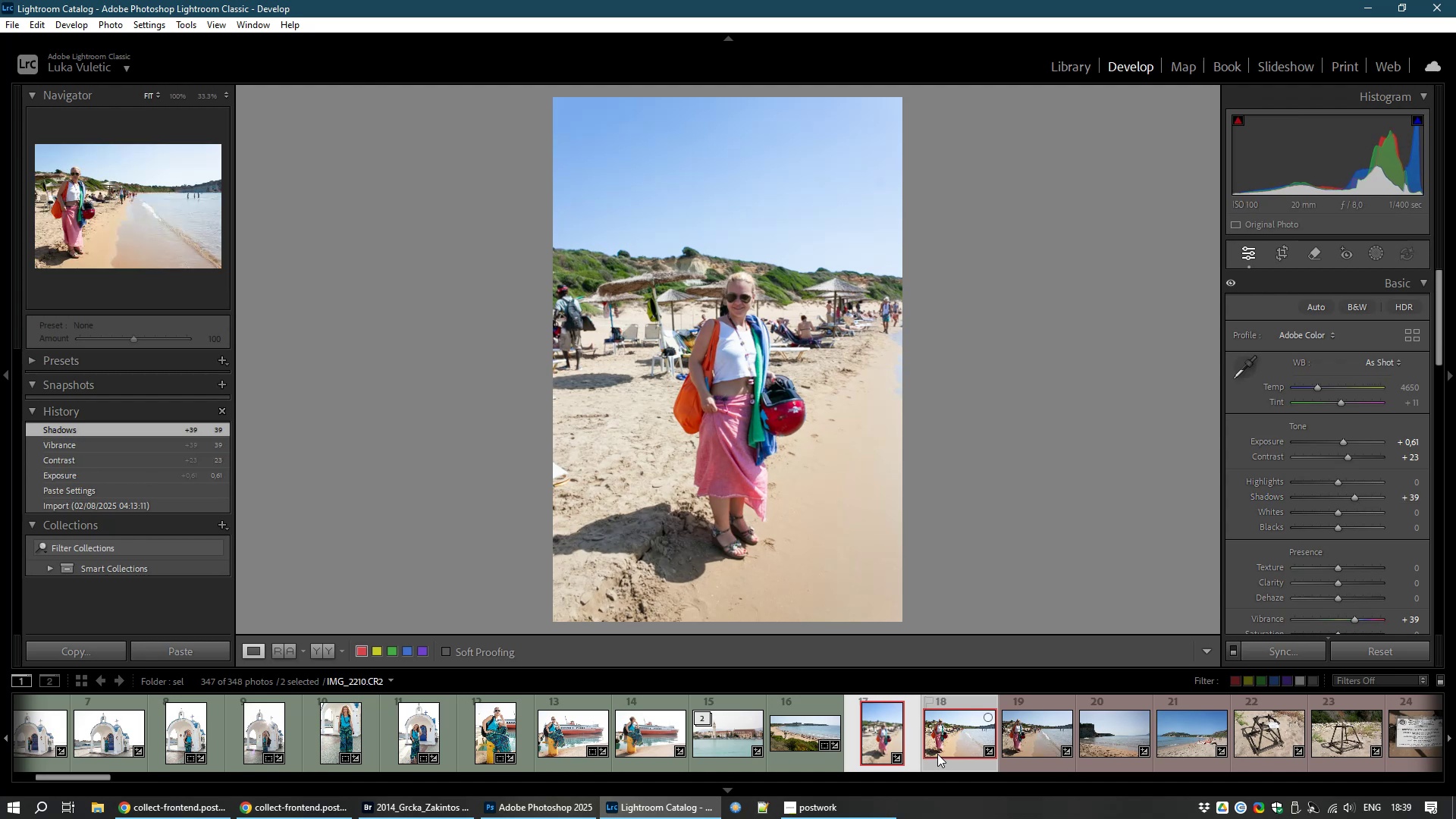 
key(Control+ControlLeft)
 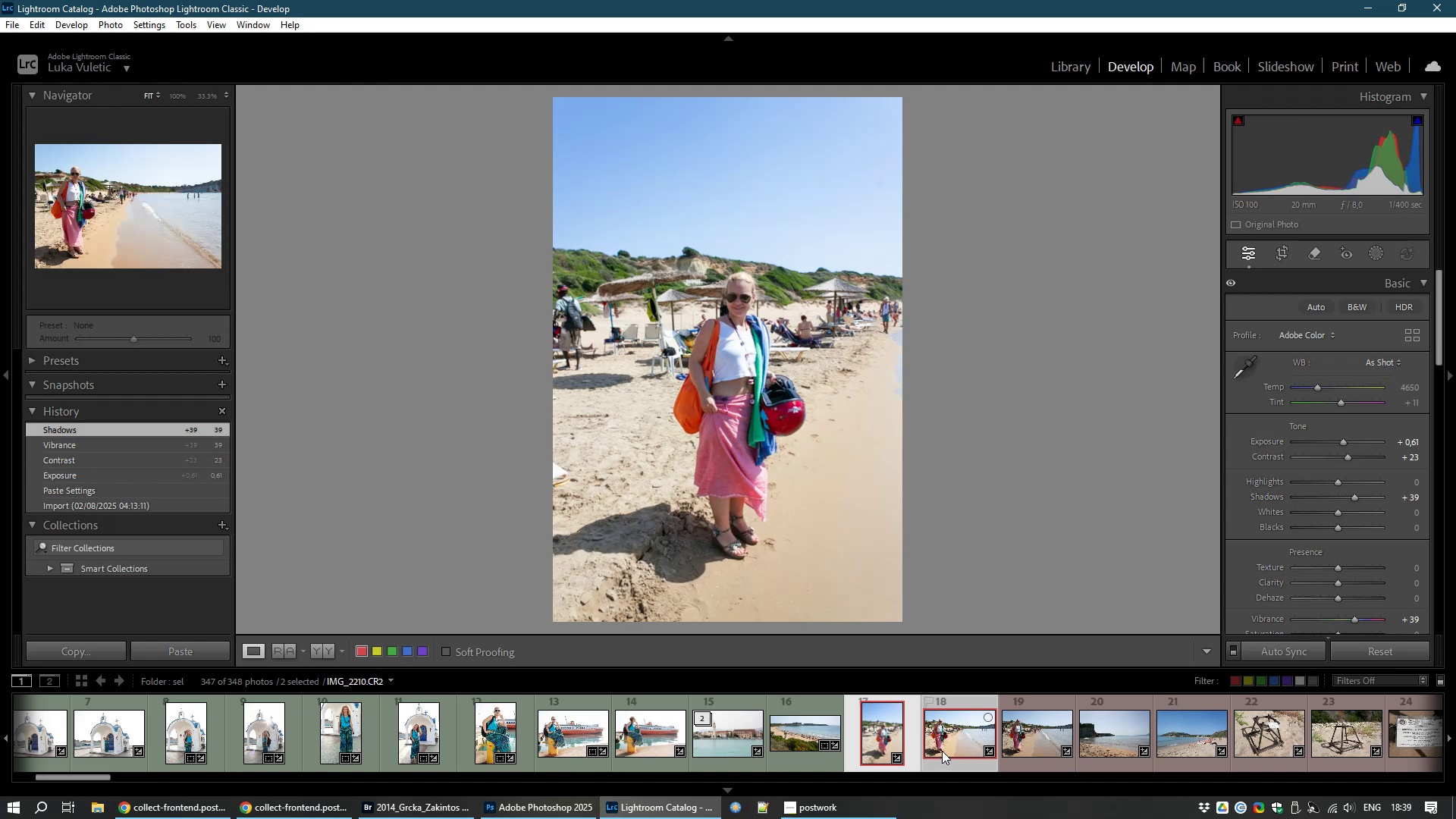 
hold_key(key=ControlLeft, duration=1.28)
 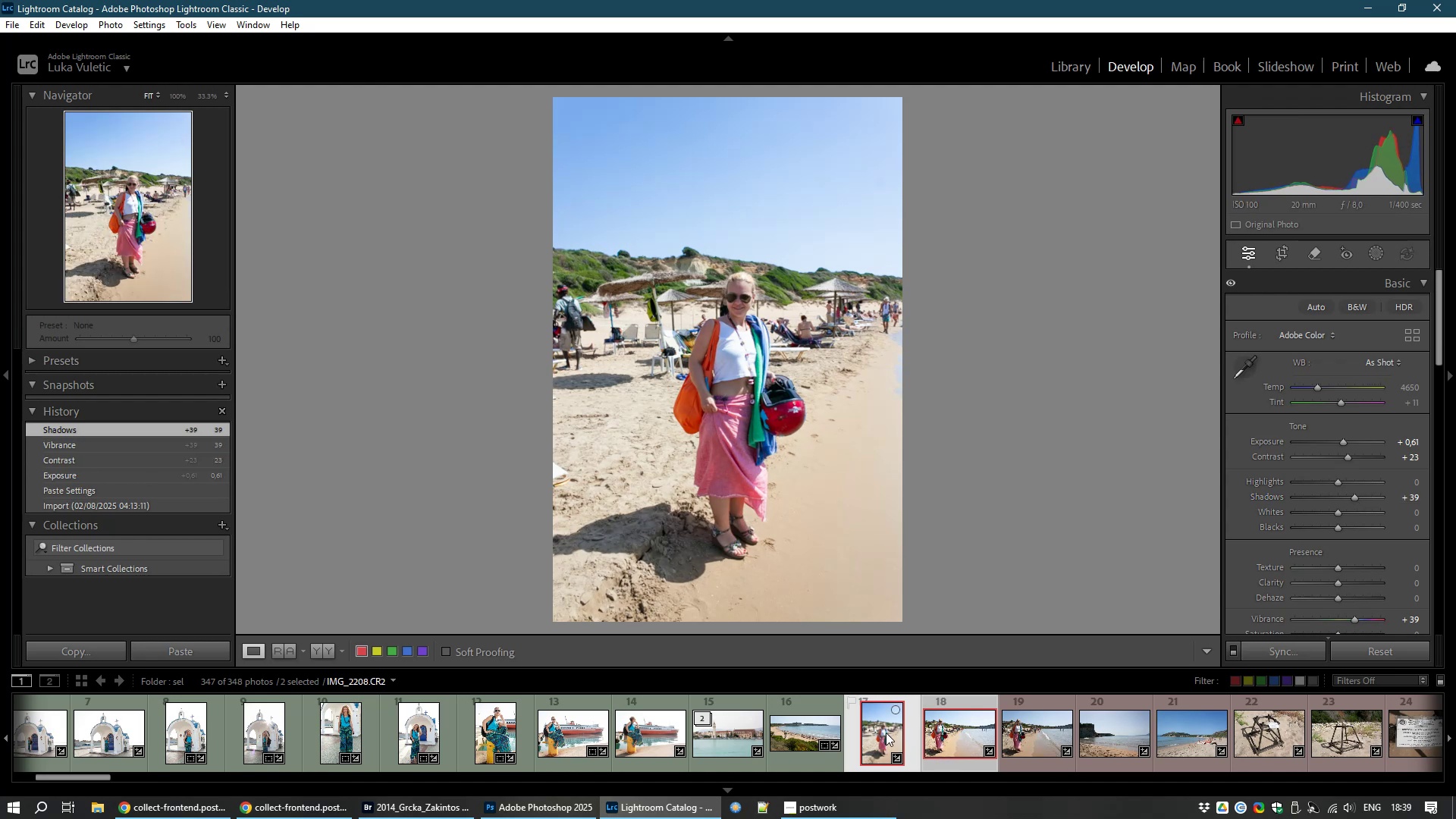 
hold_key(key=ControlLeft, duration=1.51)
 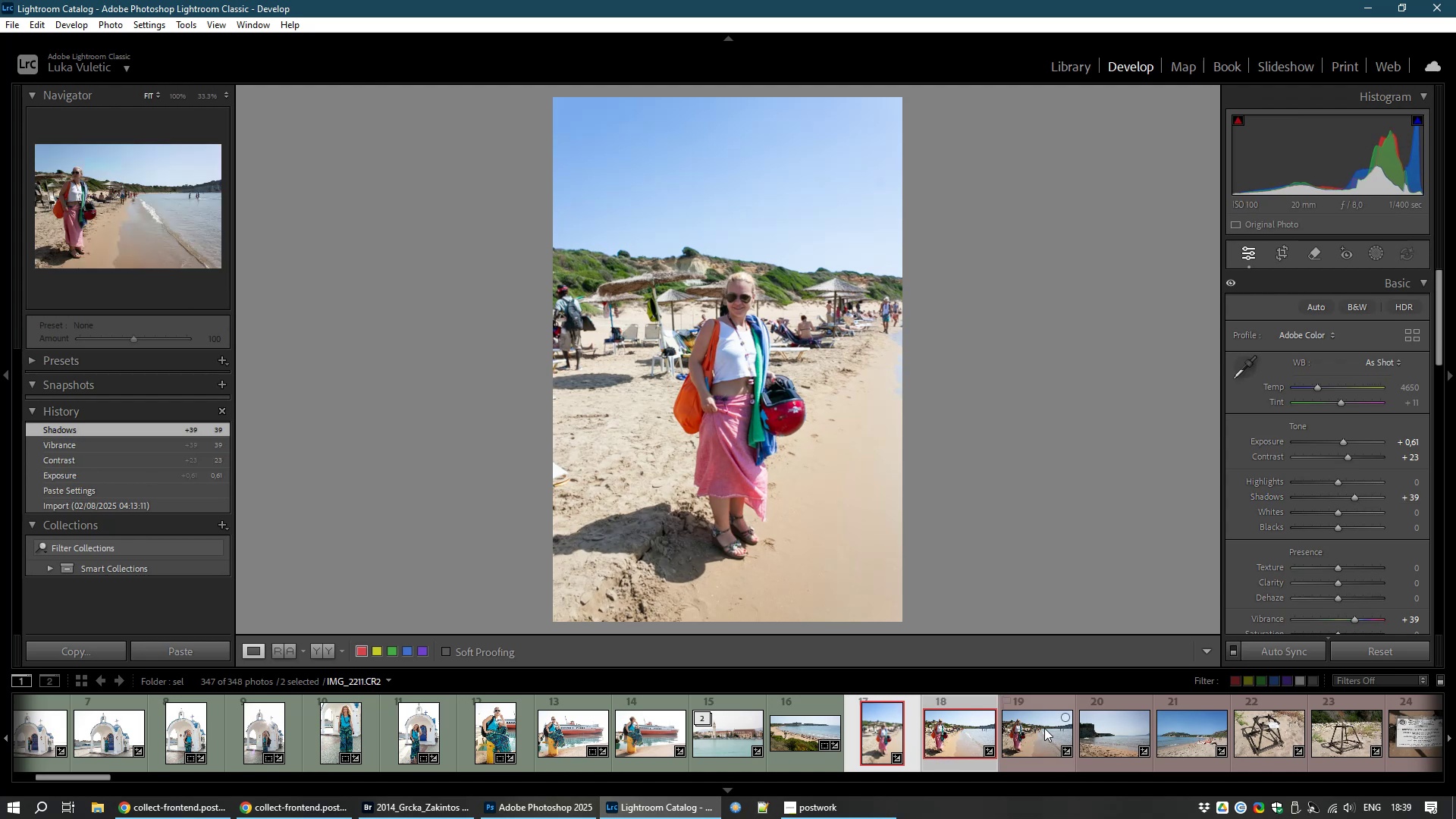 
hold_key(key=ControlLeft, duration=0.93)
 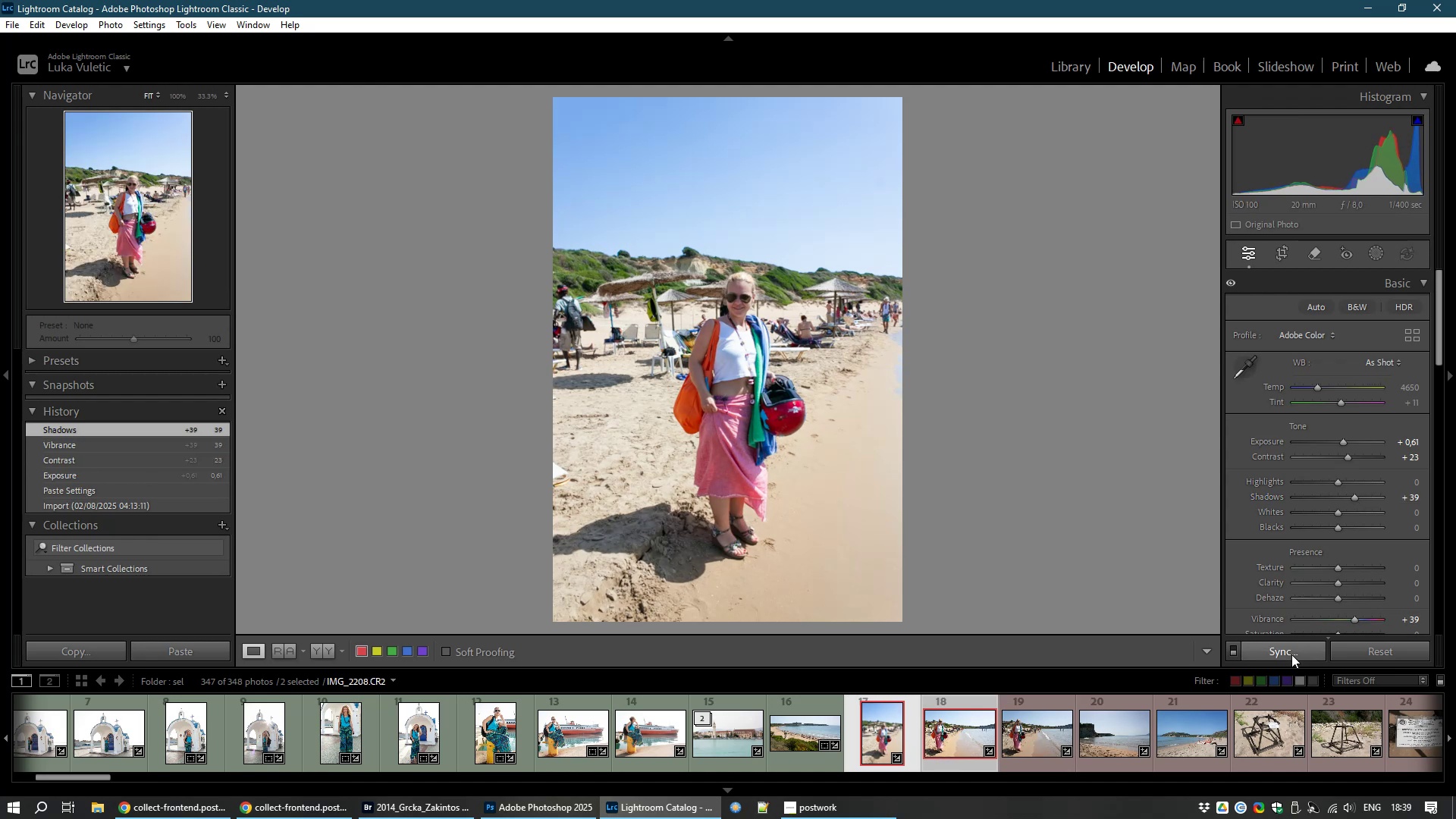 
left_click([1291, 654])
 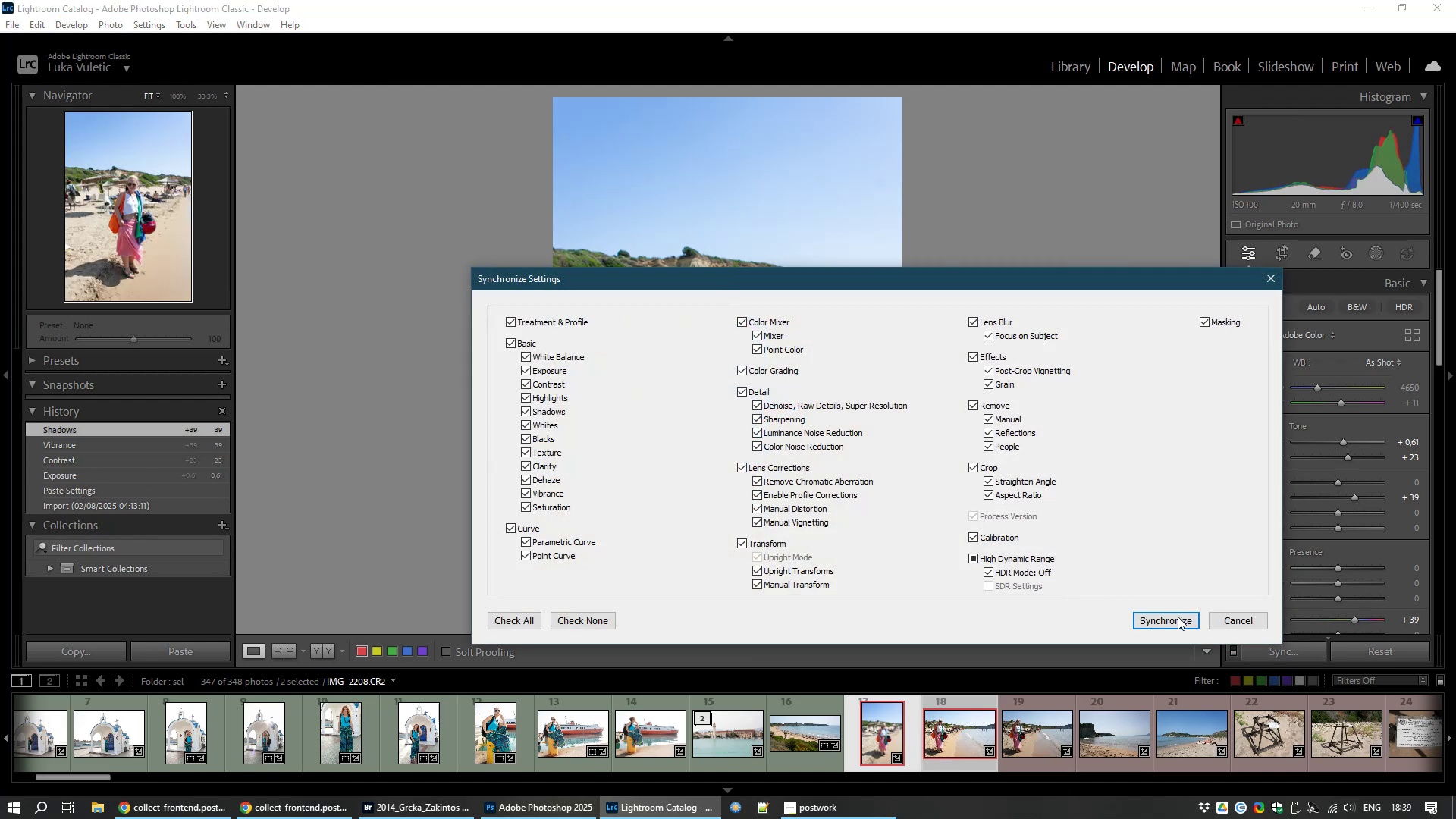 
left_click([1178, 617])
 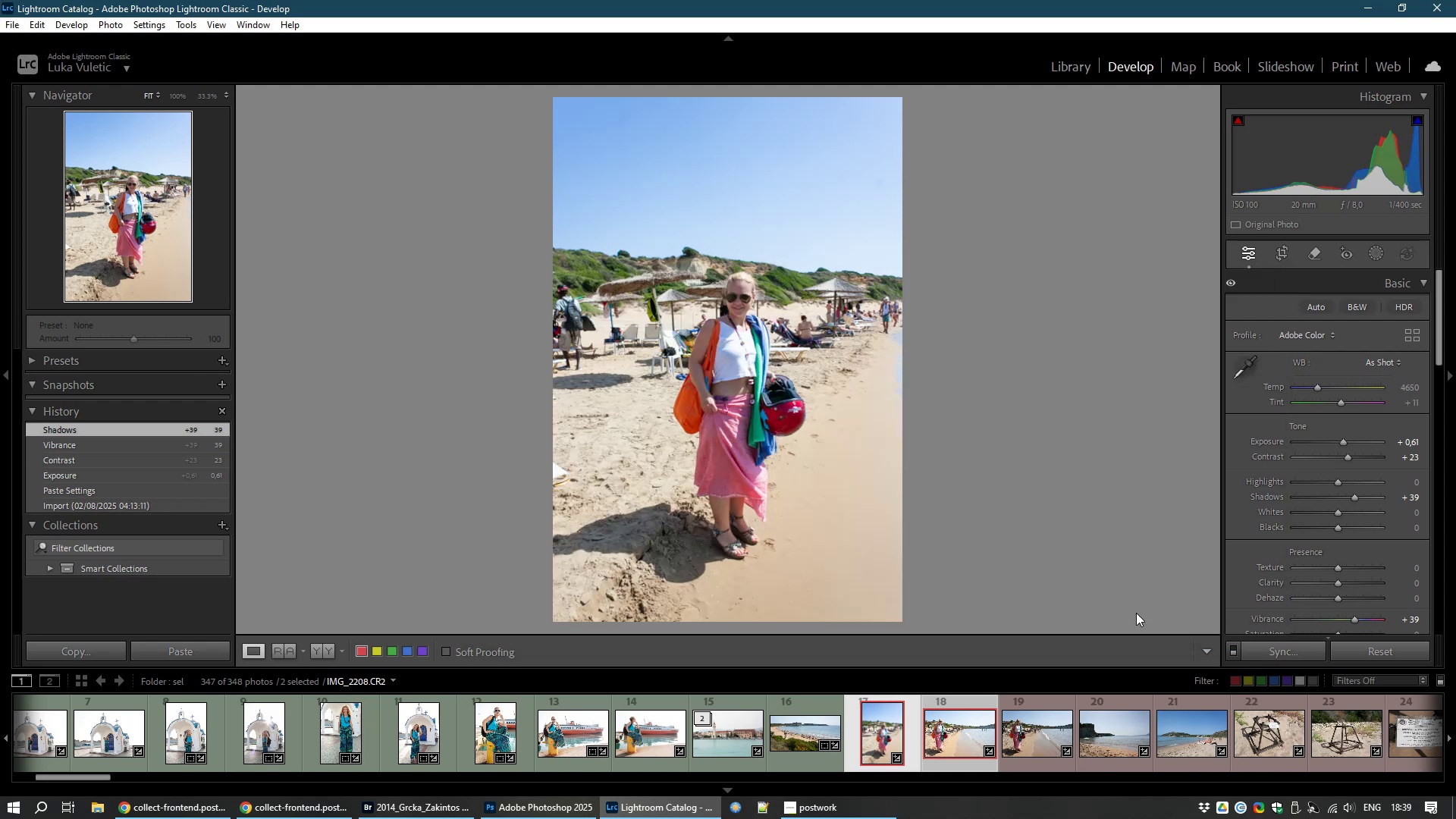 
wait(7.14)
 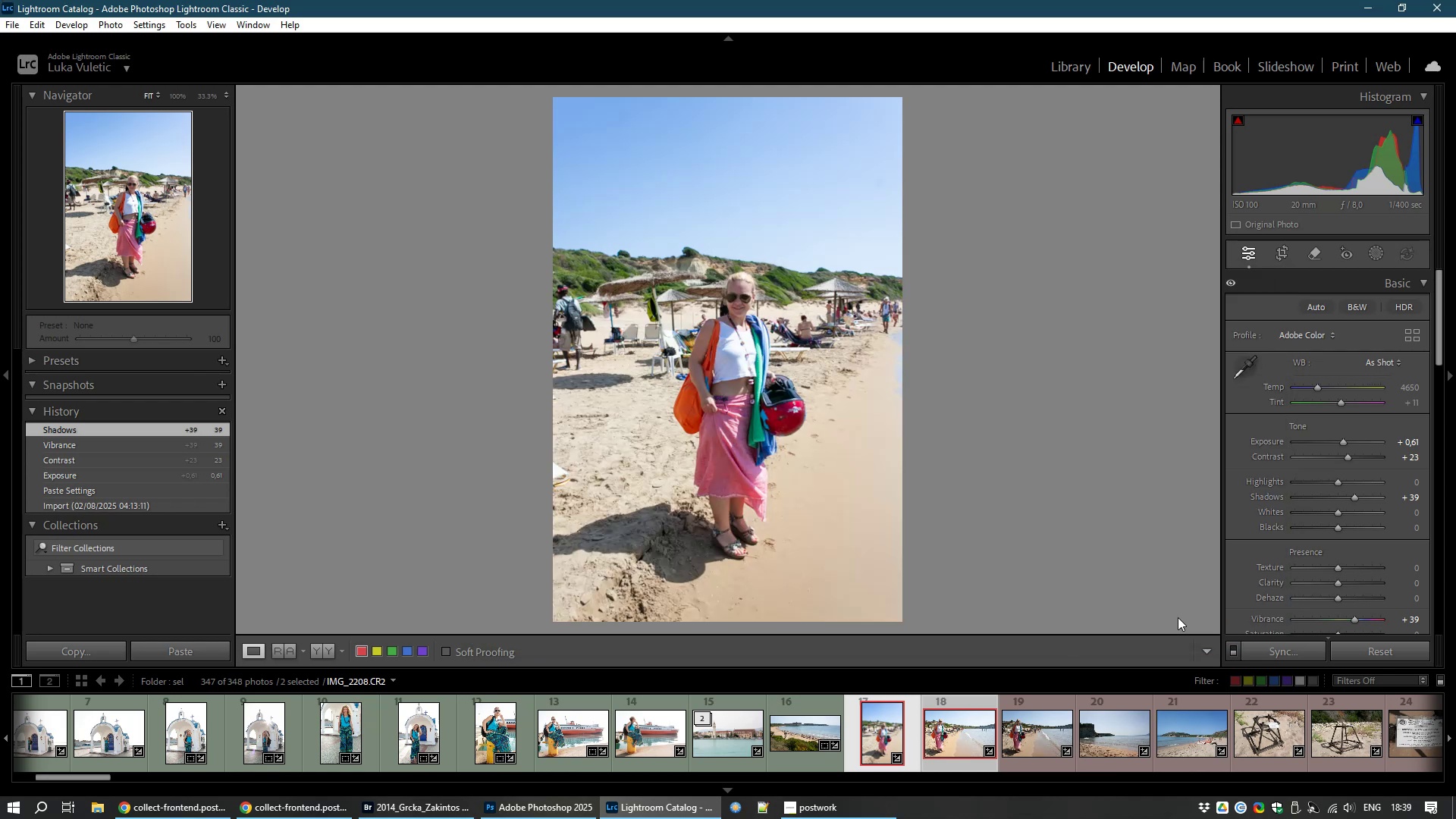 
left_click([970, 734])
 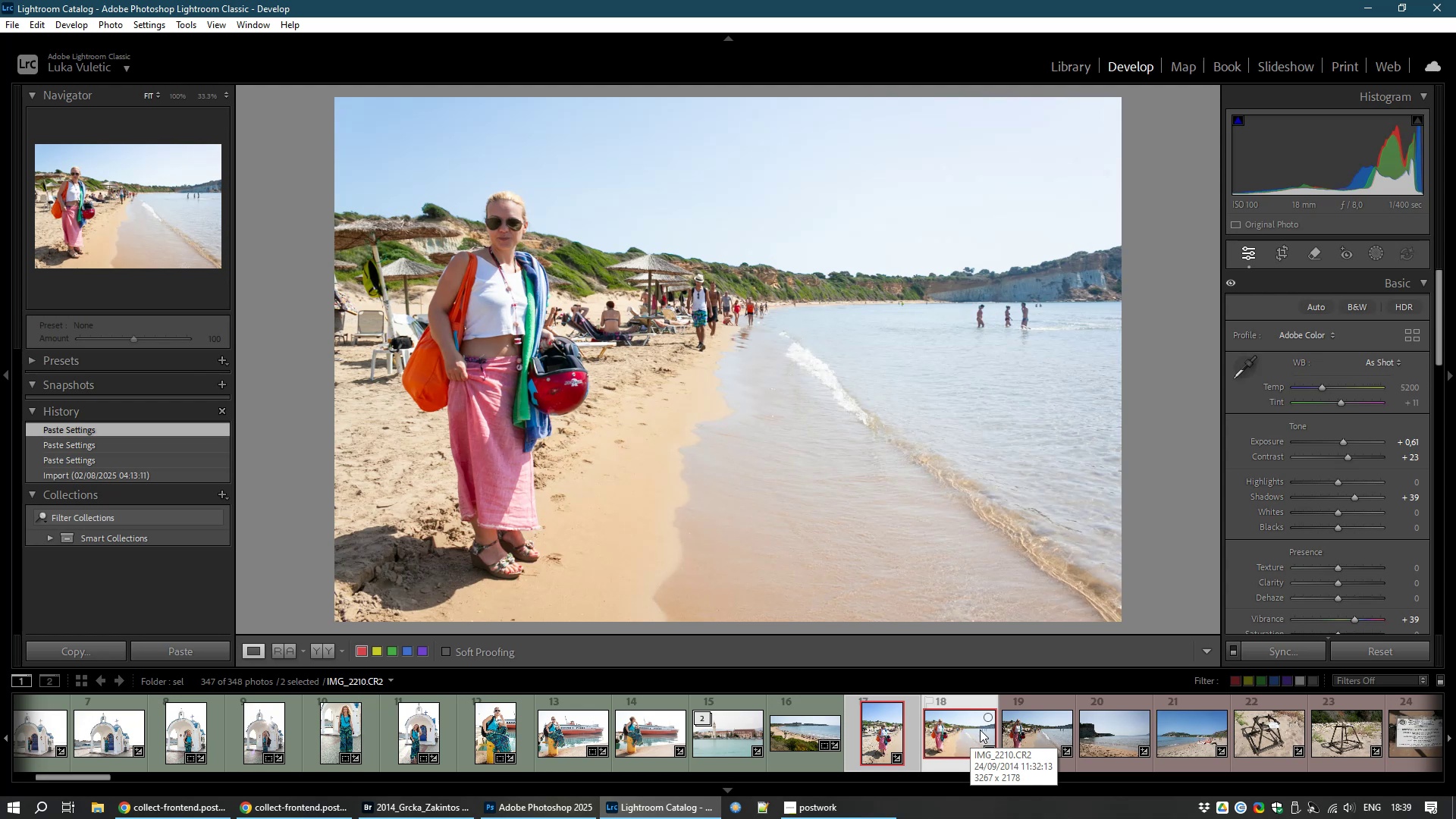 
left_click([1044, 736])
 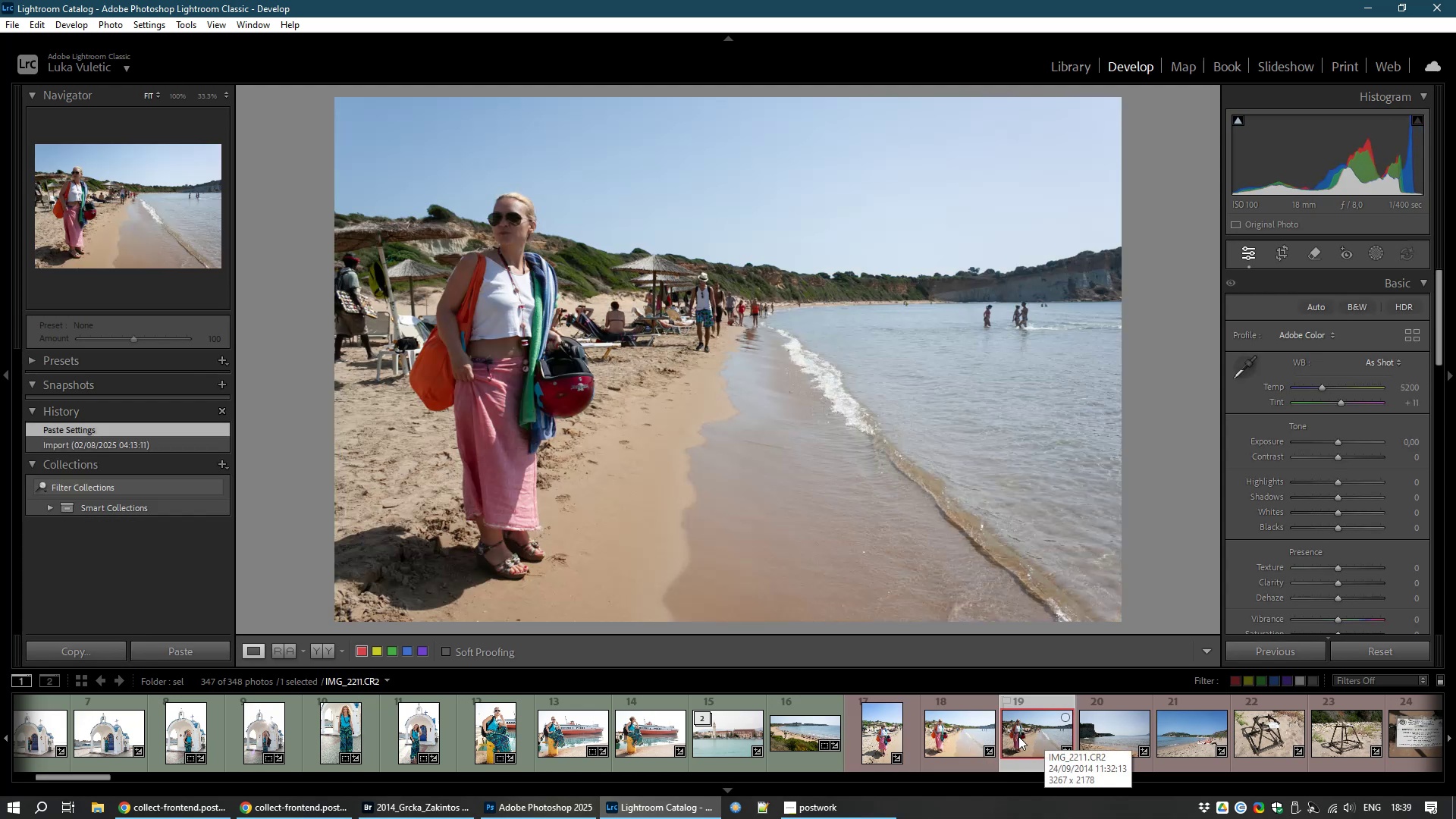 
wait(5.37)
 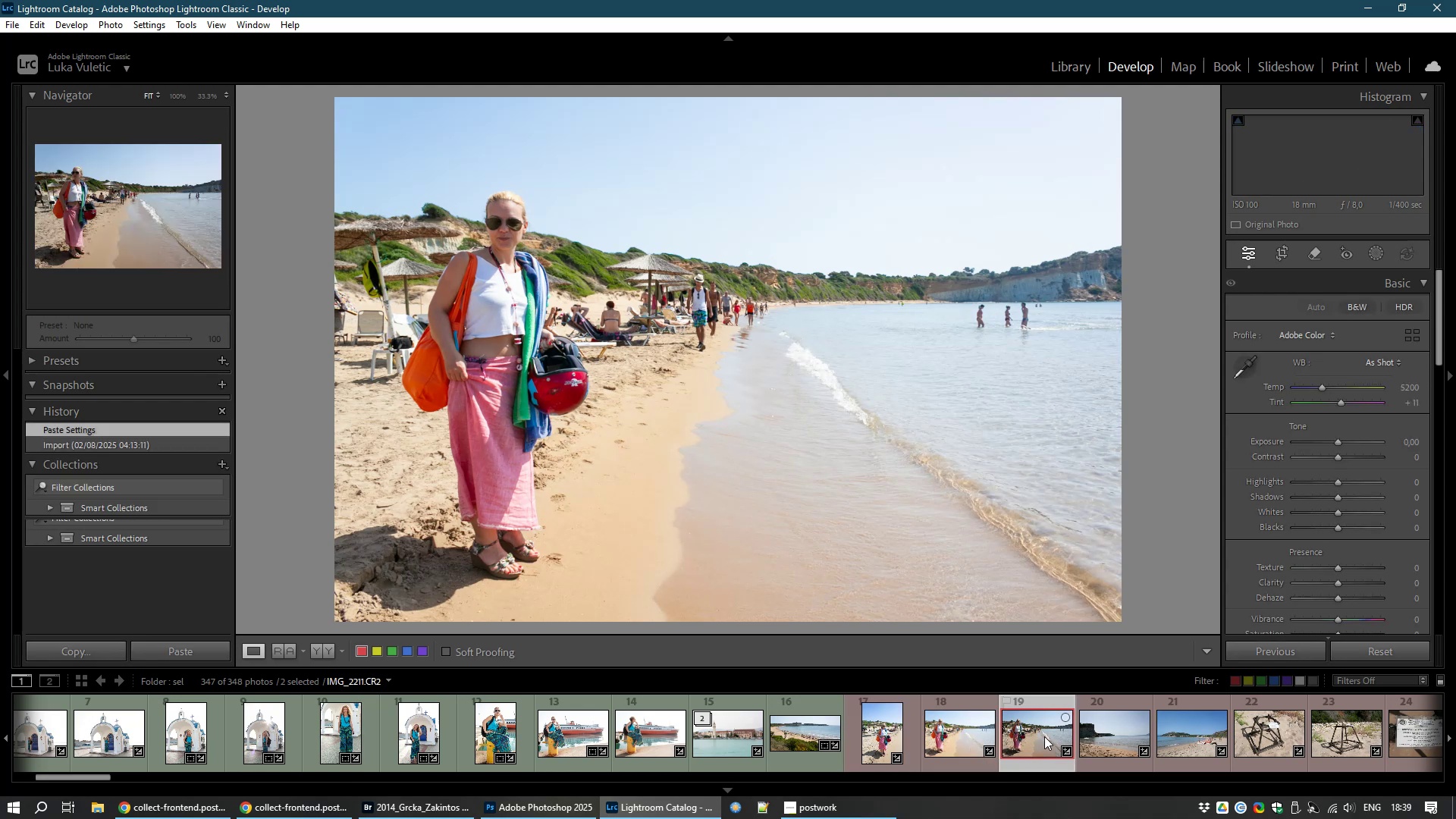 
left_click([956, 741])
 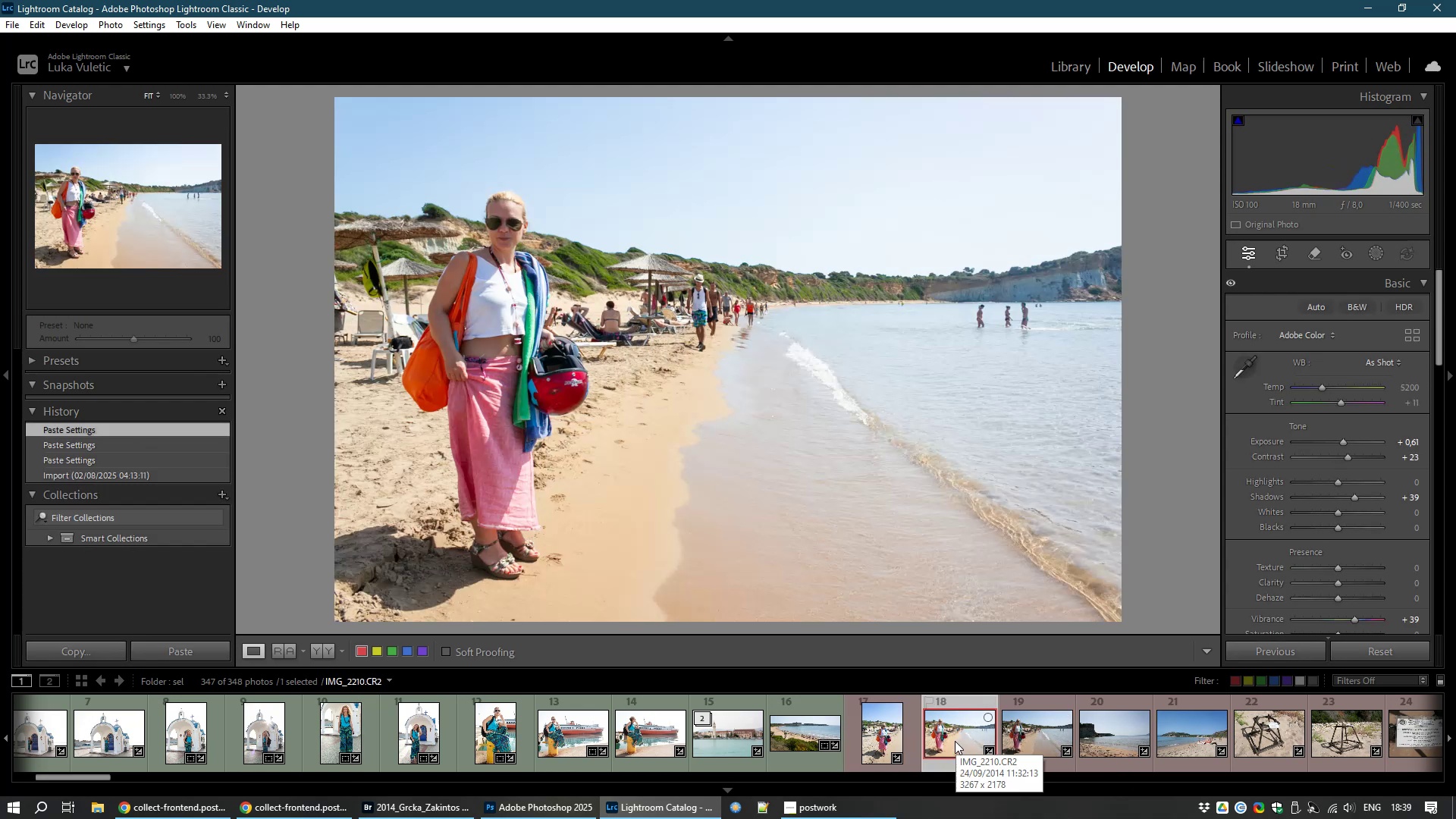 
hold_key(key=ControlLeft, duration=16.31)
left_click([1058, 735])
 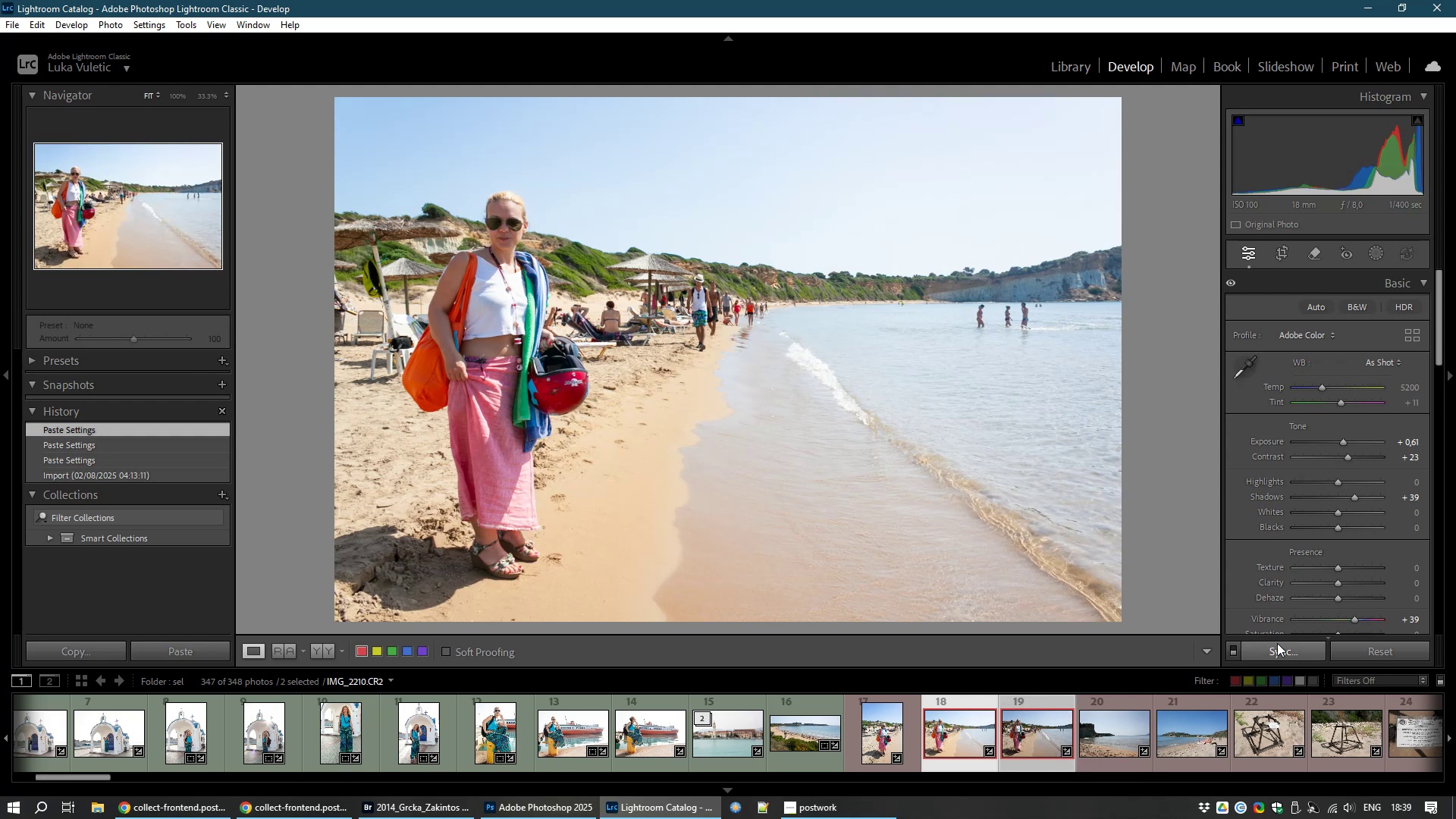 
left_click([1277, 643])
 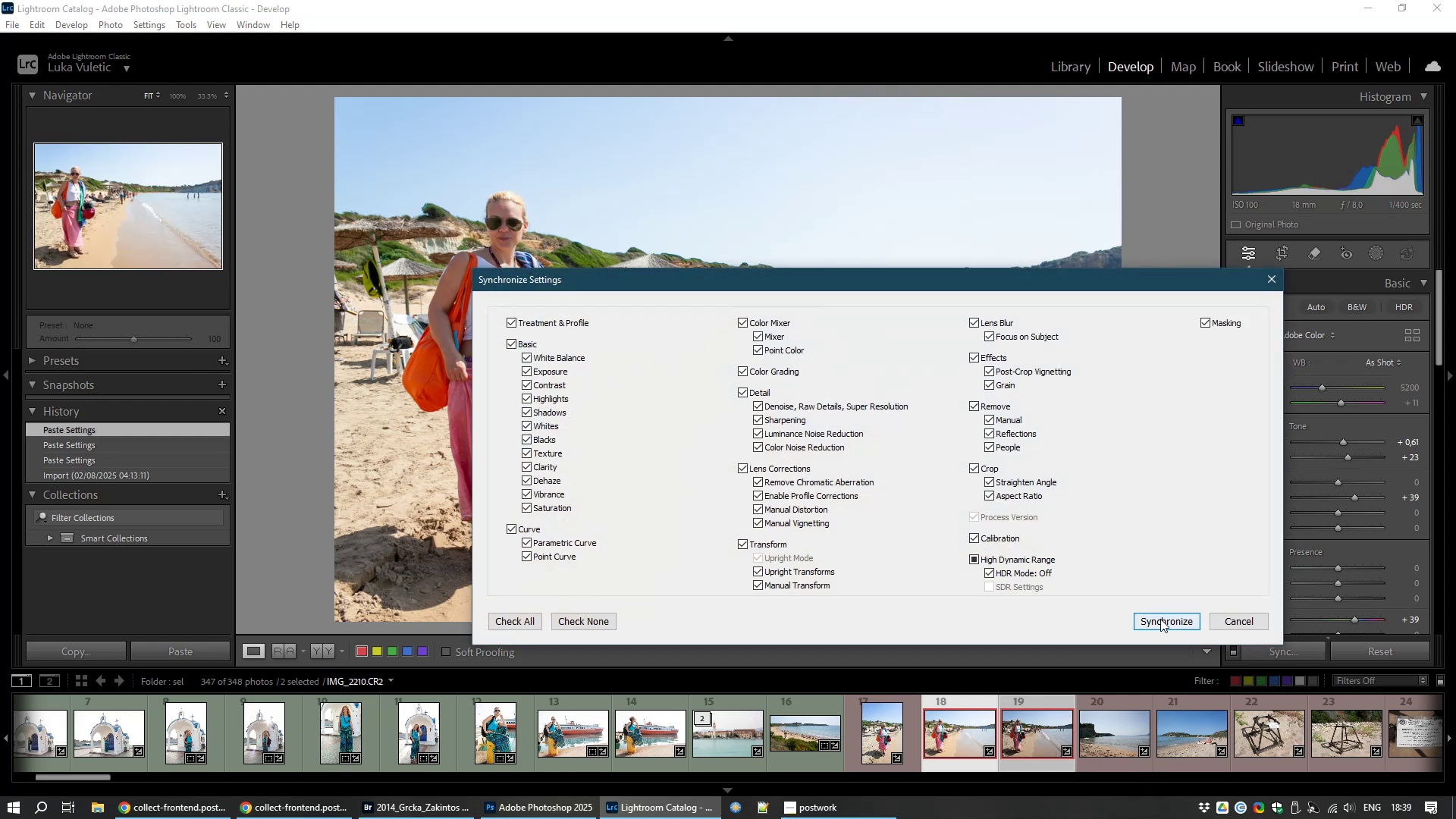 
left_click([1160, 619])
 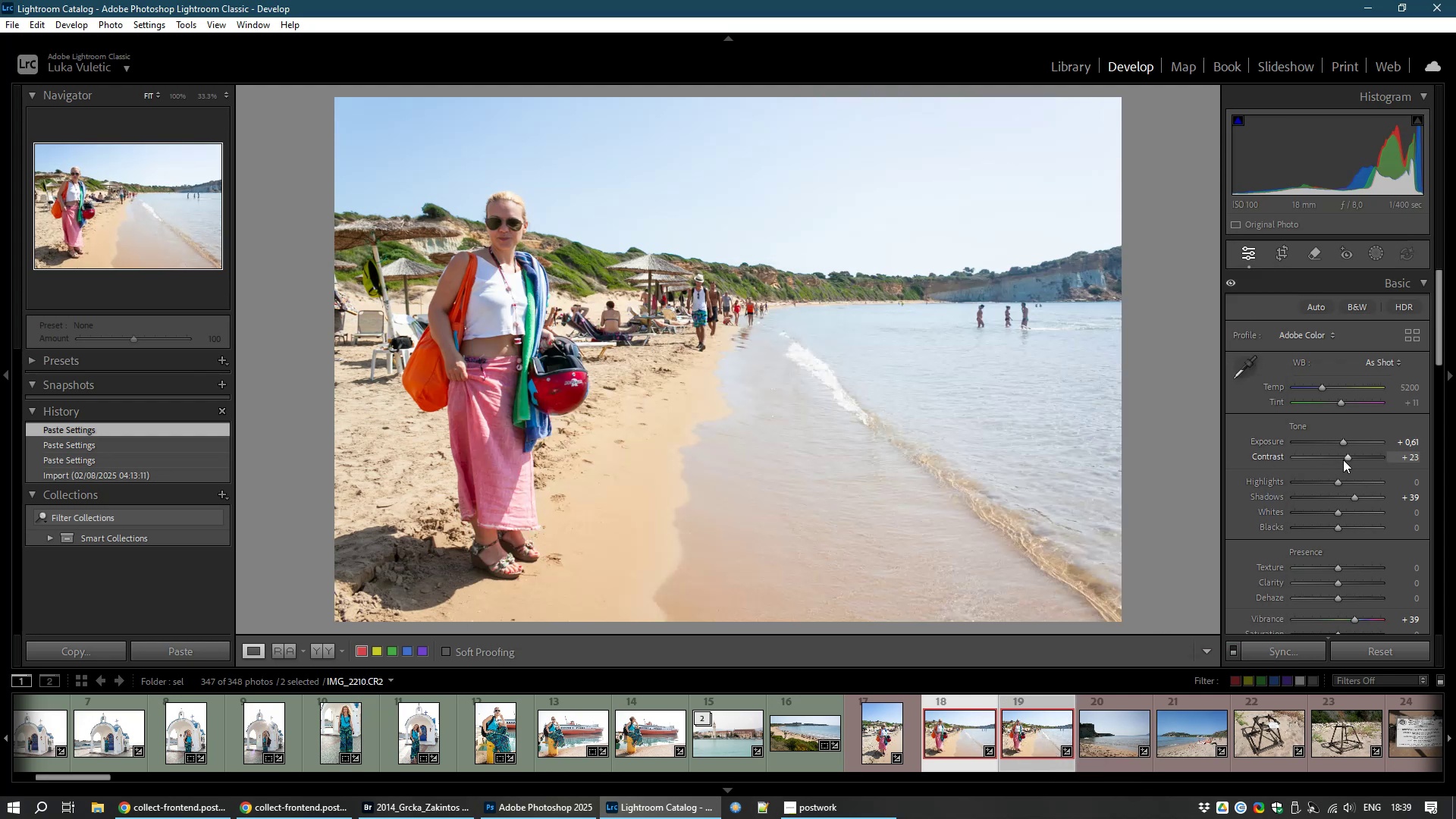 
left_click_drag(start_coordinate=[1348, 457], to_coordinate=[1352, 457])
 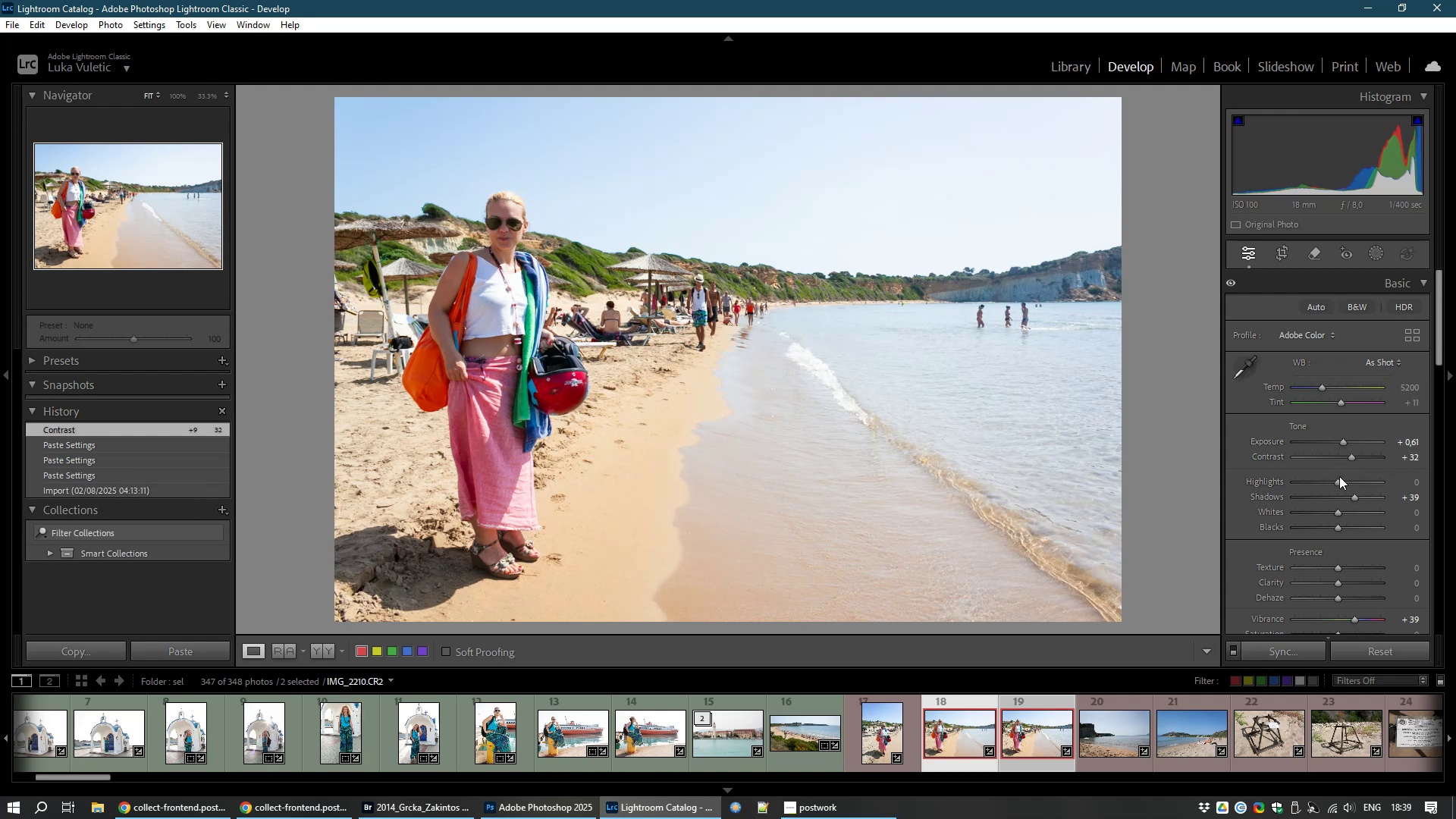 
left_click_drag(start_coordinate=[1338, 482], to_coordinate=[1323, 482])
 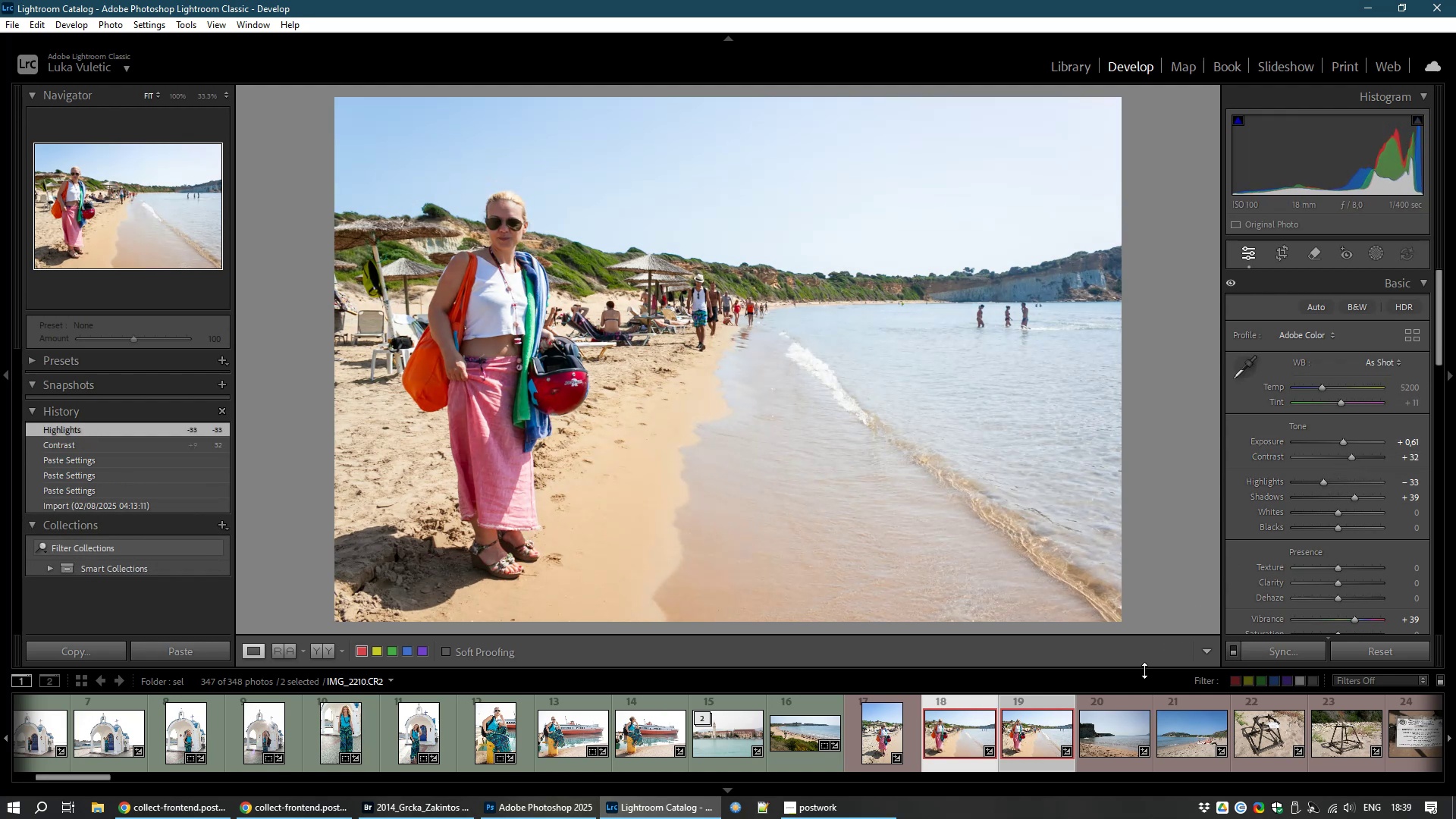 
hold_key(key=ControlLeft, duration=1.5)
left_click([1038, 752])
 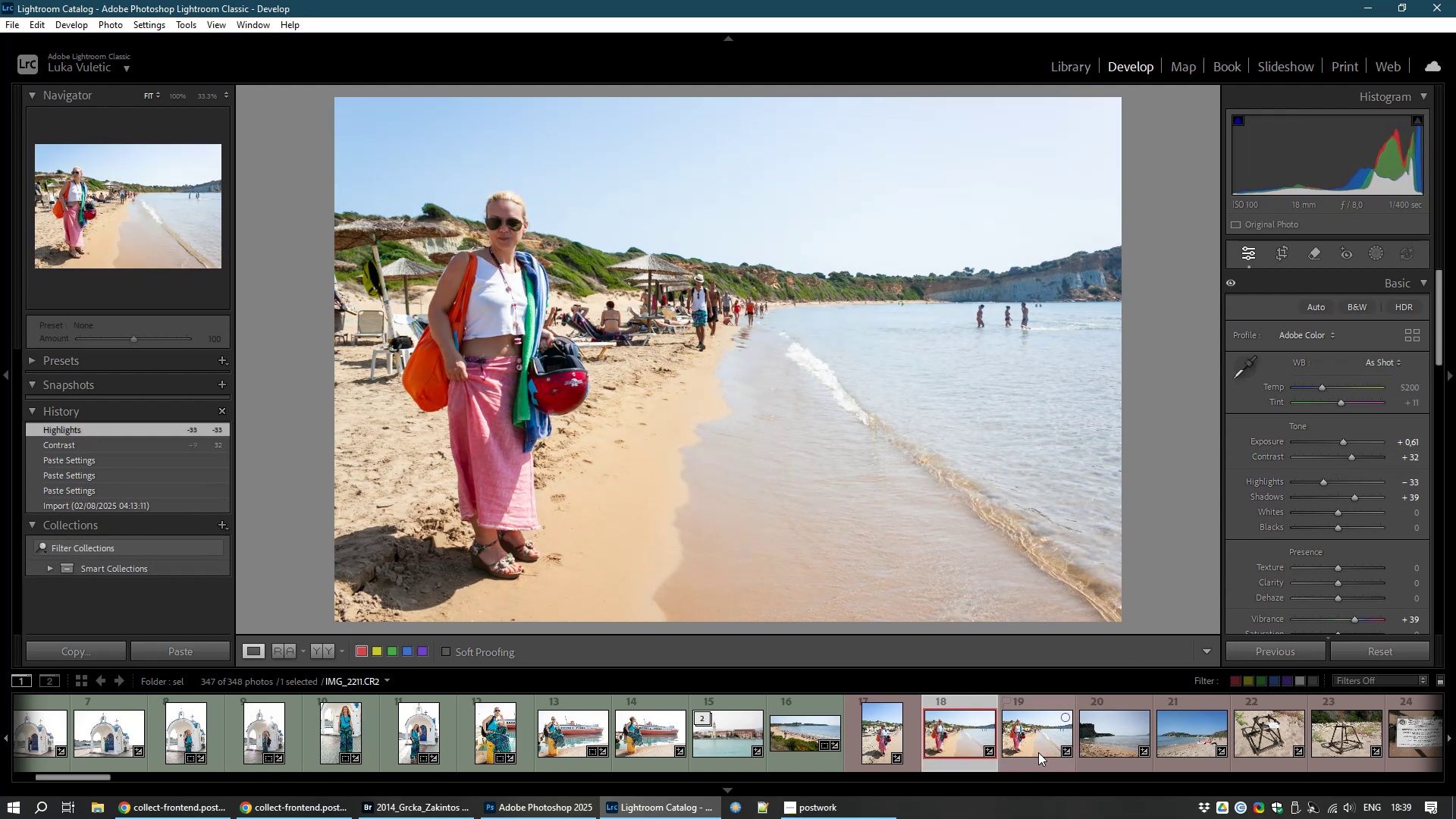 
left_click([1038, 752])
 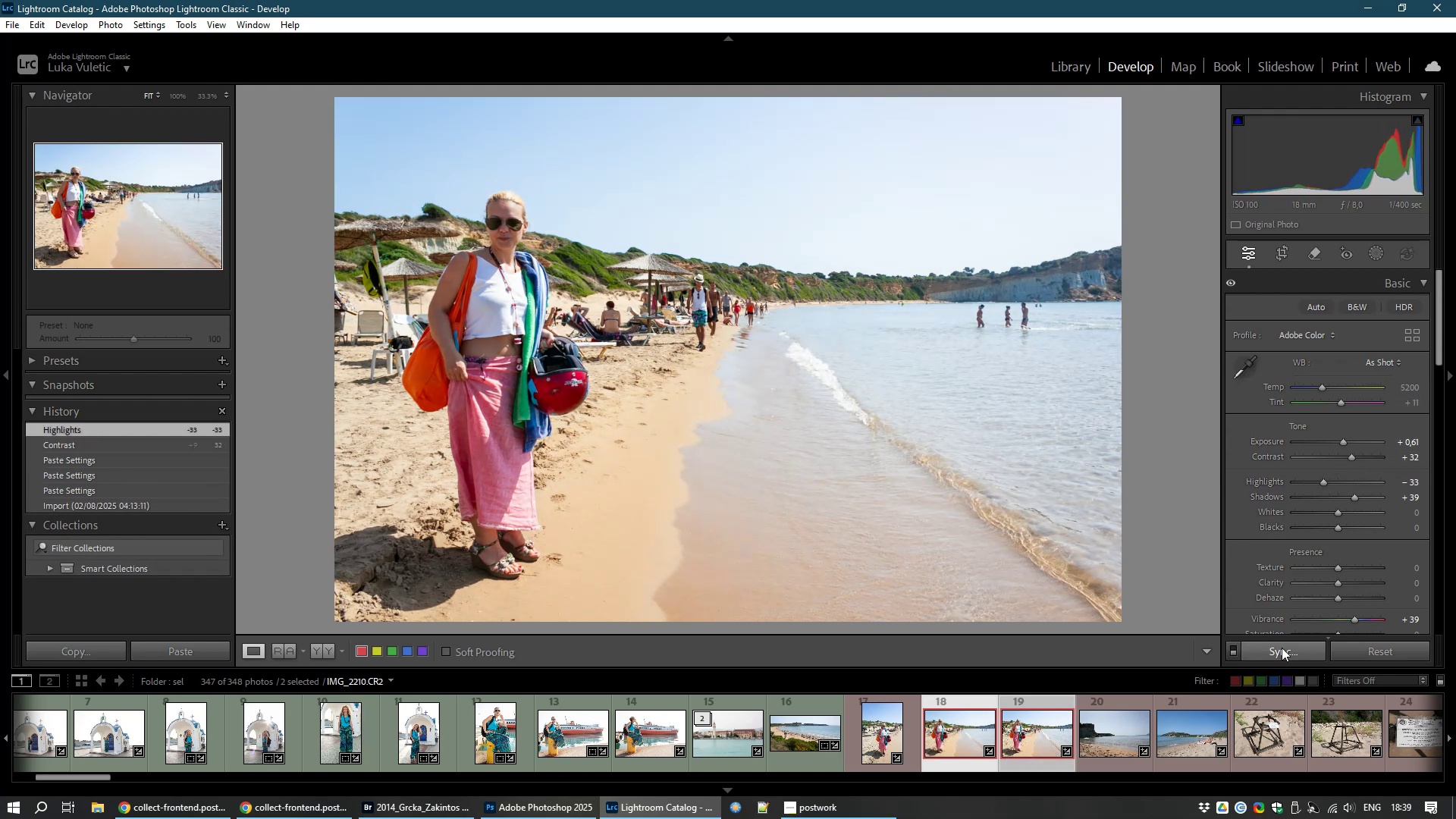 
left_click([1281, 646])
 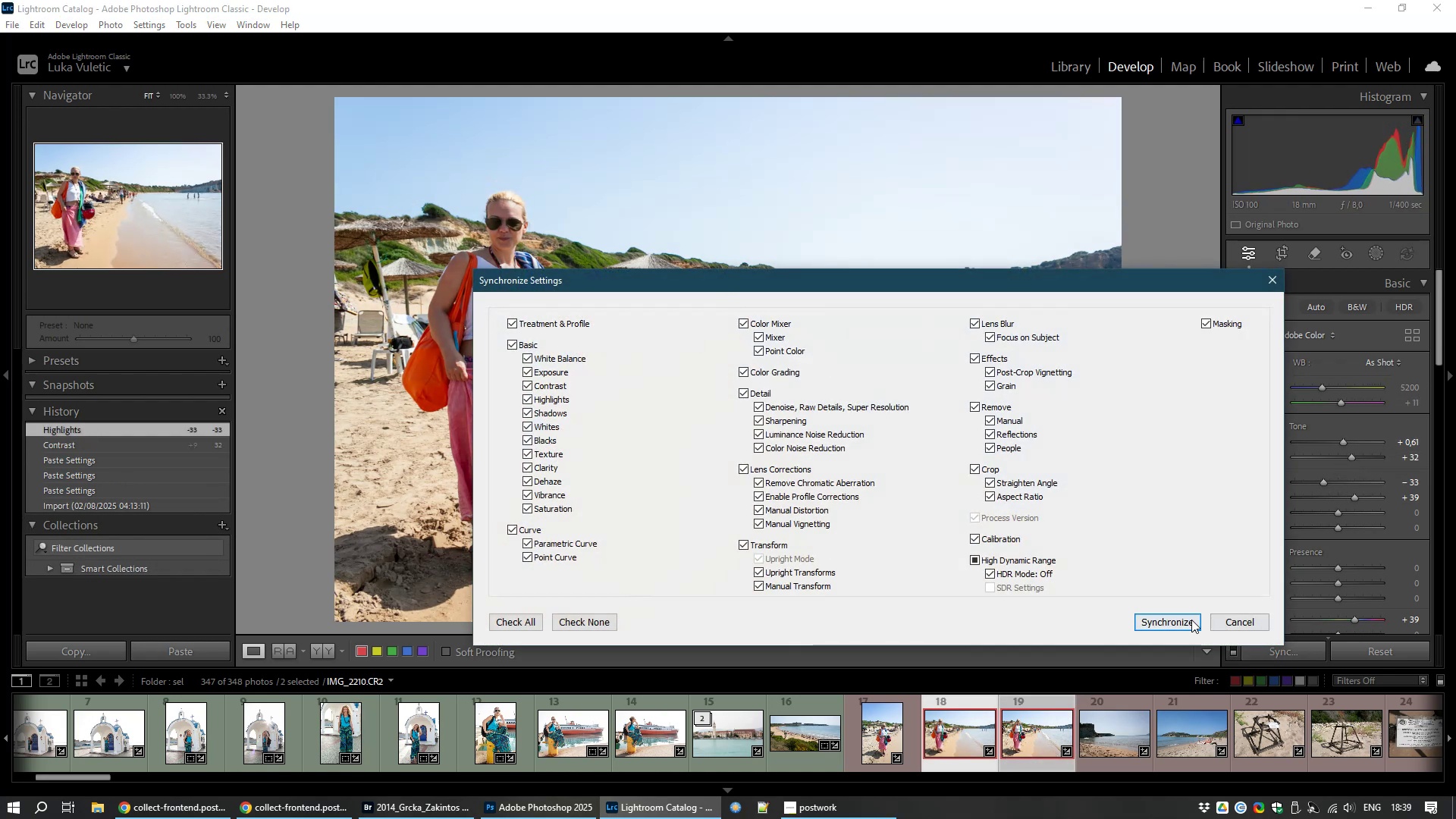 
left_click([1191, 620])
 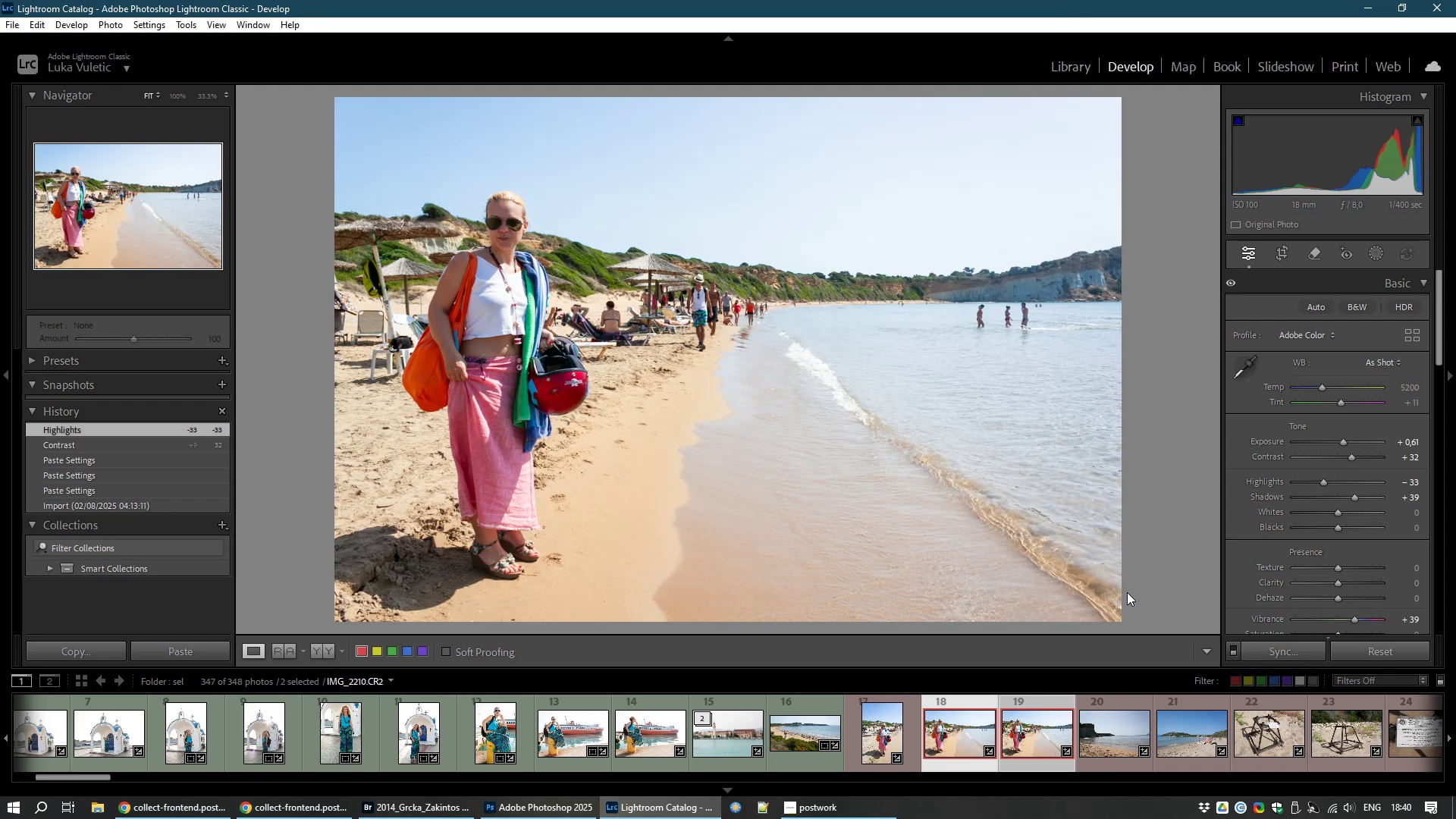 
left_click([888, 735])
 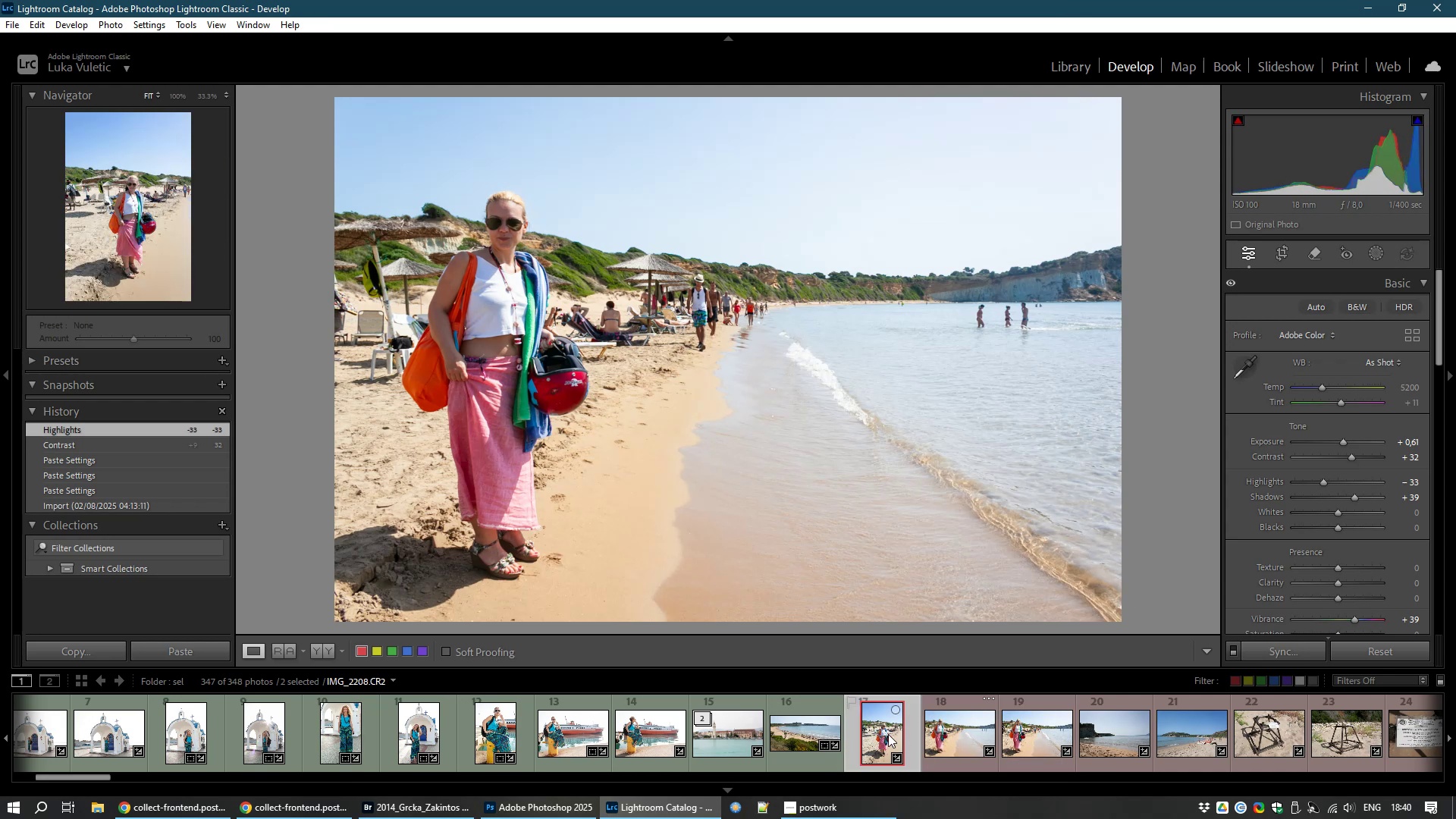 
key(8)
 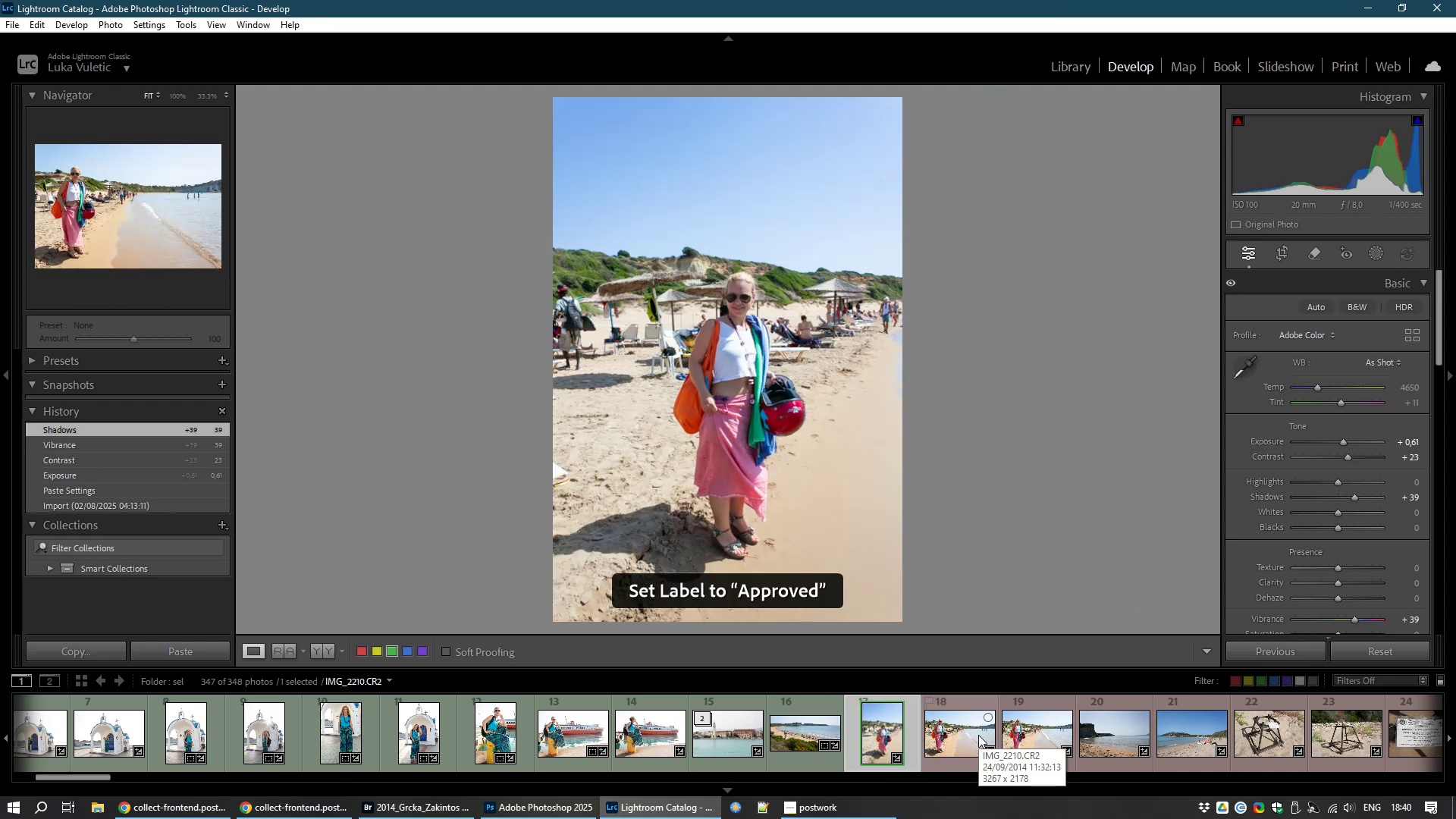 
left_click([934, 736])
 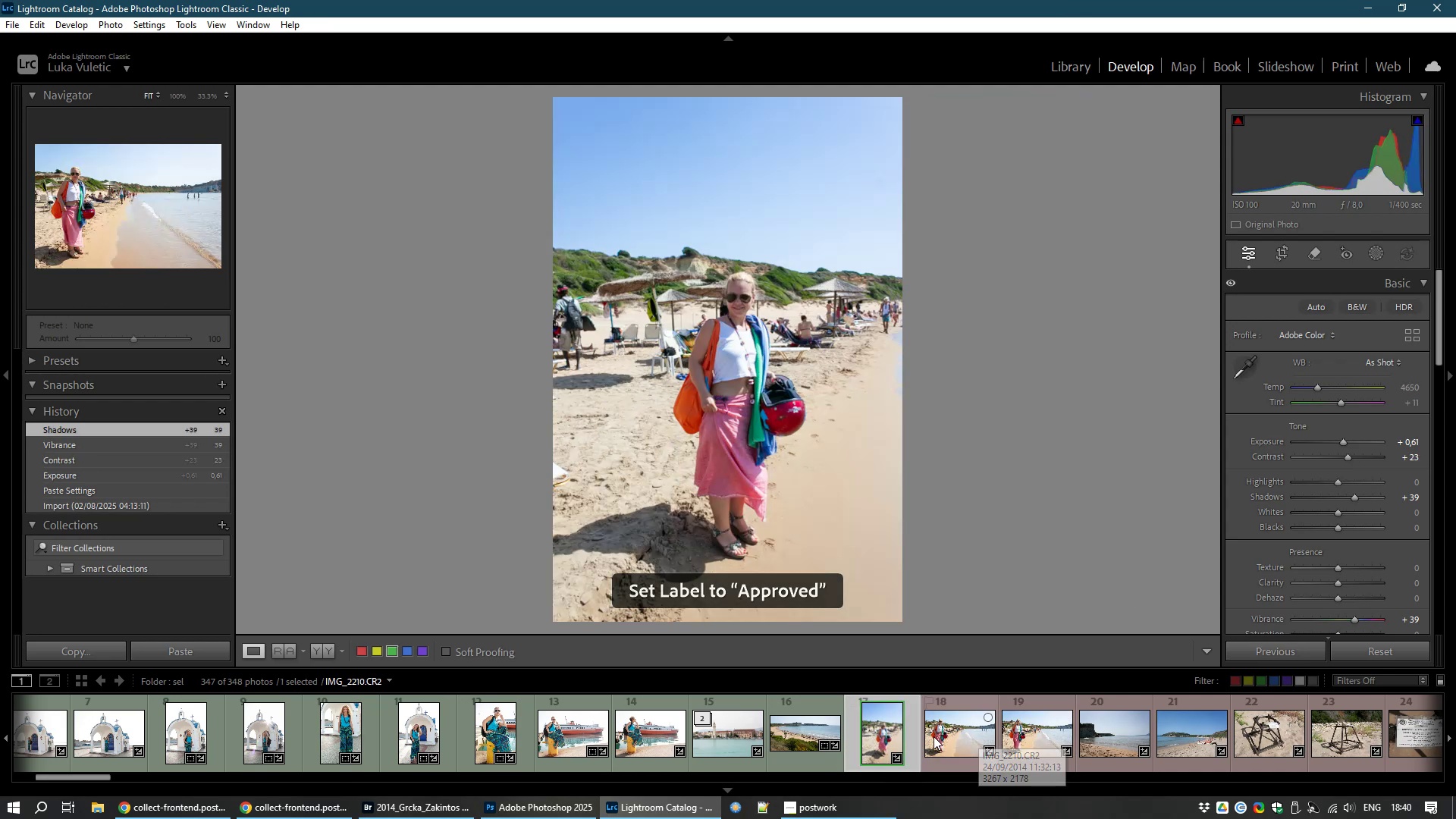 
key(8)
 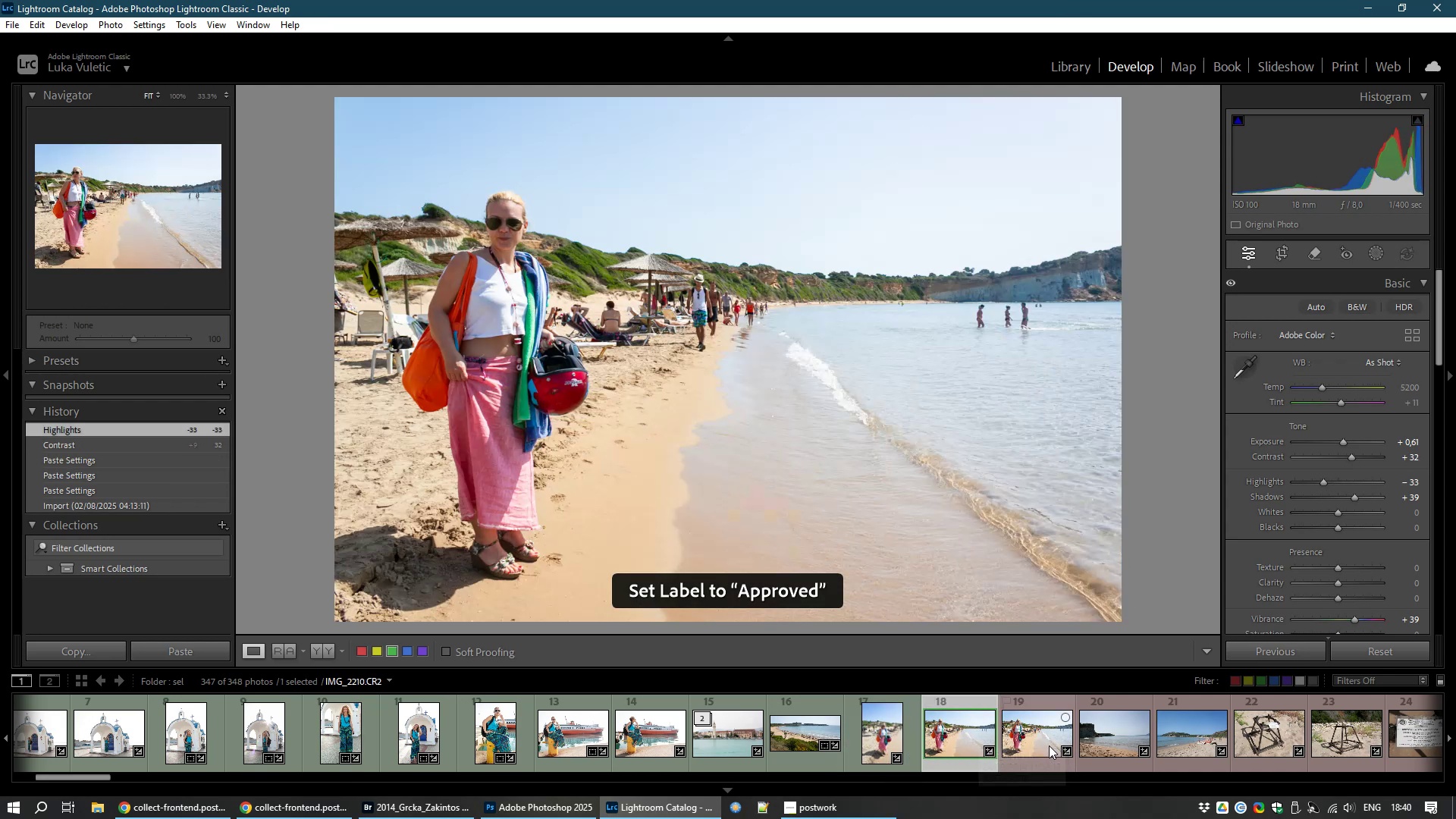 
left_click([1049, 745])
 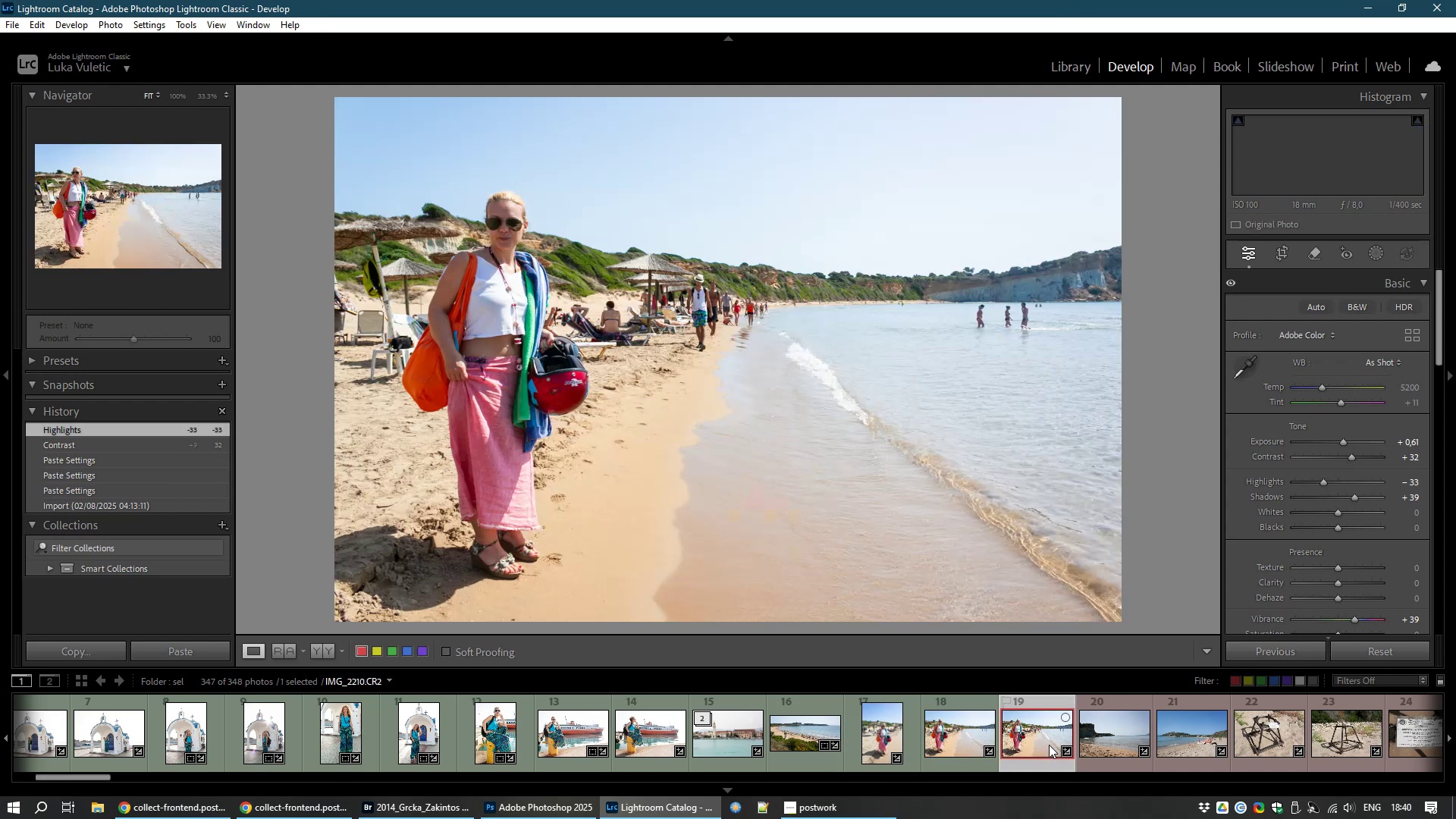 
key(8)
 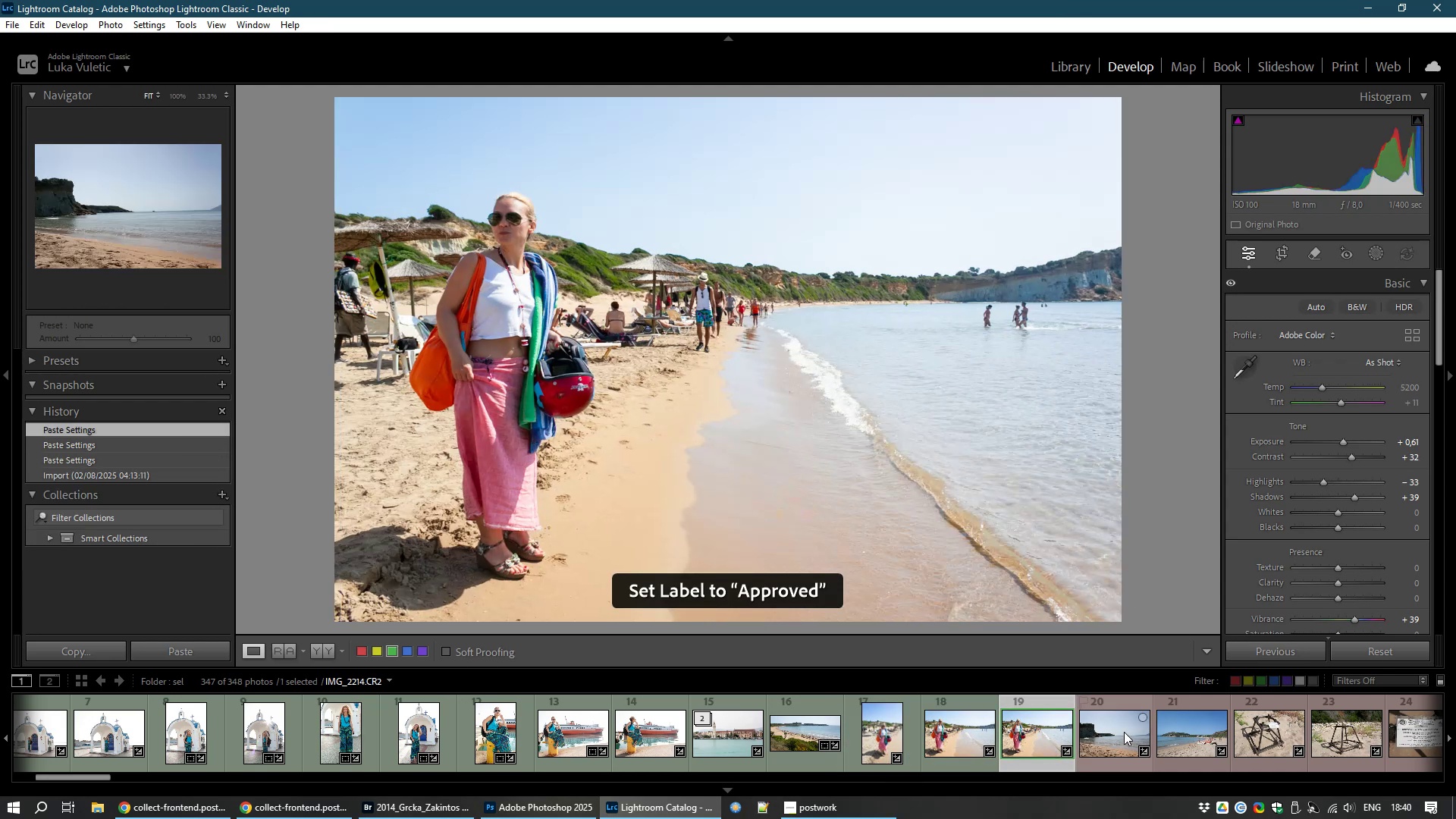 
left_click([1124, 732])
 